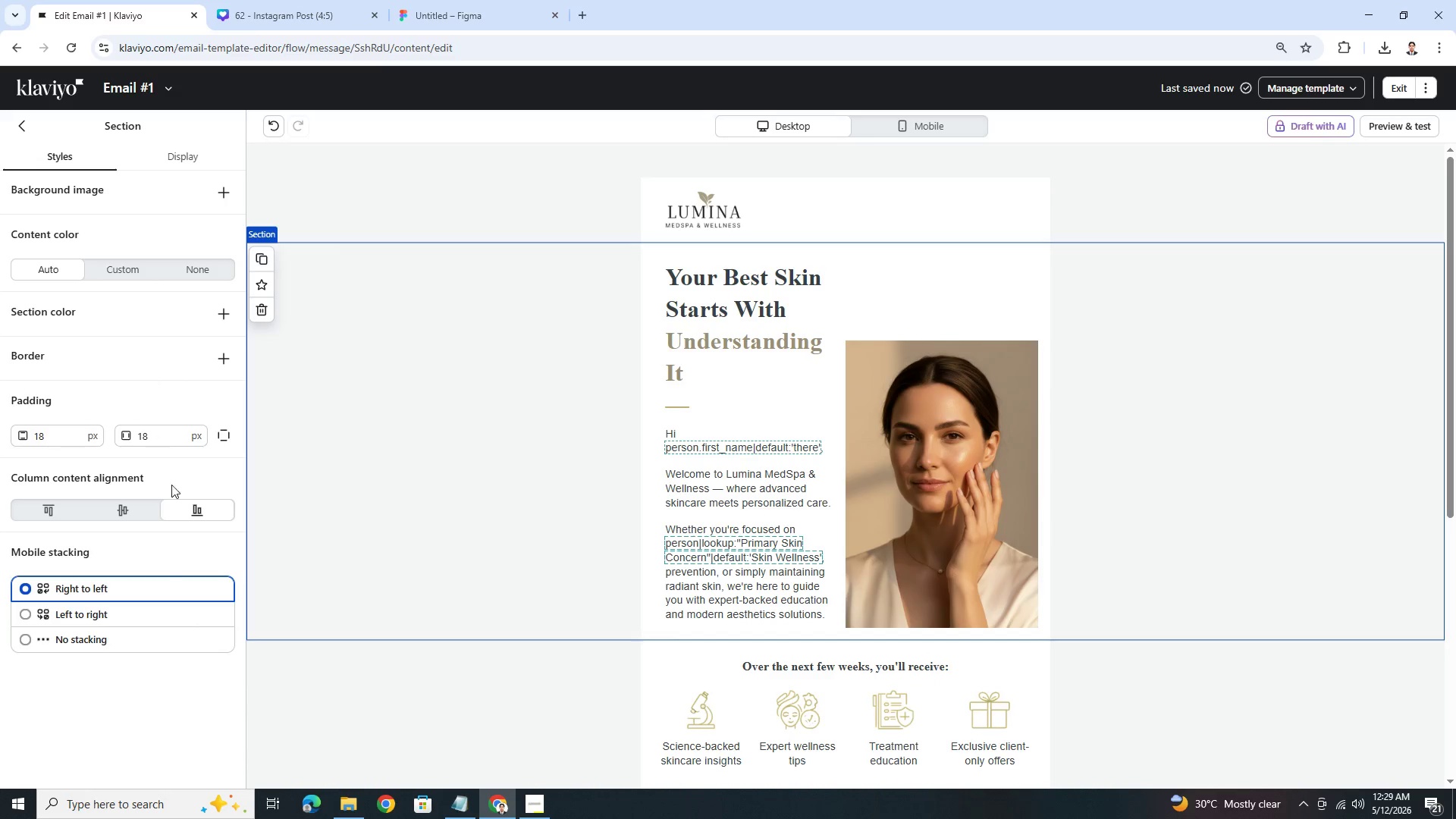 
left_click([55, 510])
 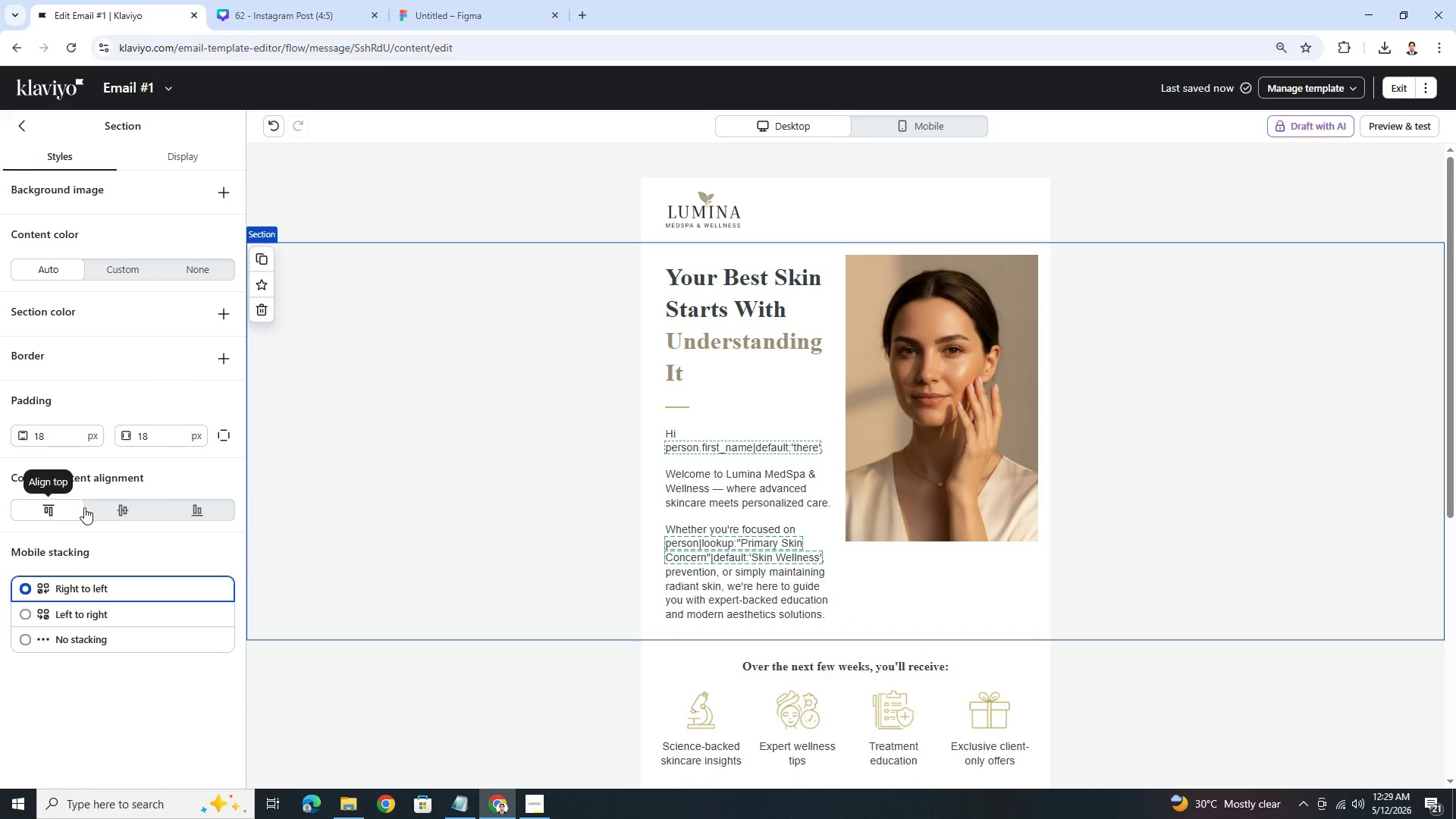 
left_click([94, 507])
 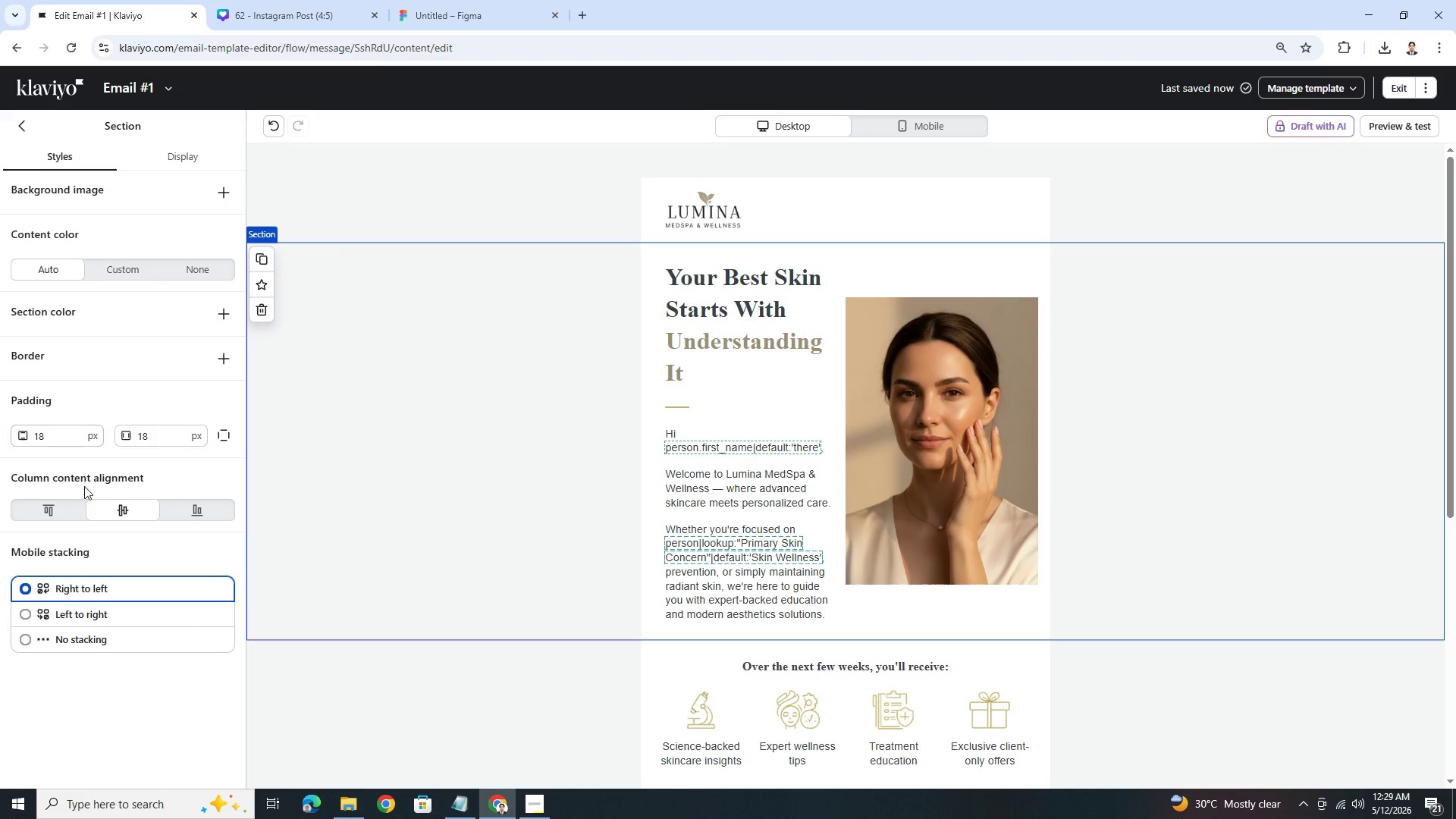 
double_click([187, 517])
 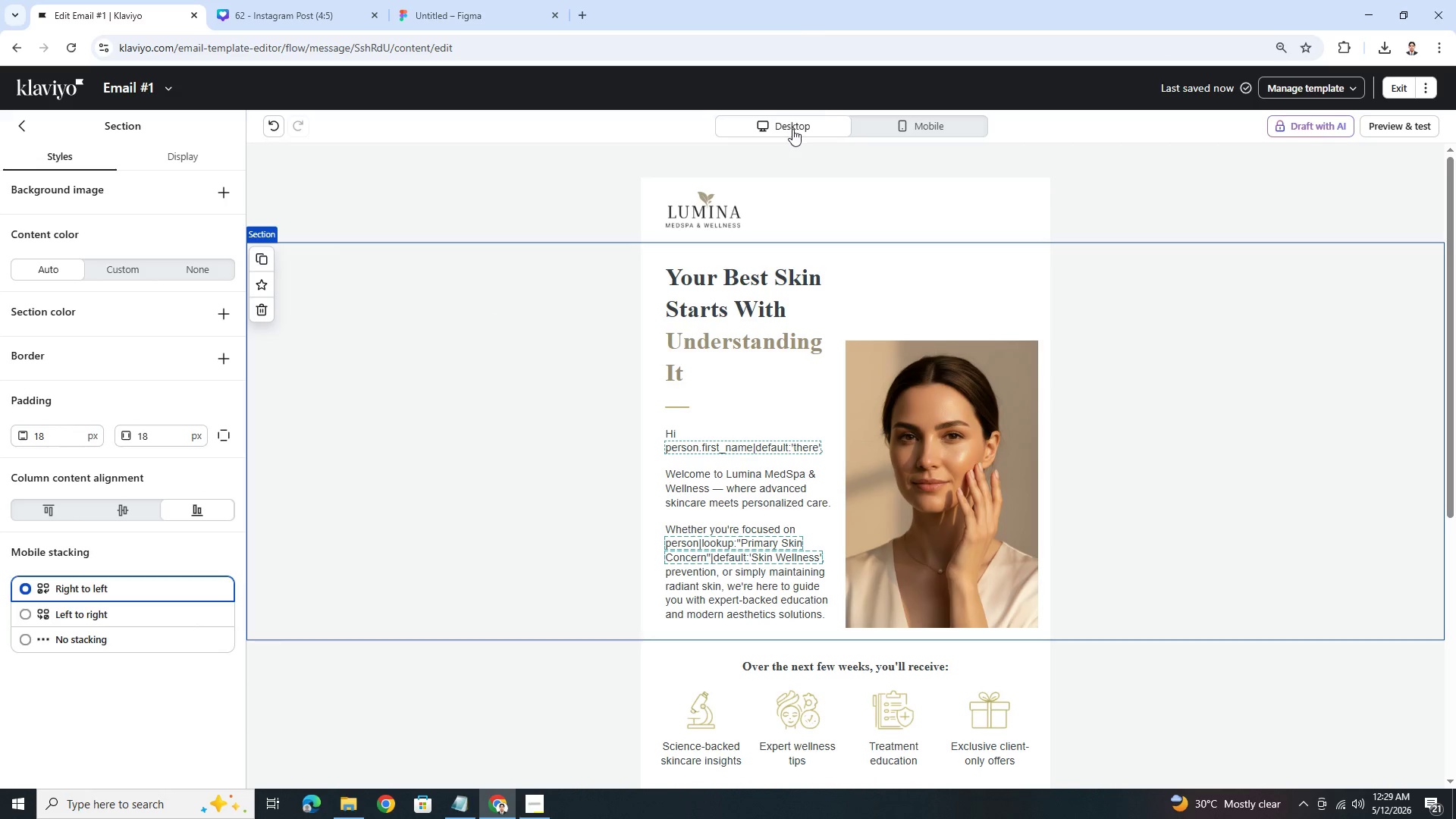 
left_click([890, 130])
 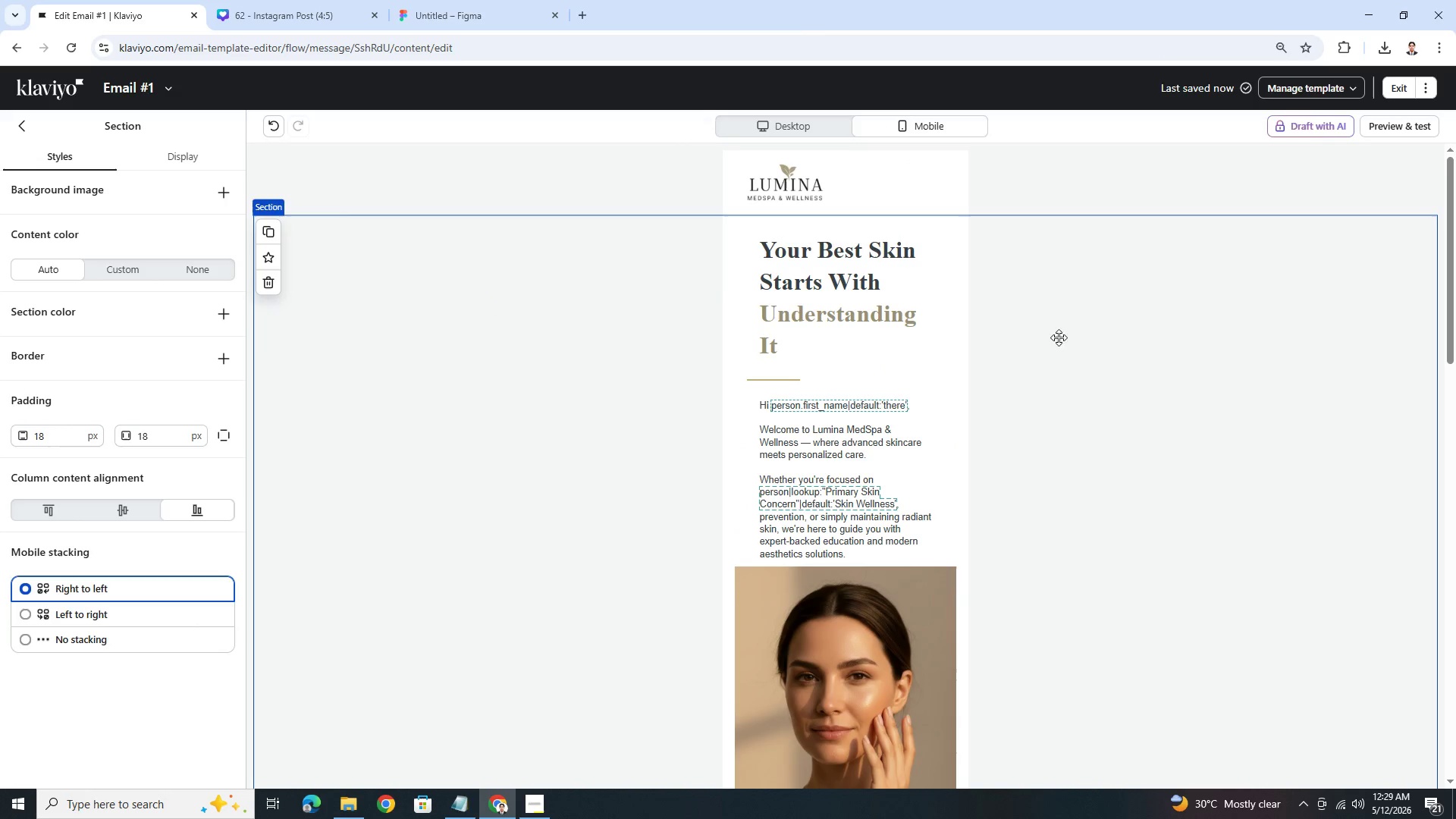 
scroll: coordinate [1071, 455], scroll_direction: down, amount: 6.0
 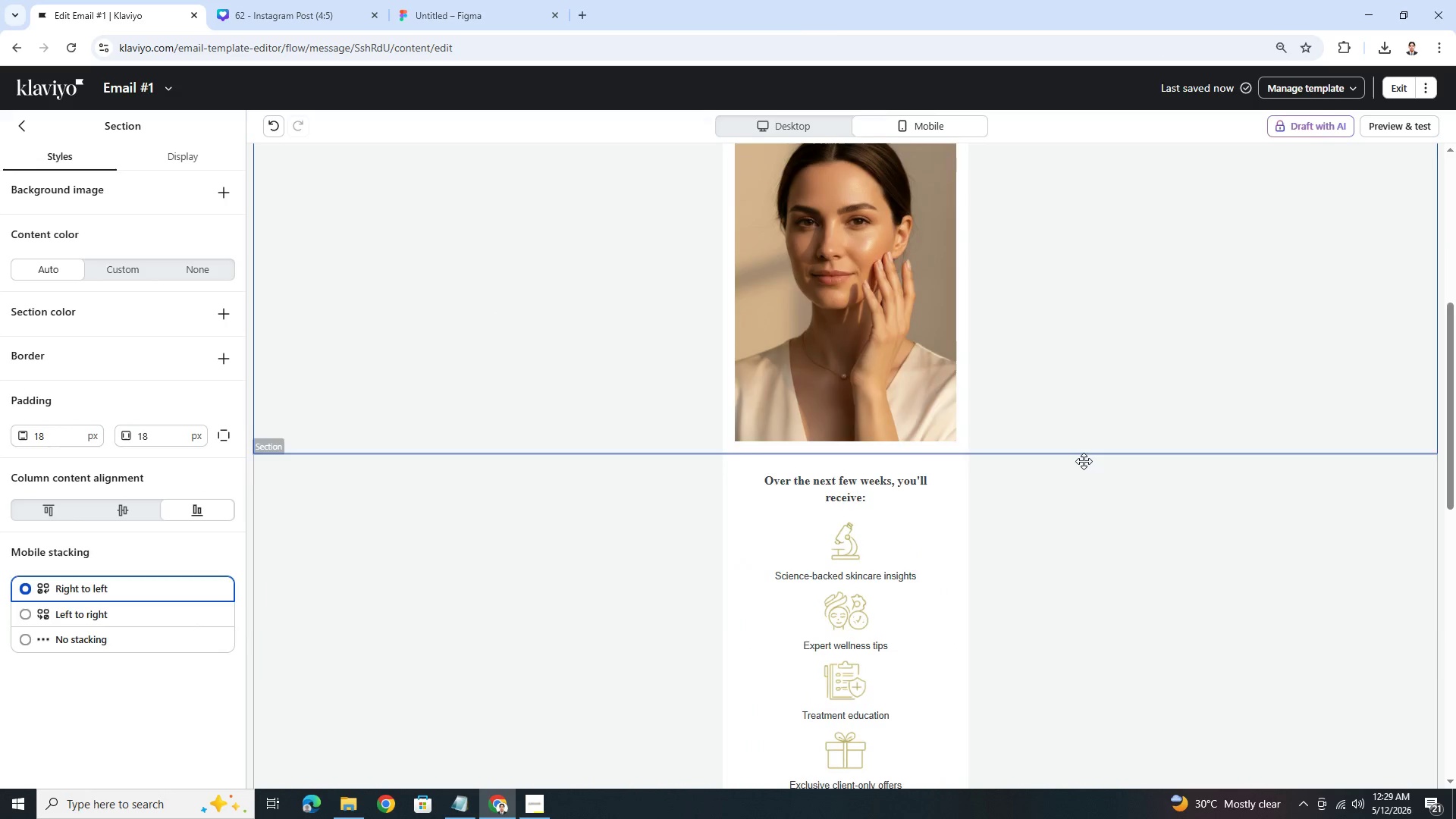 
scroll: coordinate [1084, 461], scroll_direction: up, amount: 4.0
 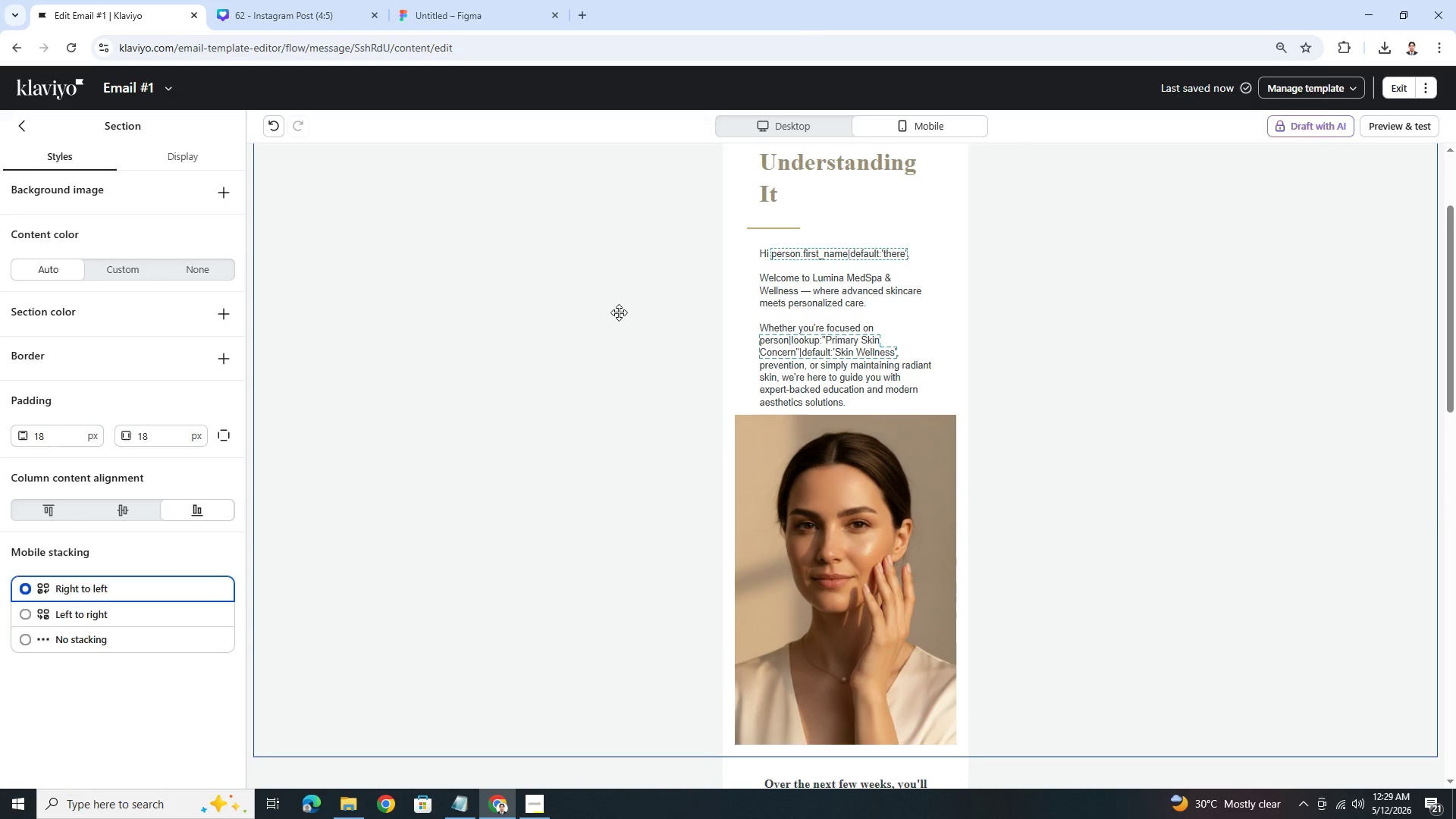 
left_click([479, 355])
 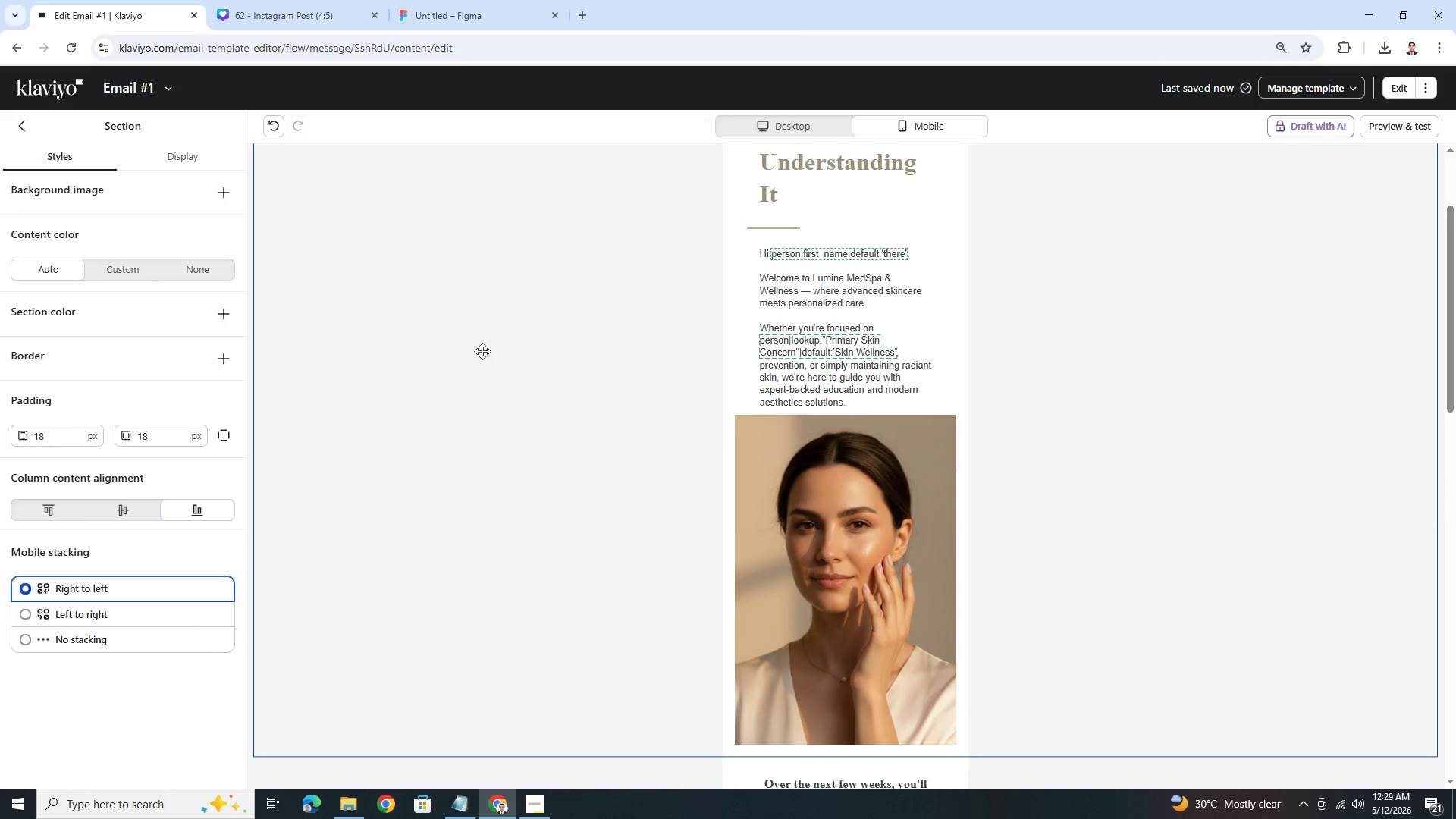 
scroll: coordinate [543, 348], scroll_direction: up, amount: 3.0
 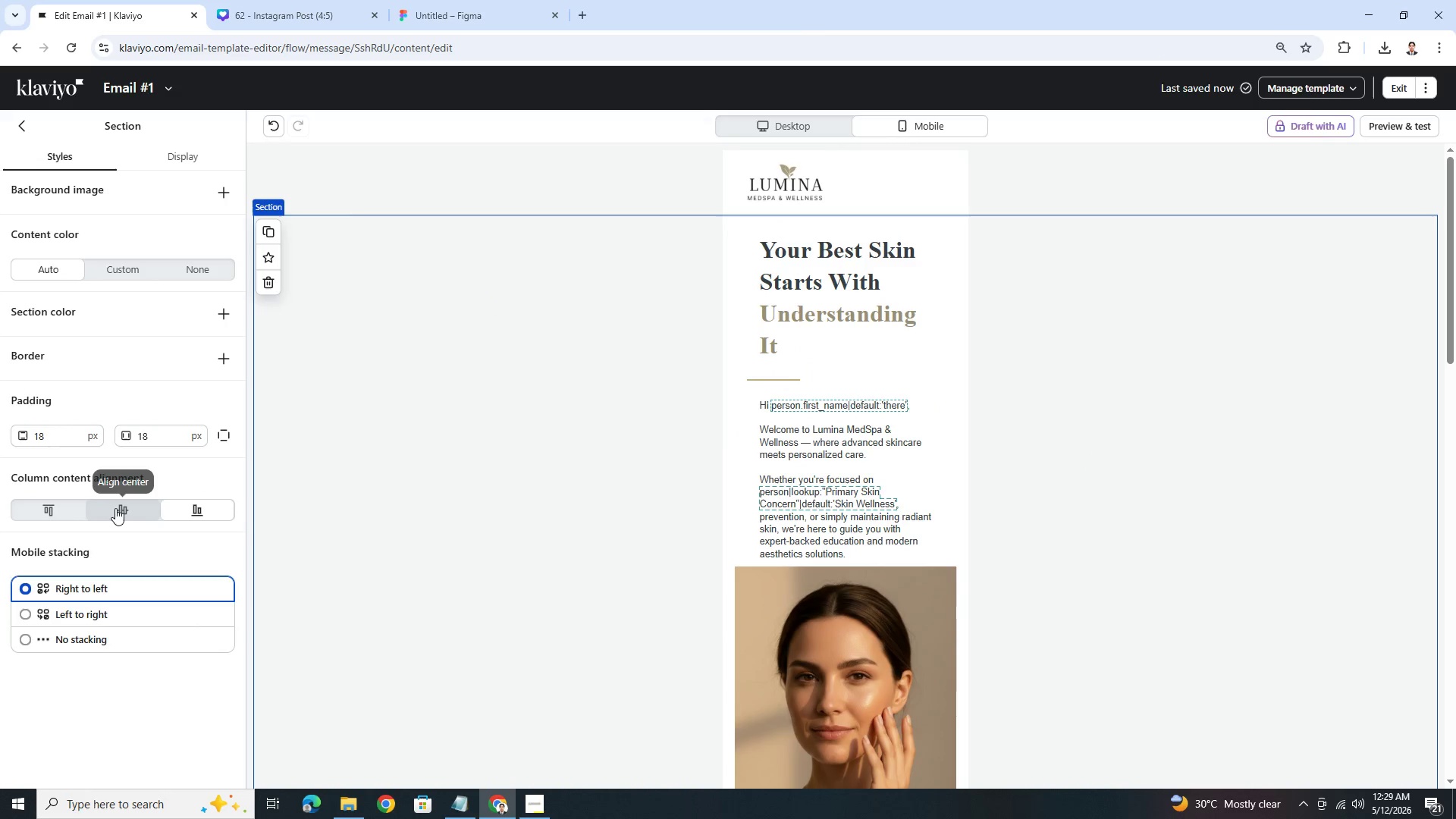 
left_click([80, 607])
 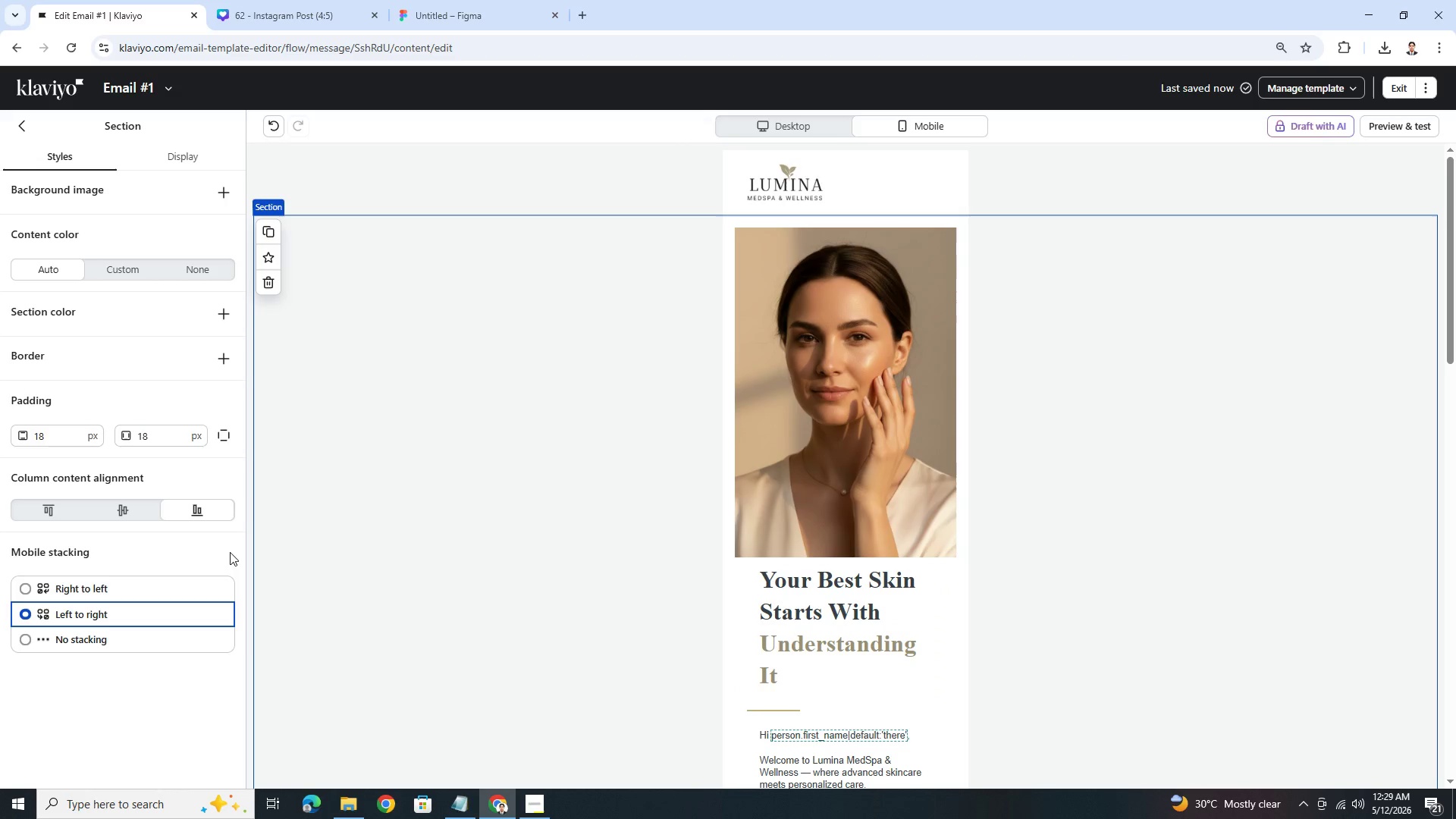 
scroll: coordinate [1159, 563], scroll_direction: down, amount: 6.0
 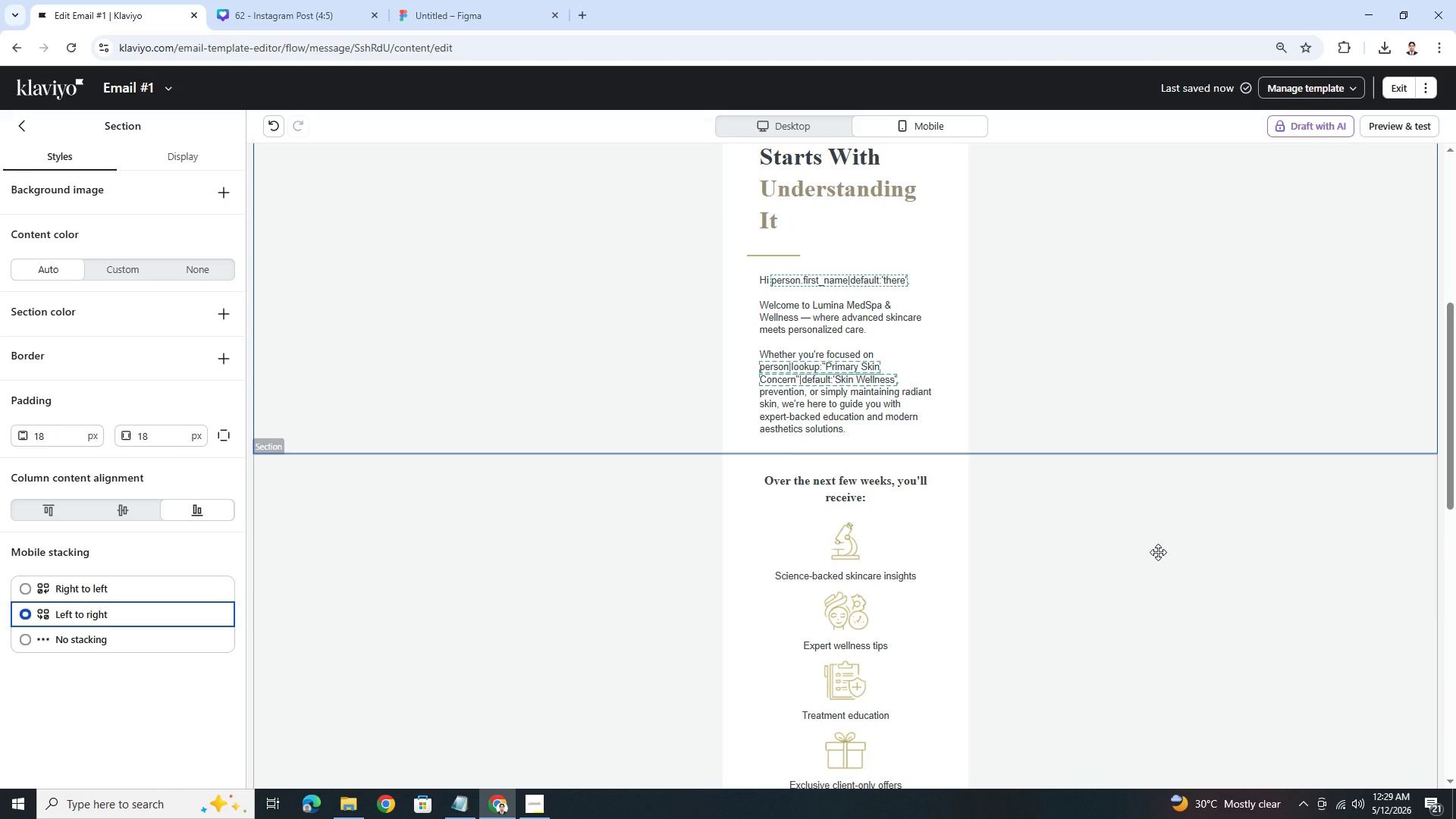 
scroll: coordinate [1157, 551], scroll_direction: up, amount: 7.0
 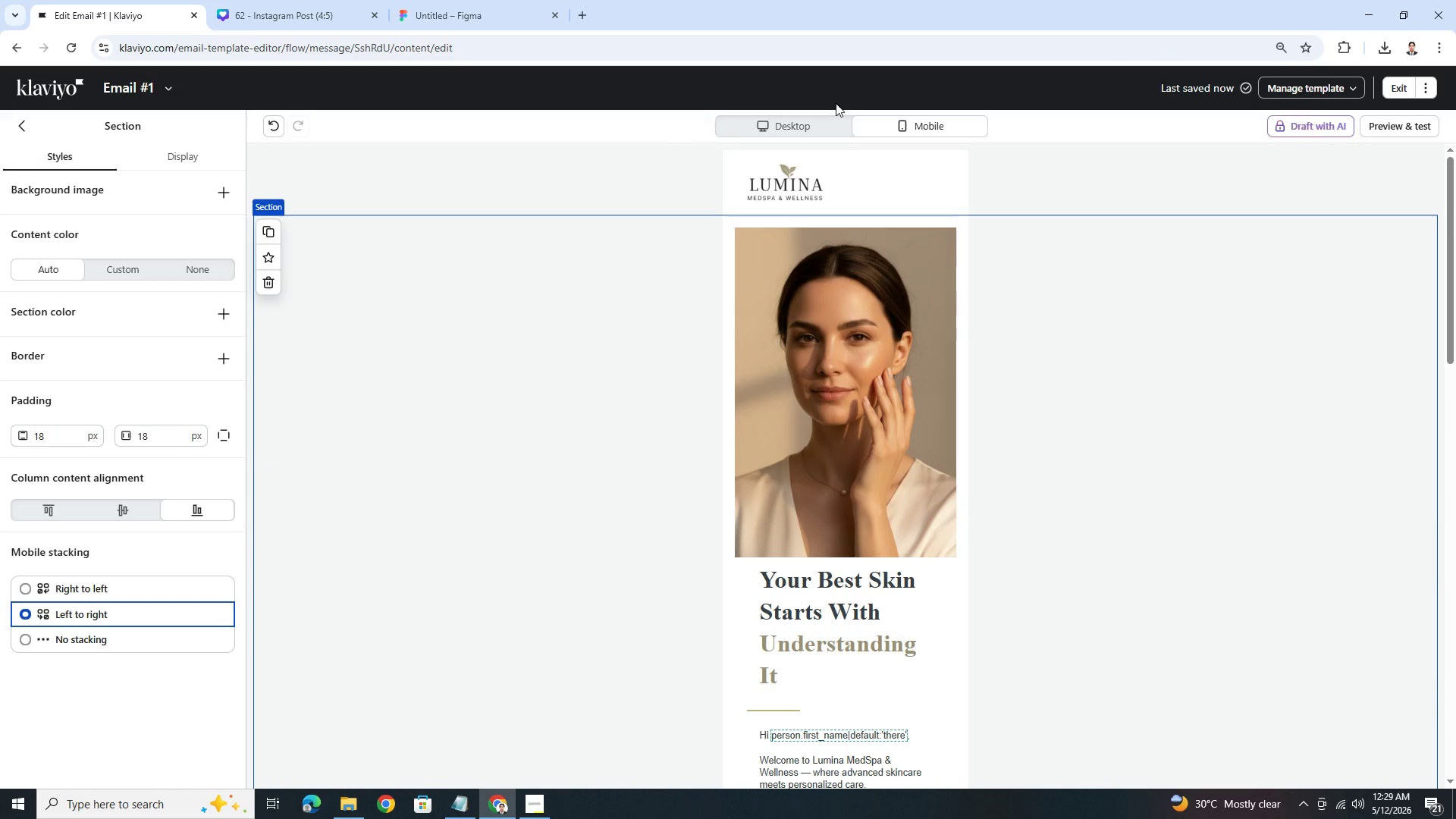 
left_click([817, 121])
 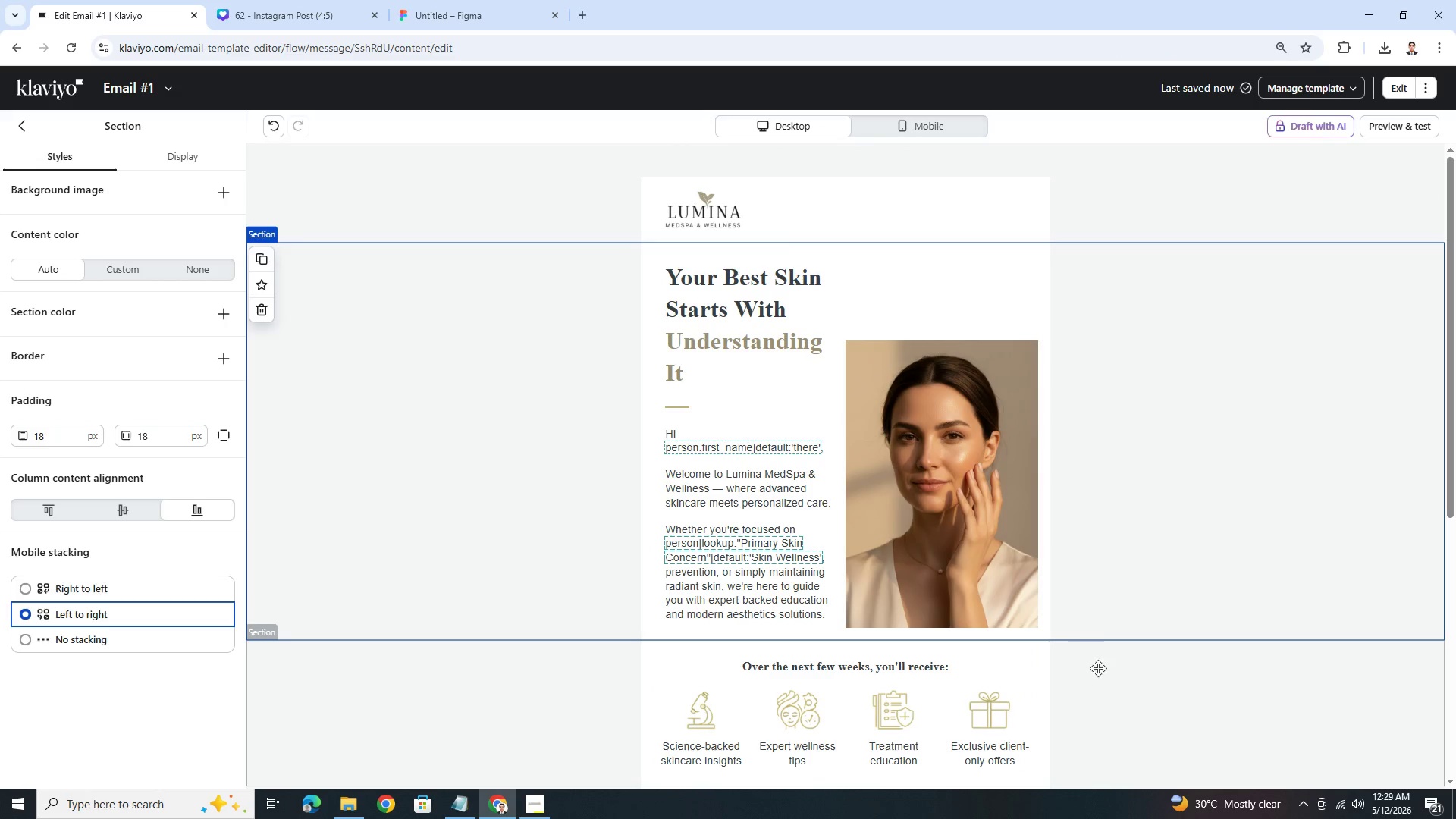 
left_click([1125, 701])
 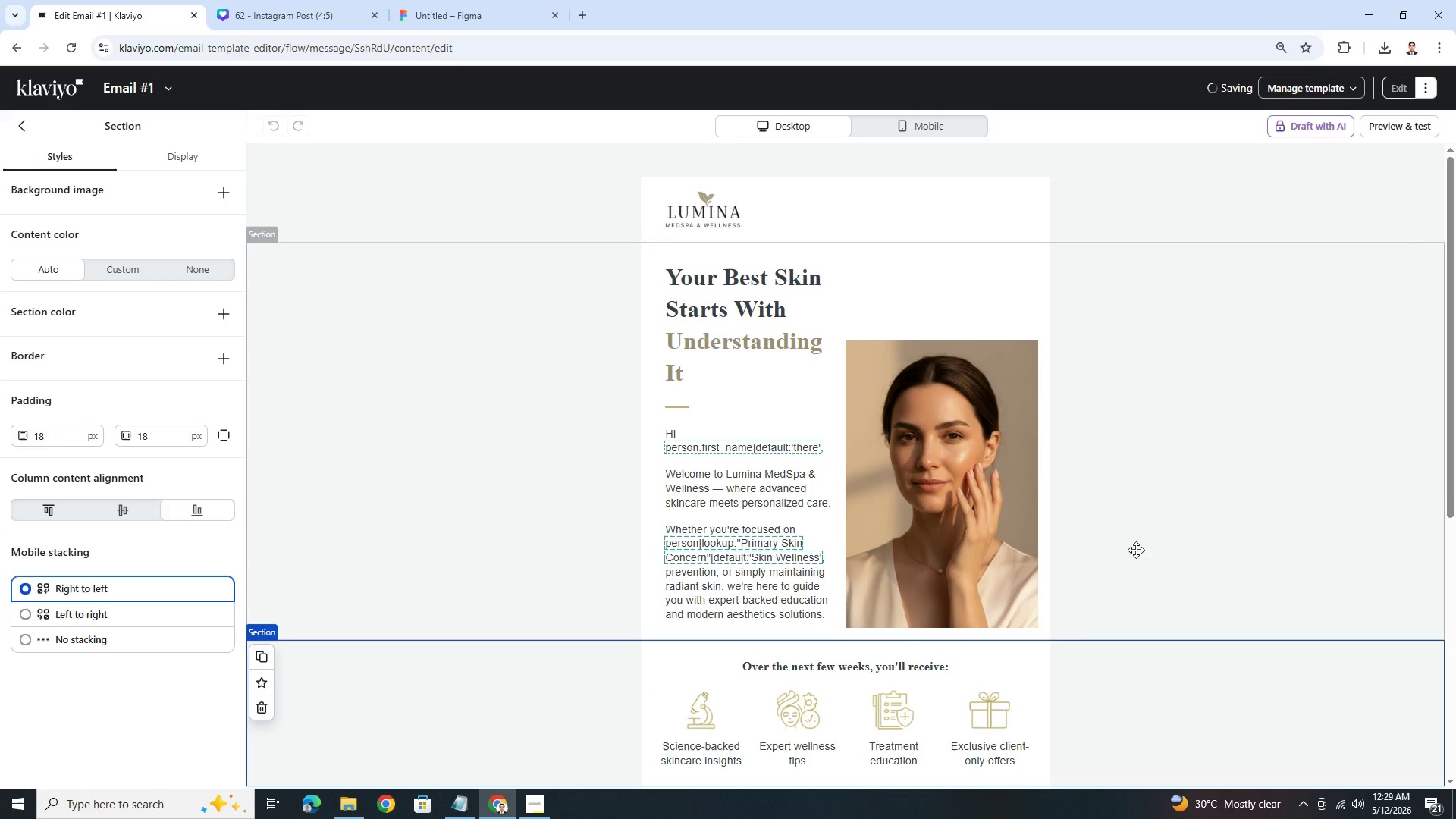 
left_click([1132, 612])
 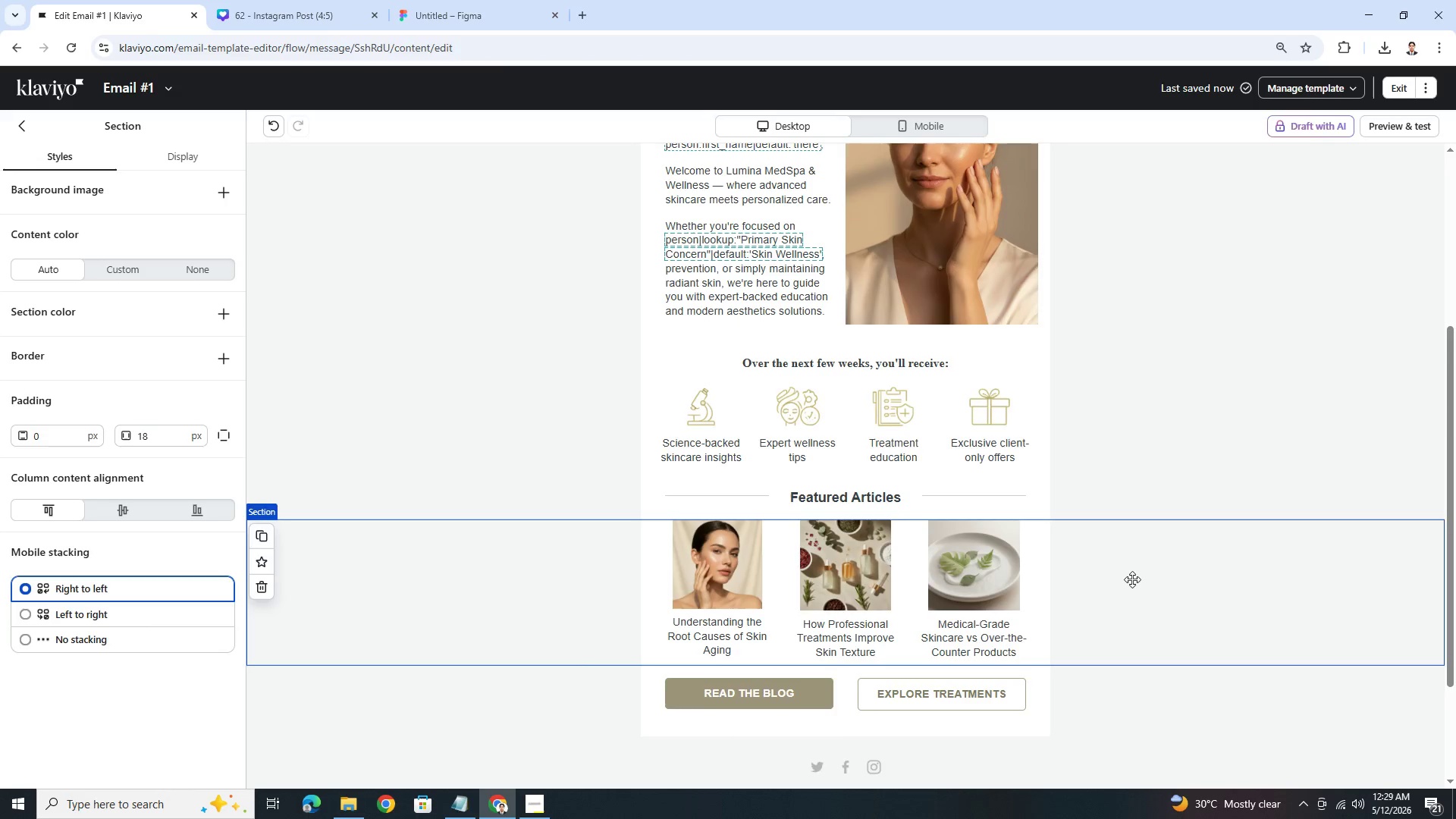 
scroll: coordinate [1134, 541], scroll_direction: down, amount: 4.0
 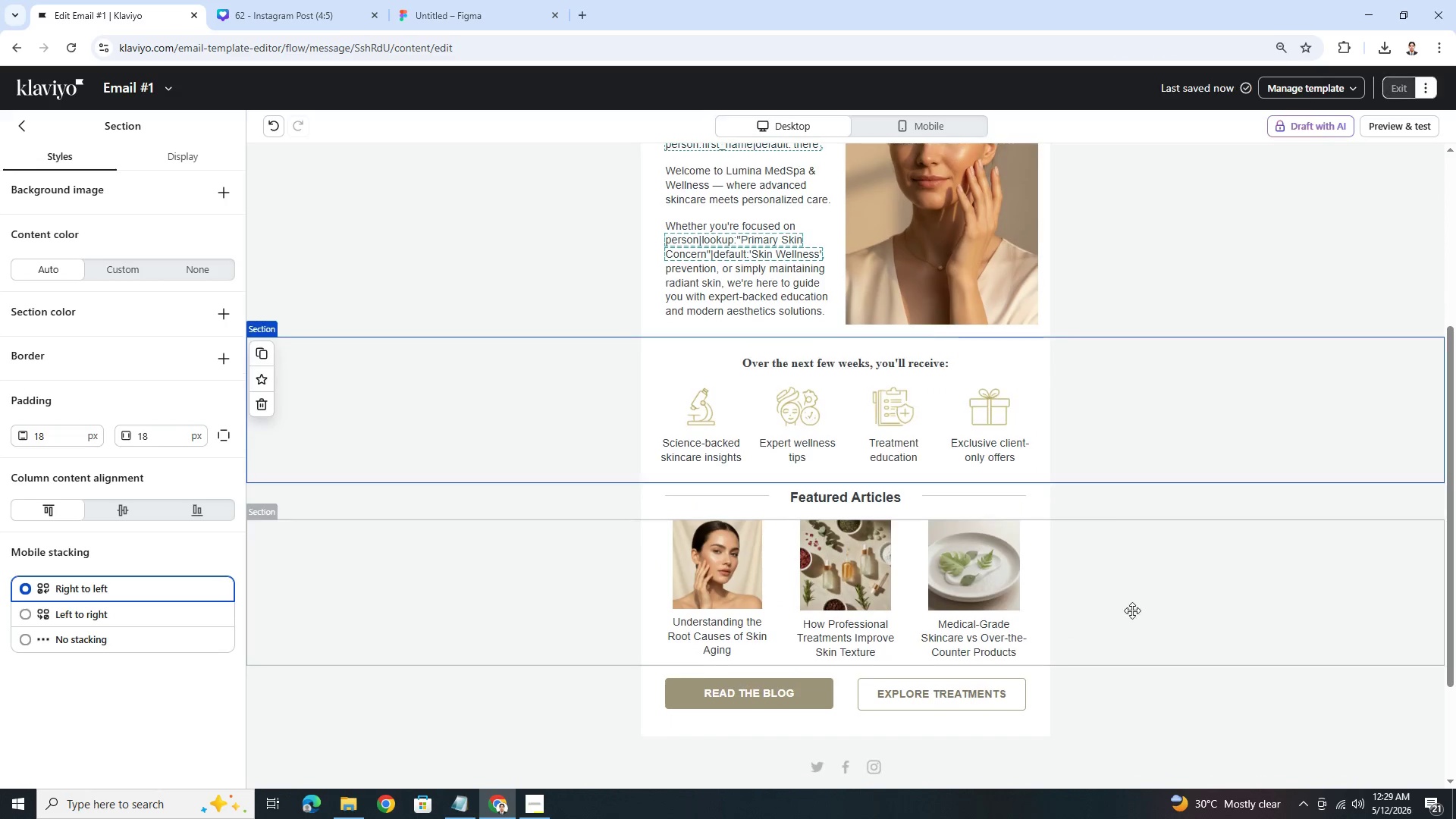 
scroll: coordinate [1135, 568], scroll_direction: up, amount: 4.0
 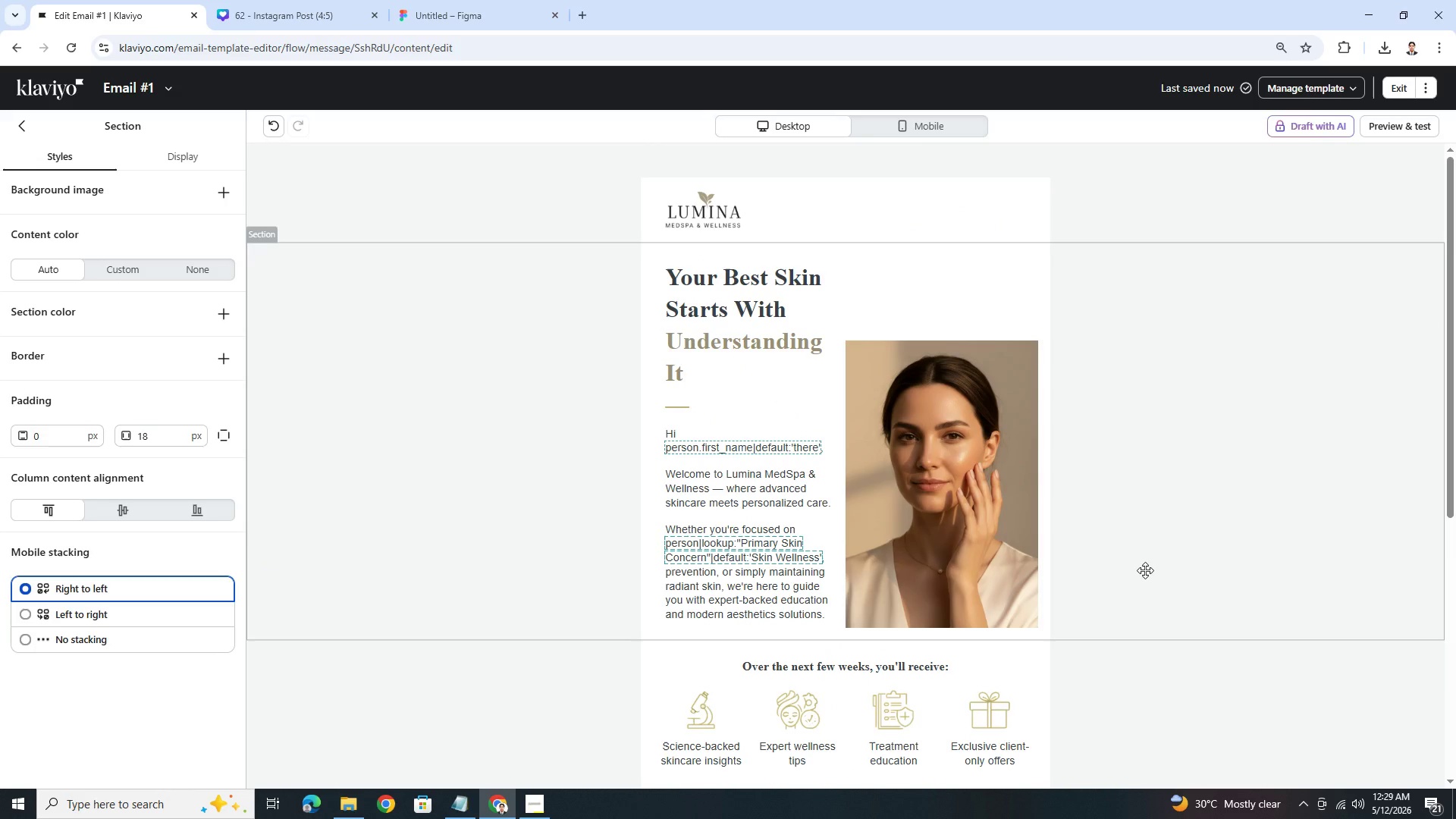 
hold_key(key=ControlLeft, duration=0.42)
scroll: coordinate [1144, 568], scroll_direction: down, amount: 4.0
 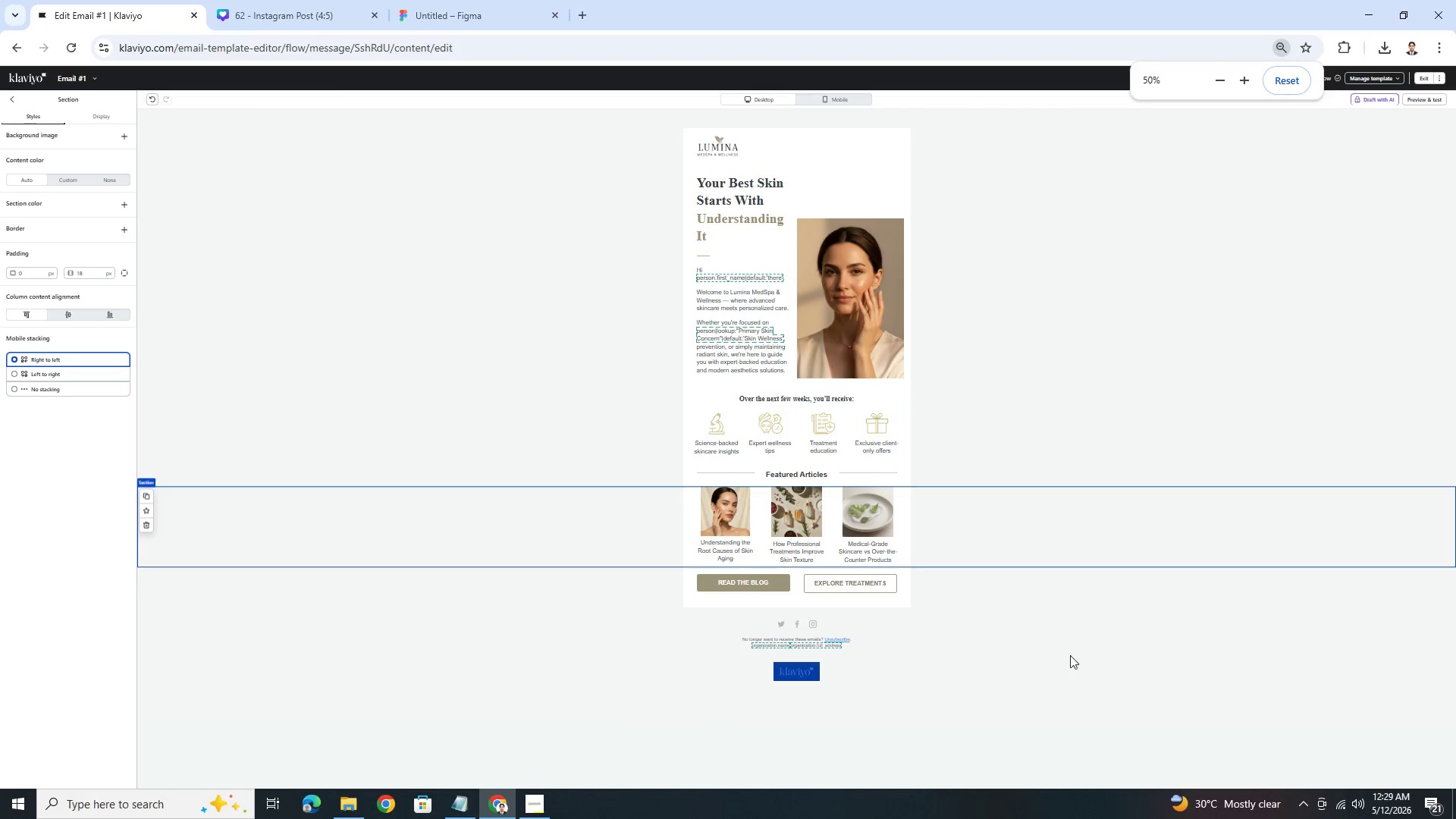 
hold_key(key=ControlLeft, duration=0.45)
scroll: coordinate [1070, 416], scroll_direction: up, amount: 5.0
 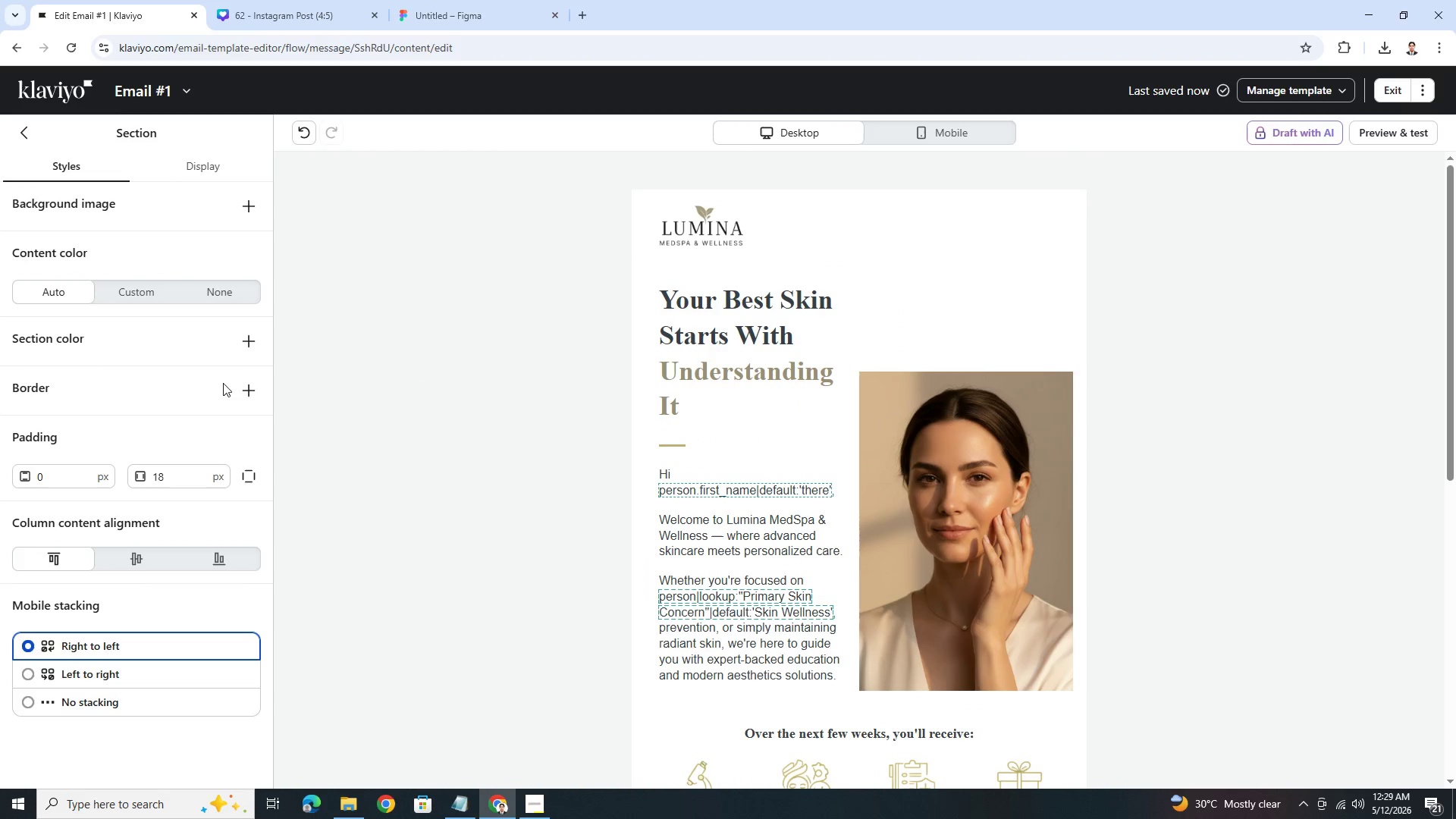 
left_click([33, 141])
 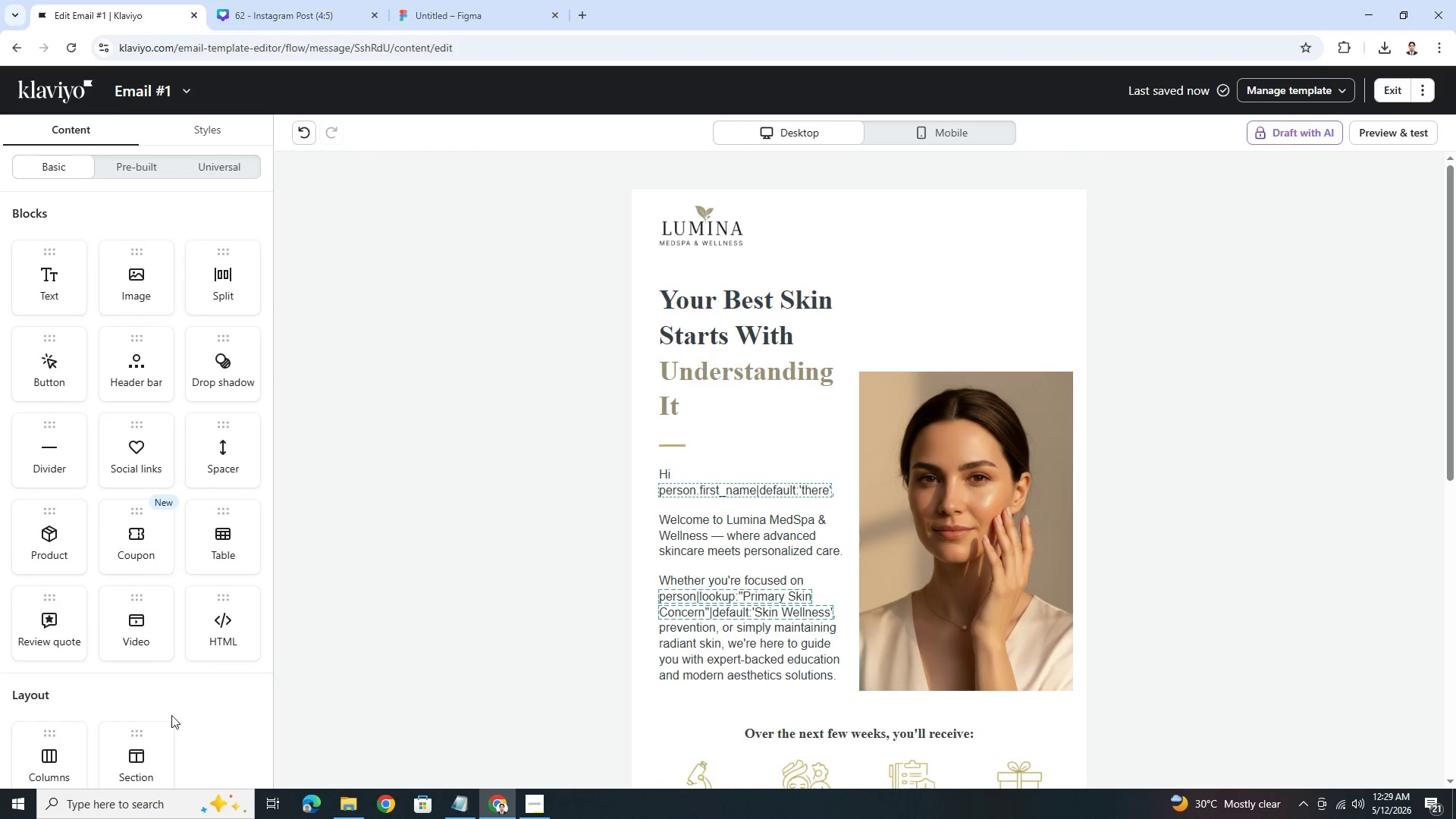 
left_click_drag(start_coordinate=[142, 750], to_coordinate=[692, 277])
 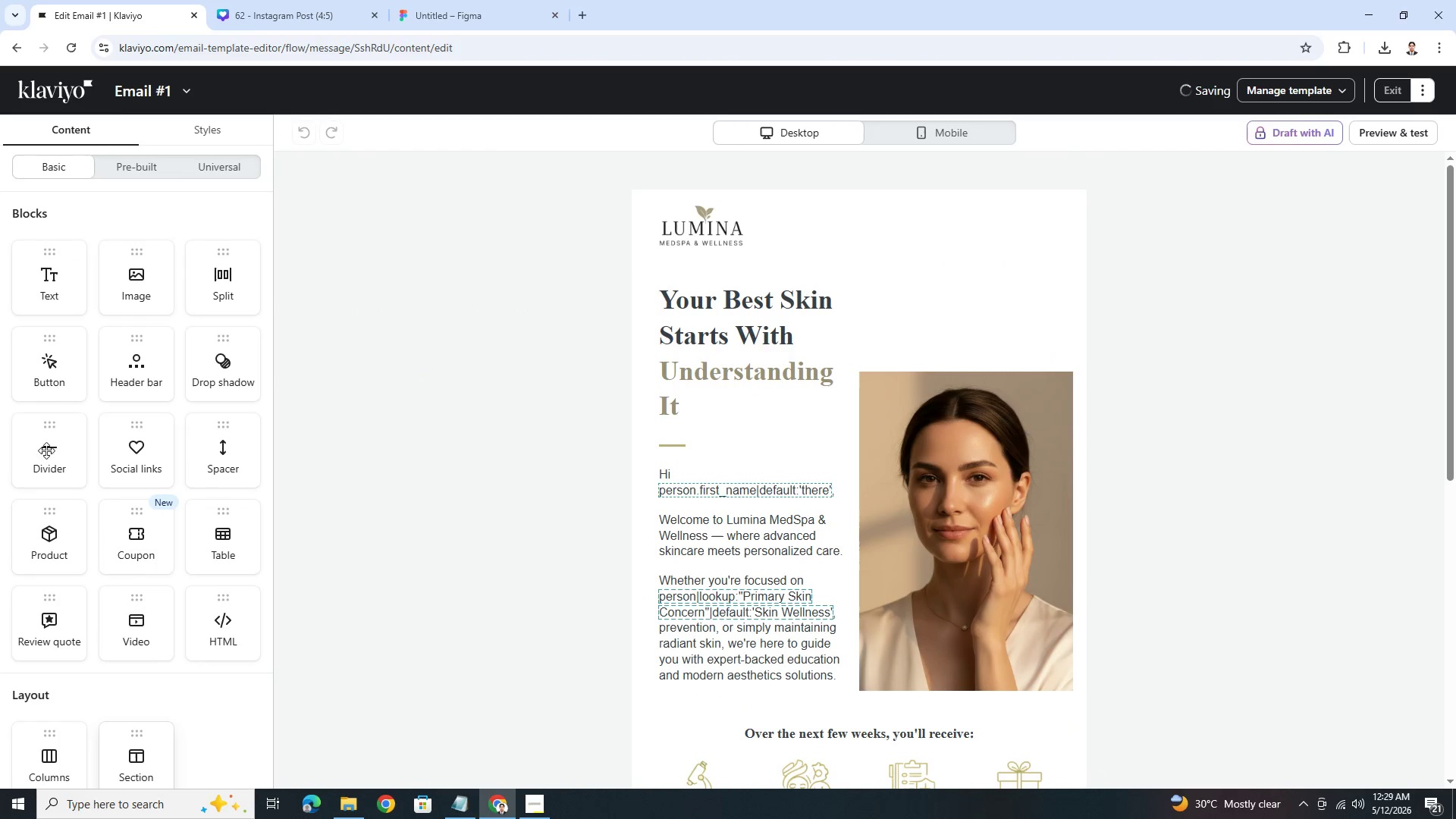 
left_click_drag(start_coordinate=[42, 460], to_coordinate=[714, 280])
 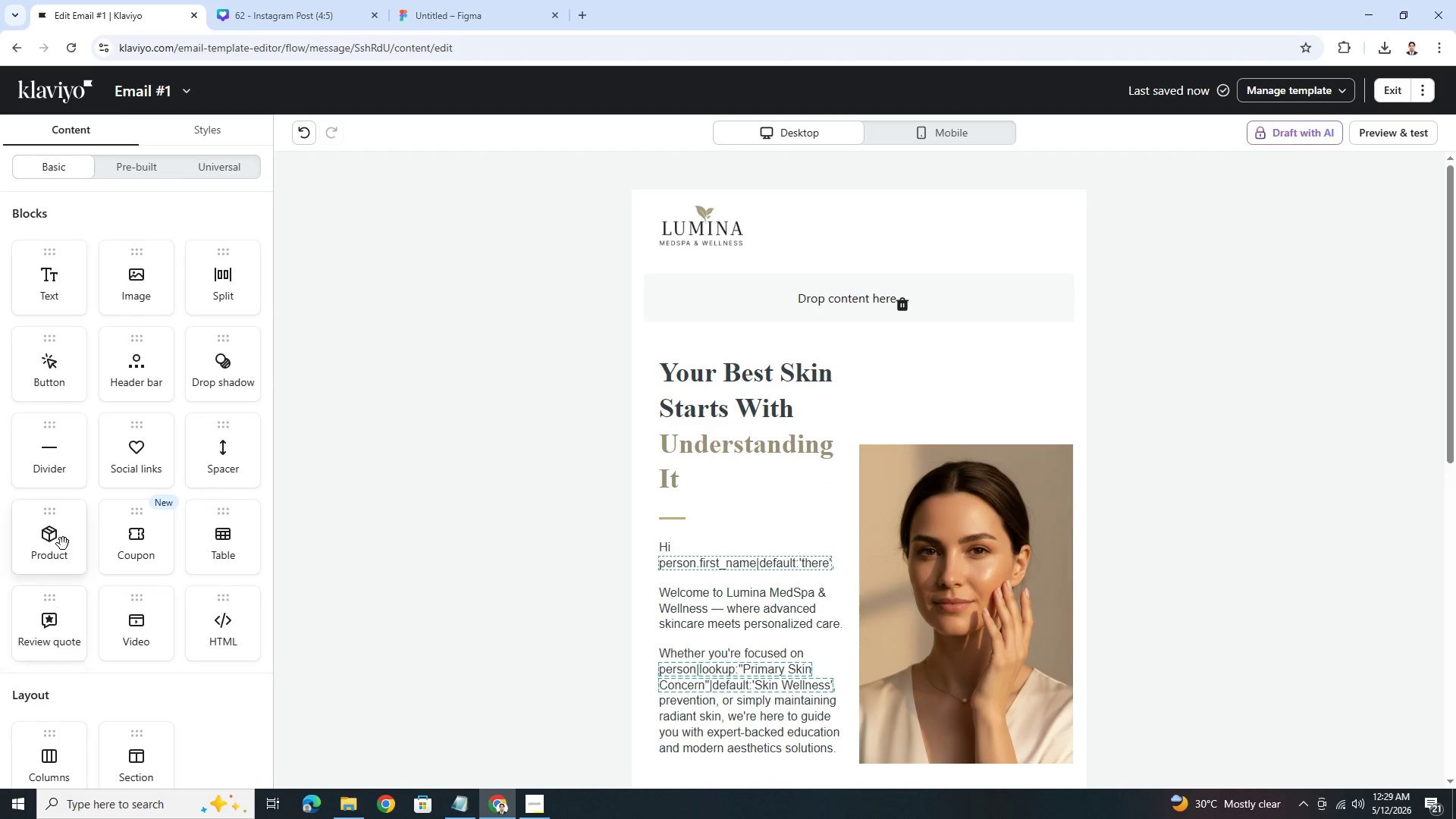 
left_click_drag(start_coordinate=[60, 451], to_coordinate=[790, 291])
 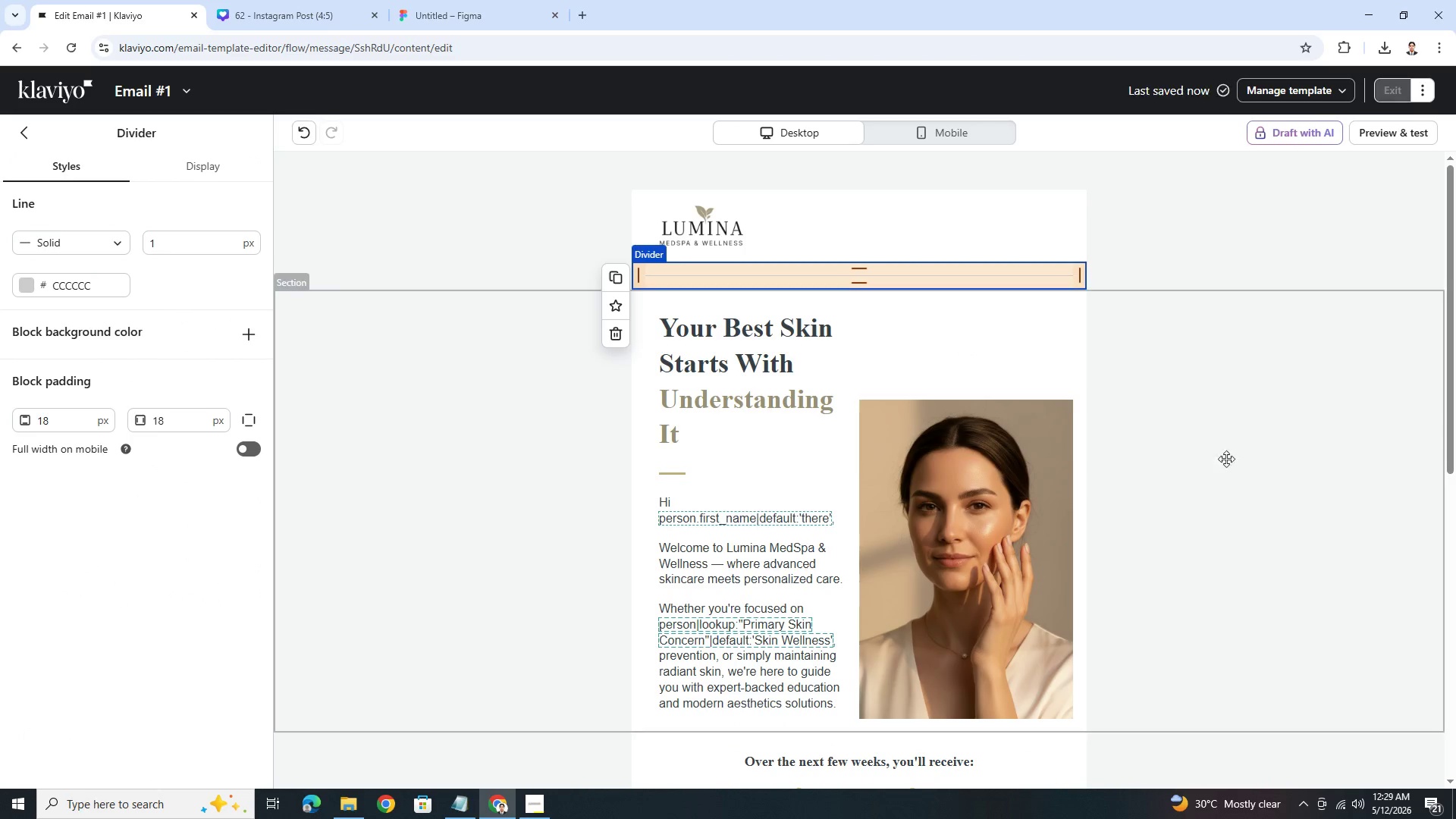 
left_click([1269, 493])
 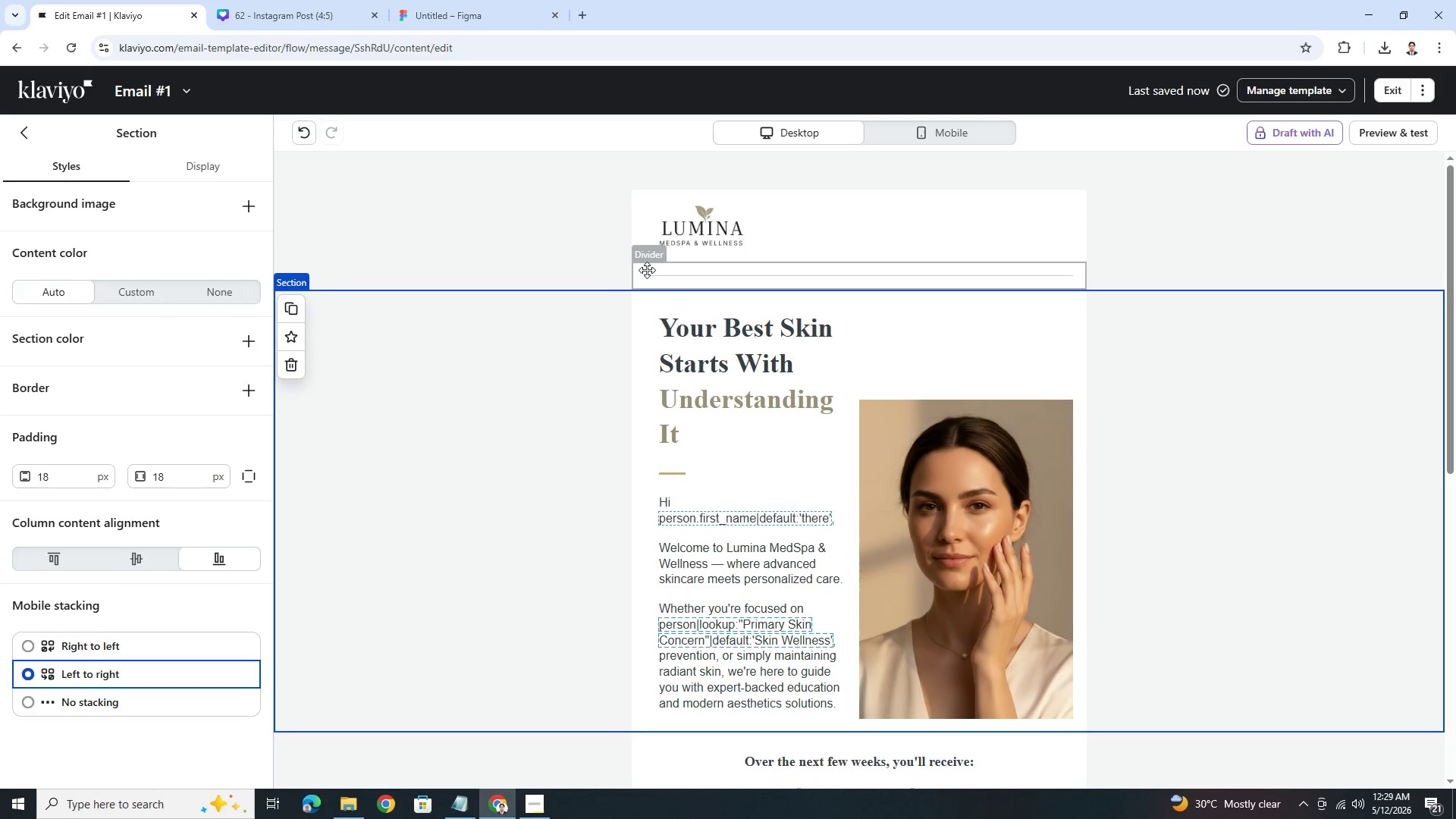 
left_click([590, 278])
 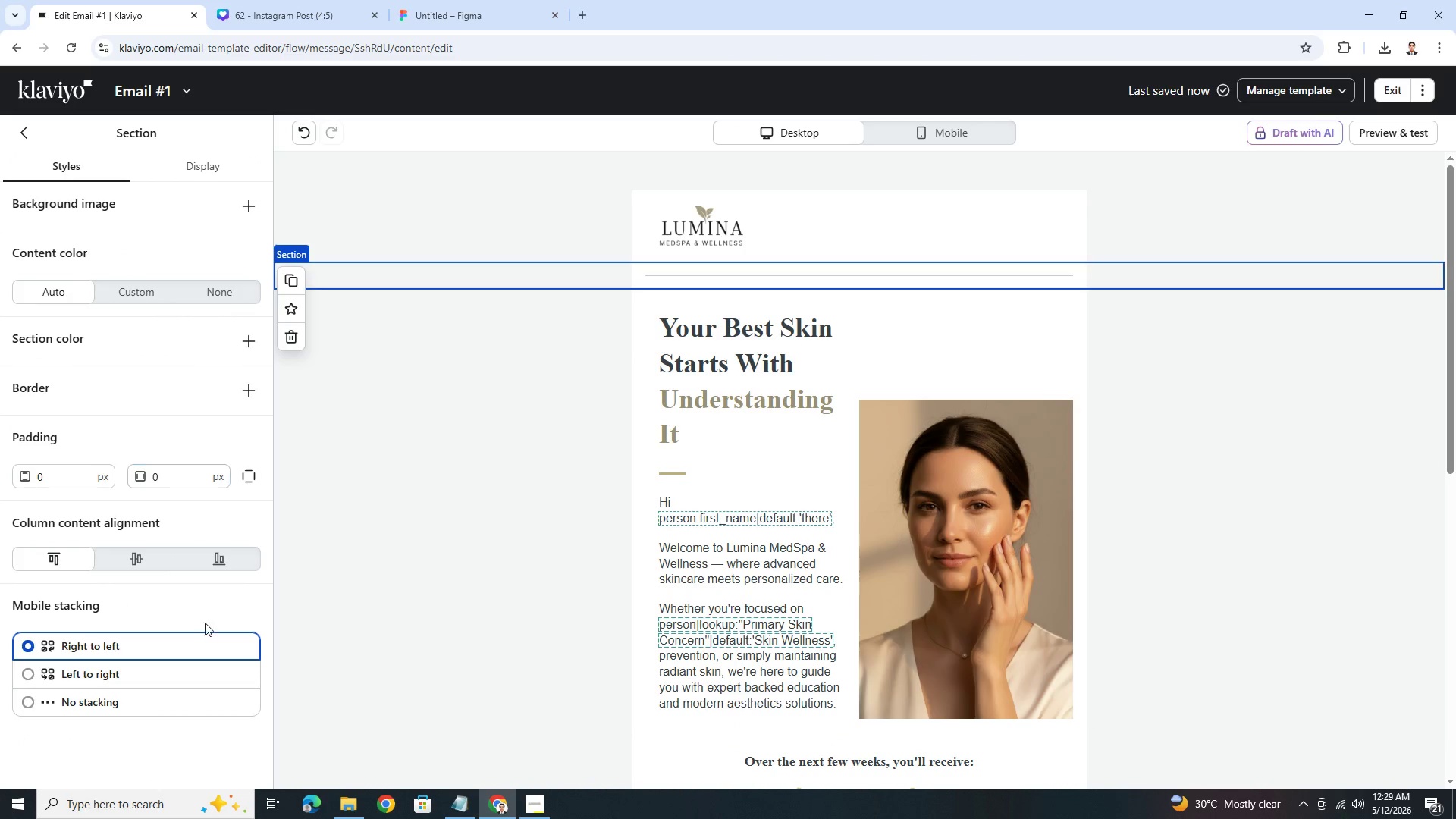 
left_click([689, 280])
 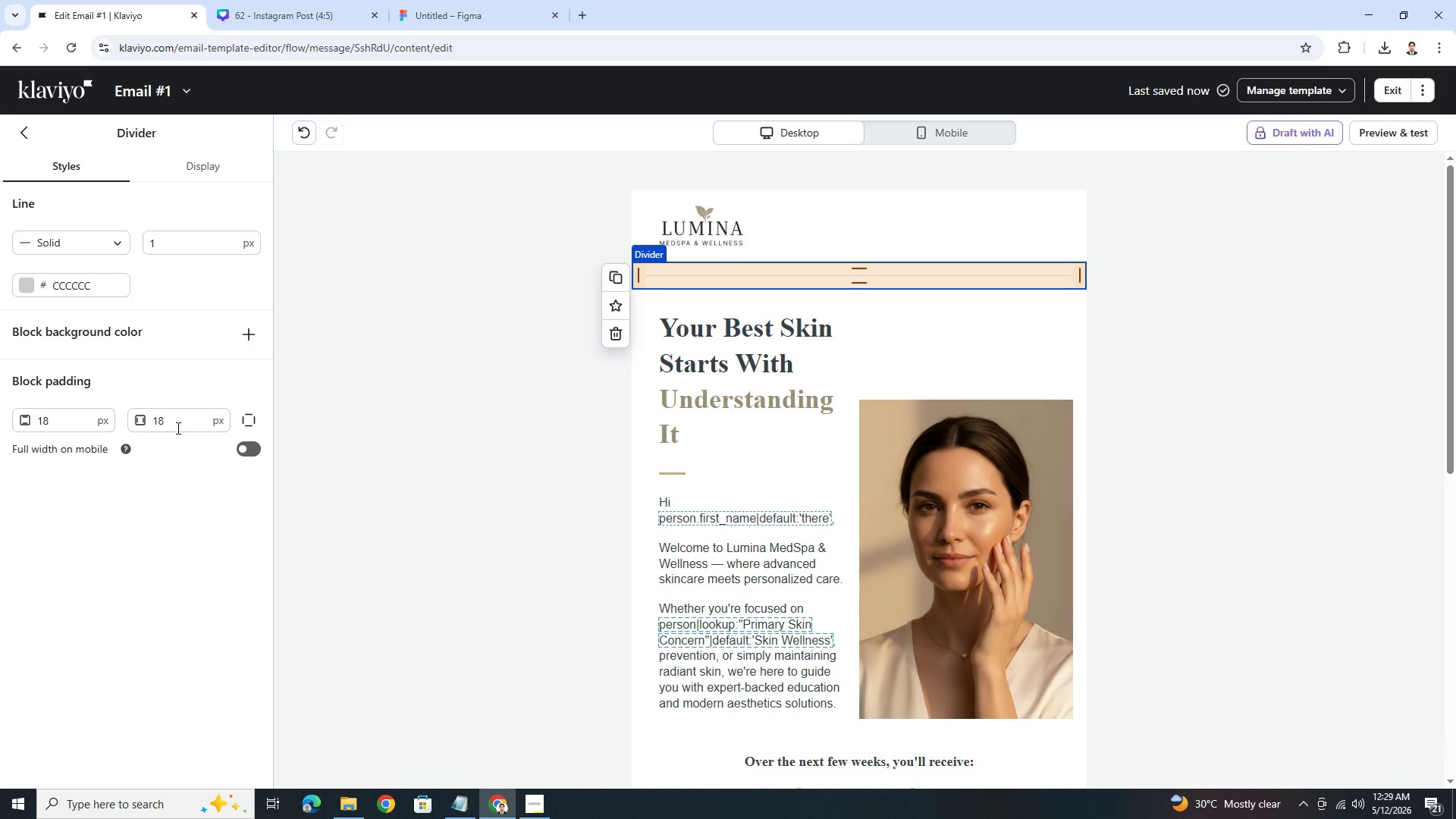 
double_click([184, 425])
 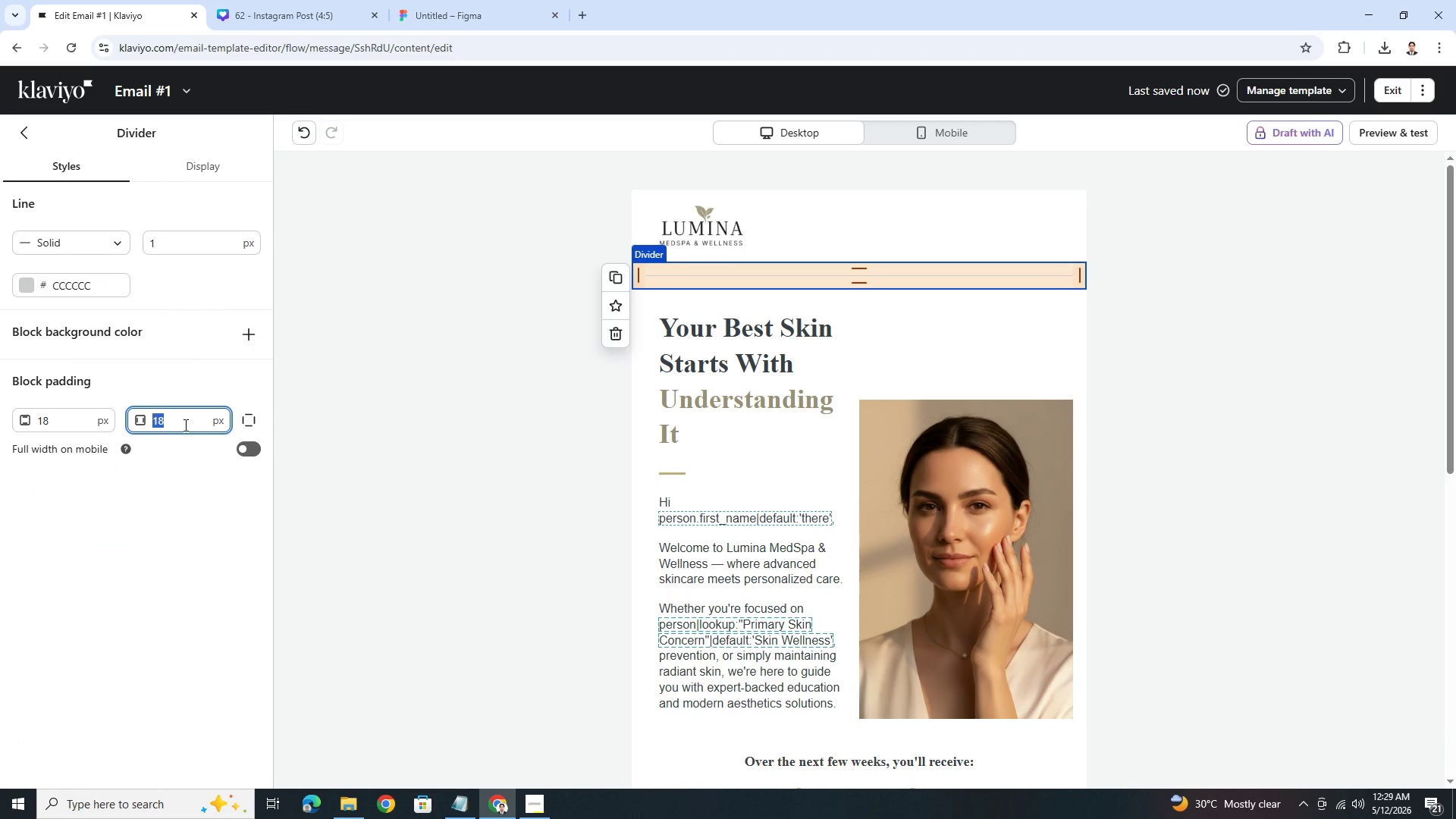 
key(Numpad0)
 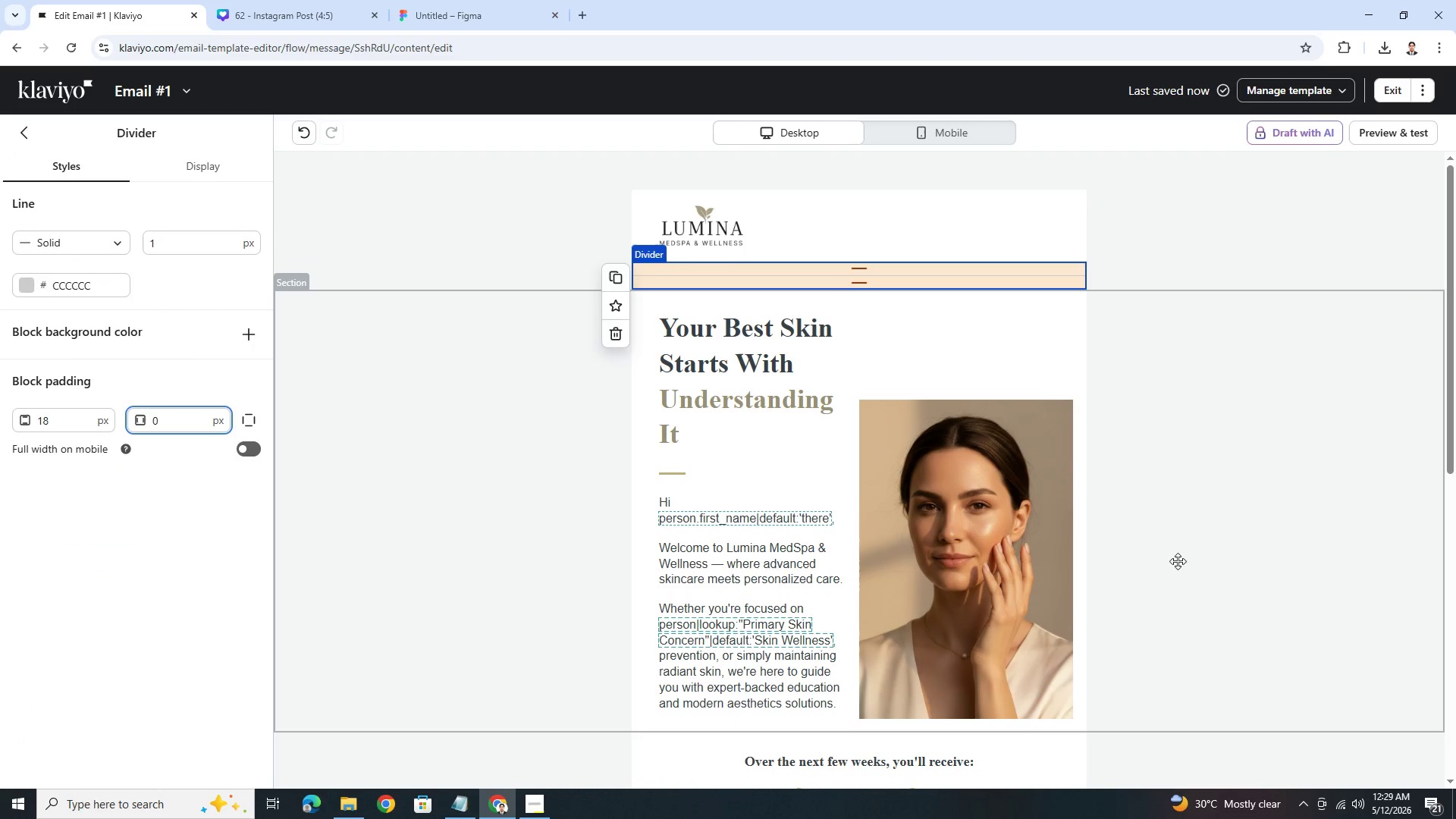 
left_click([1263, 532])
 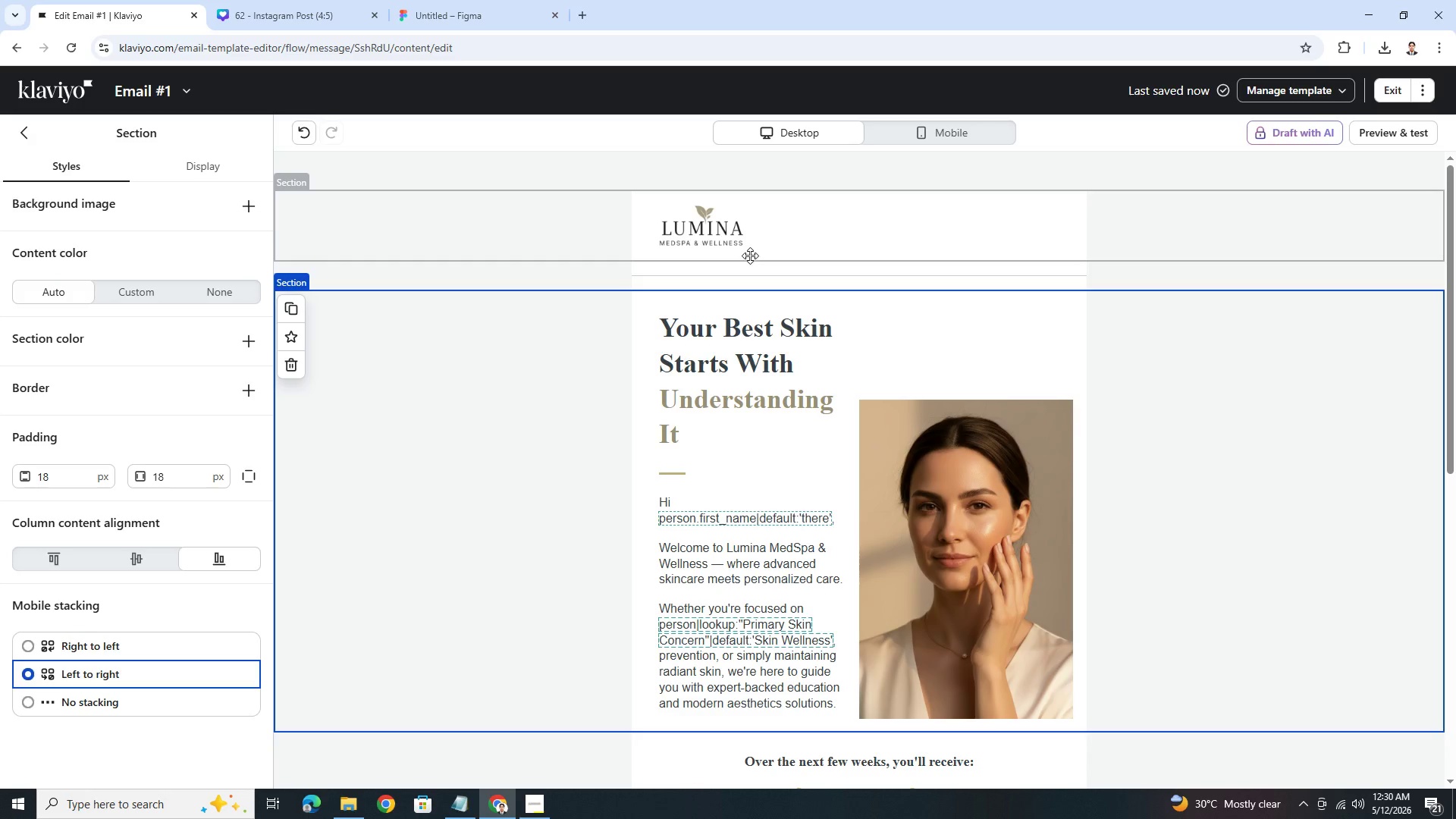 
left_click([758, 246])
 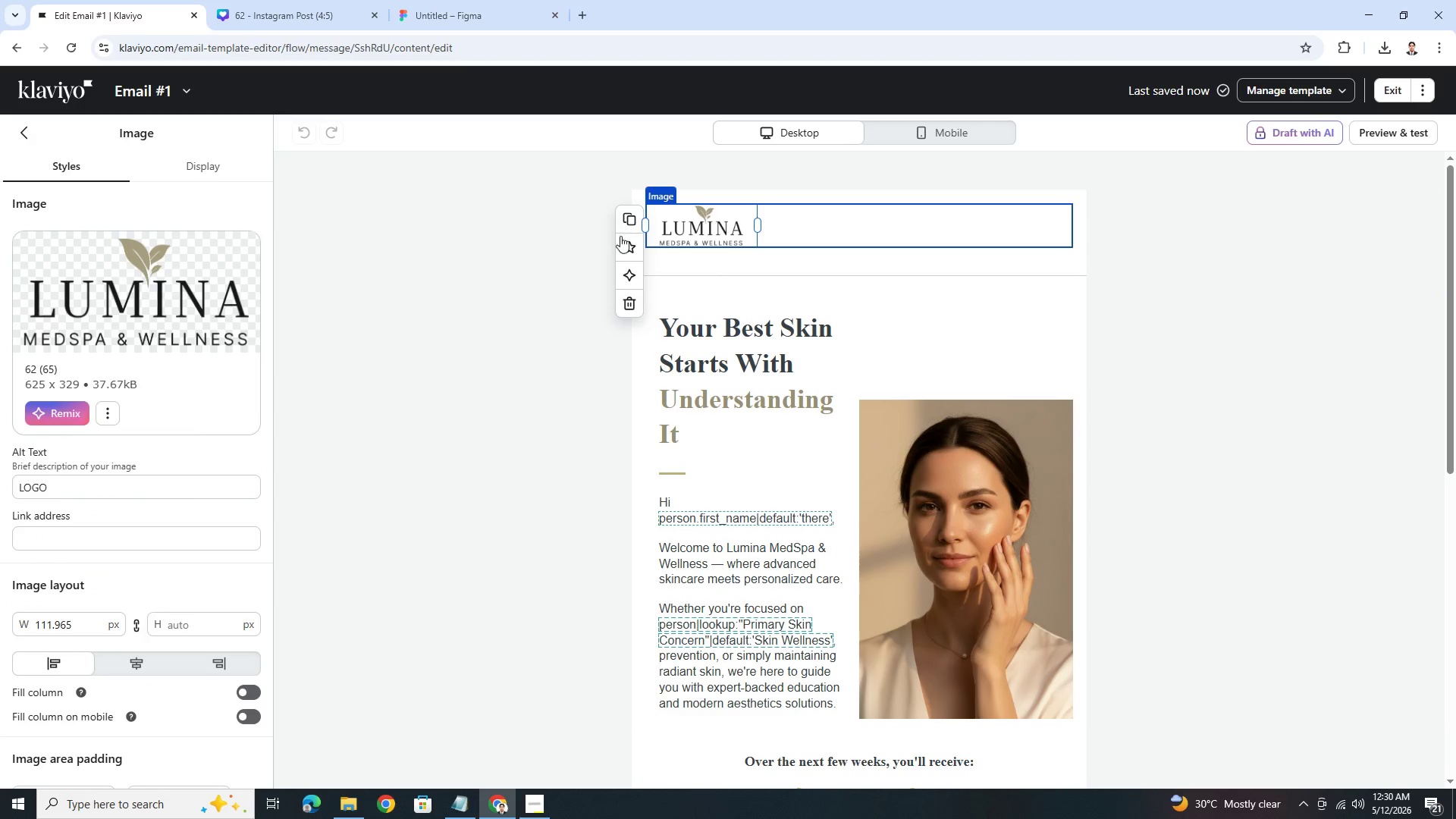 
left_click([620, 235])
 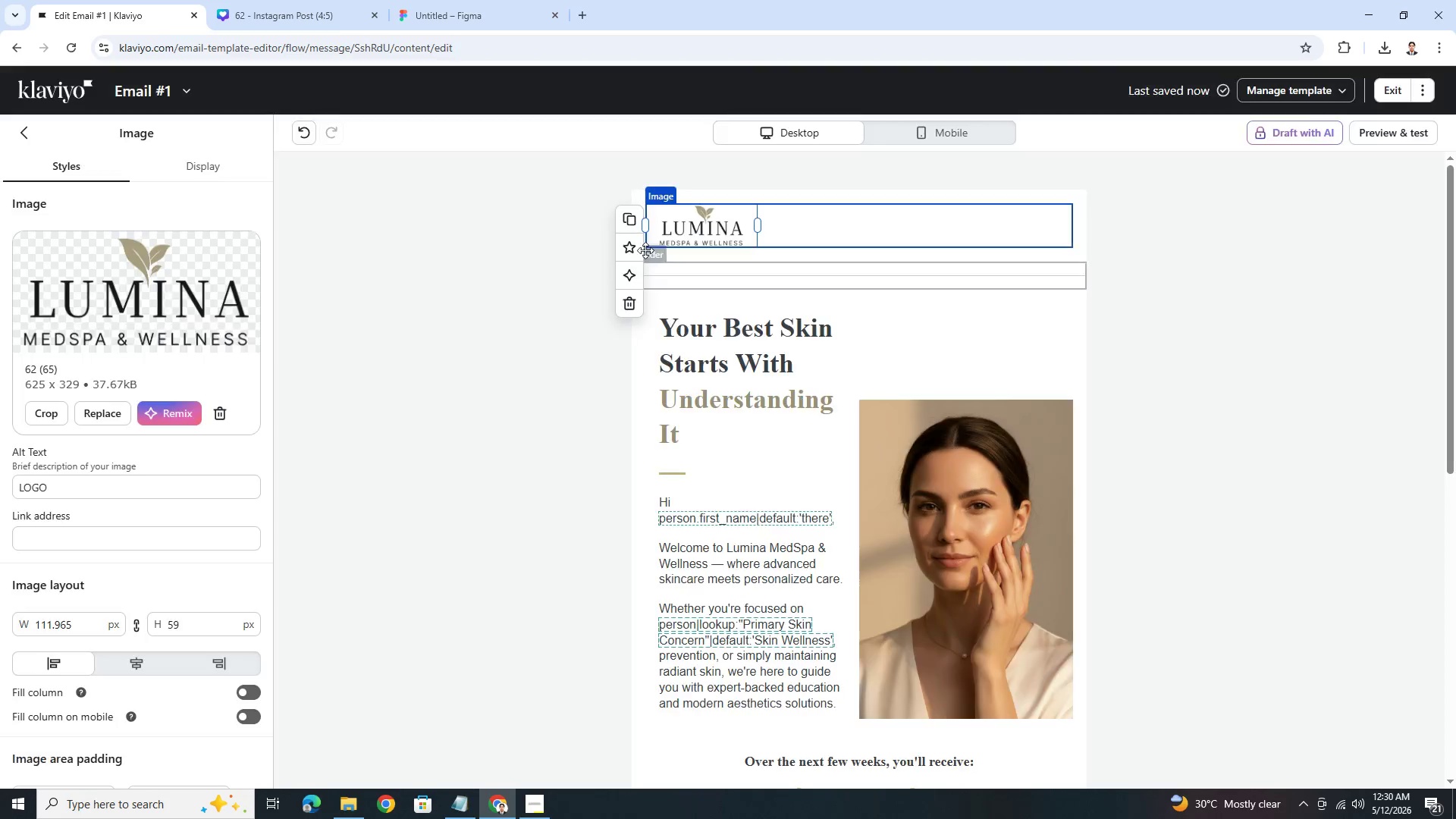 
left_click([561, 229])
 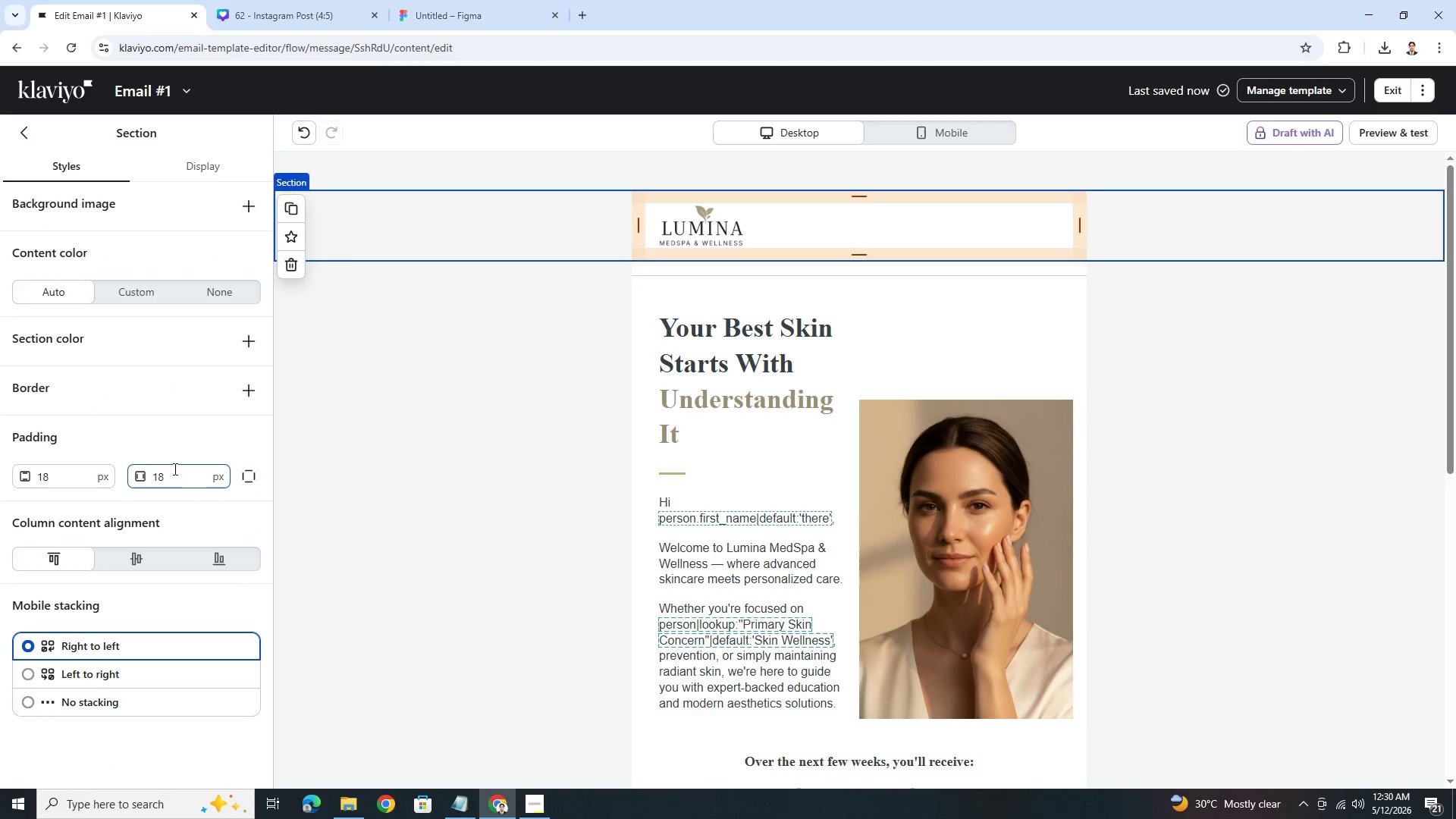 
double_click([76, 481])
 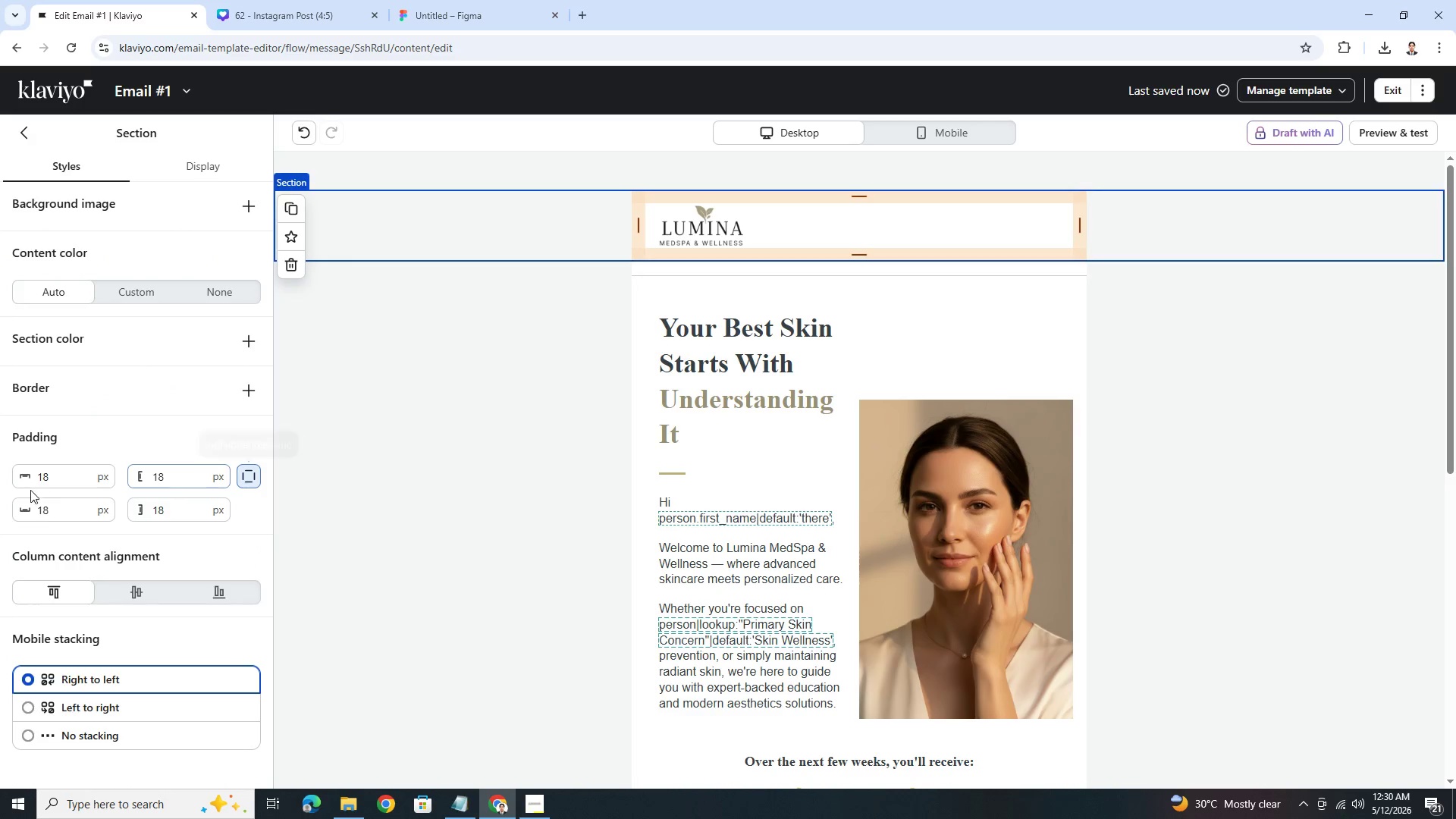 
double_click([61, 515])
 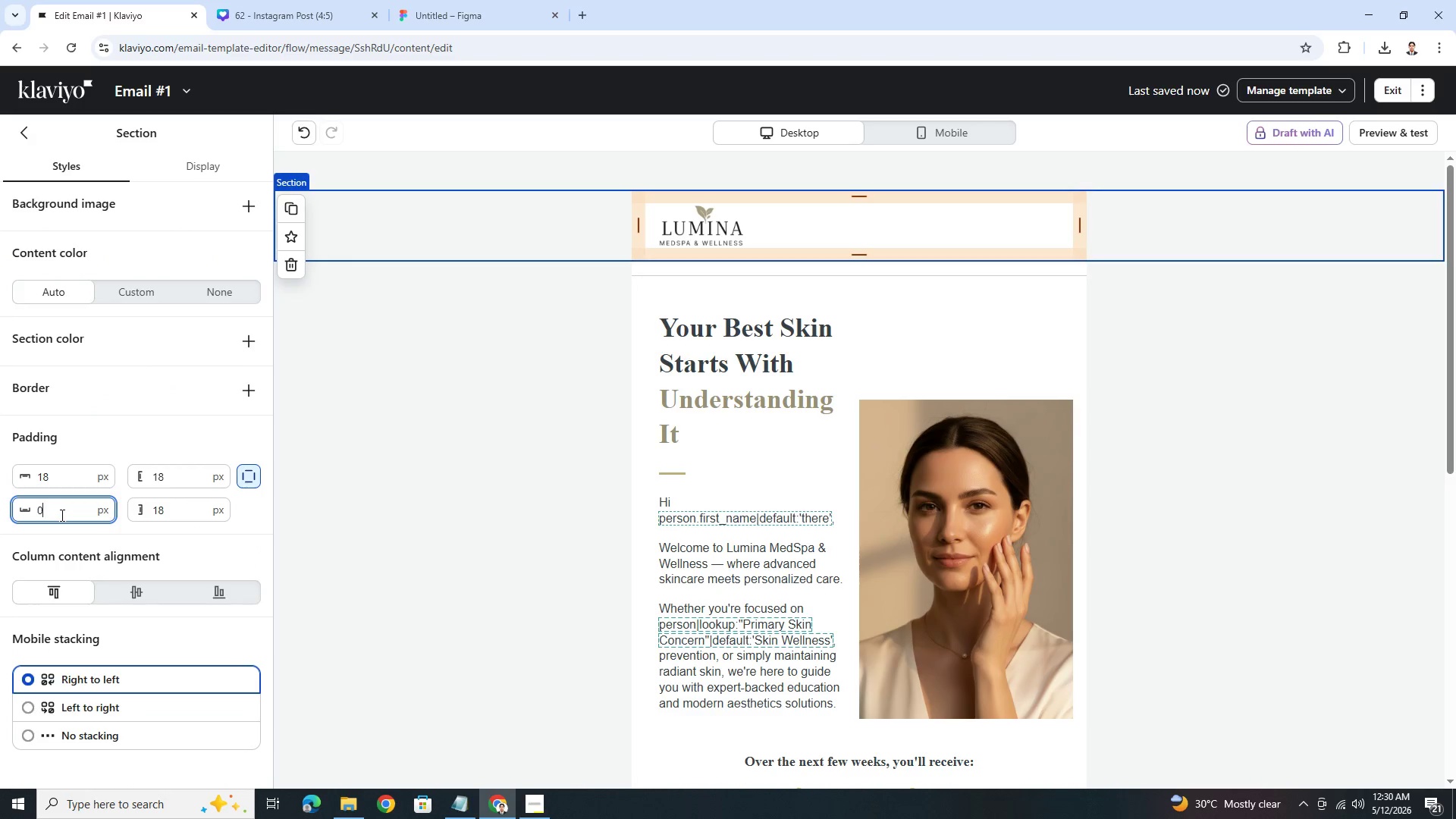 
key(Numpad0)
 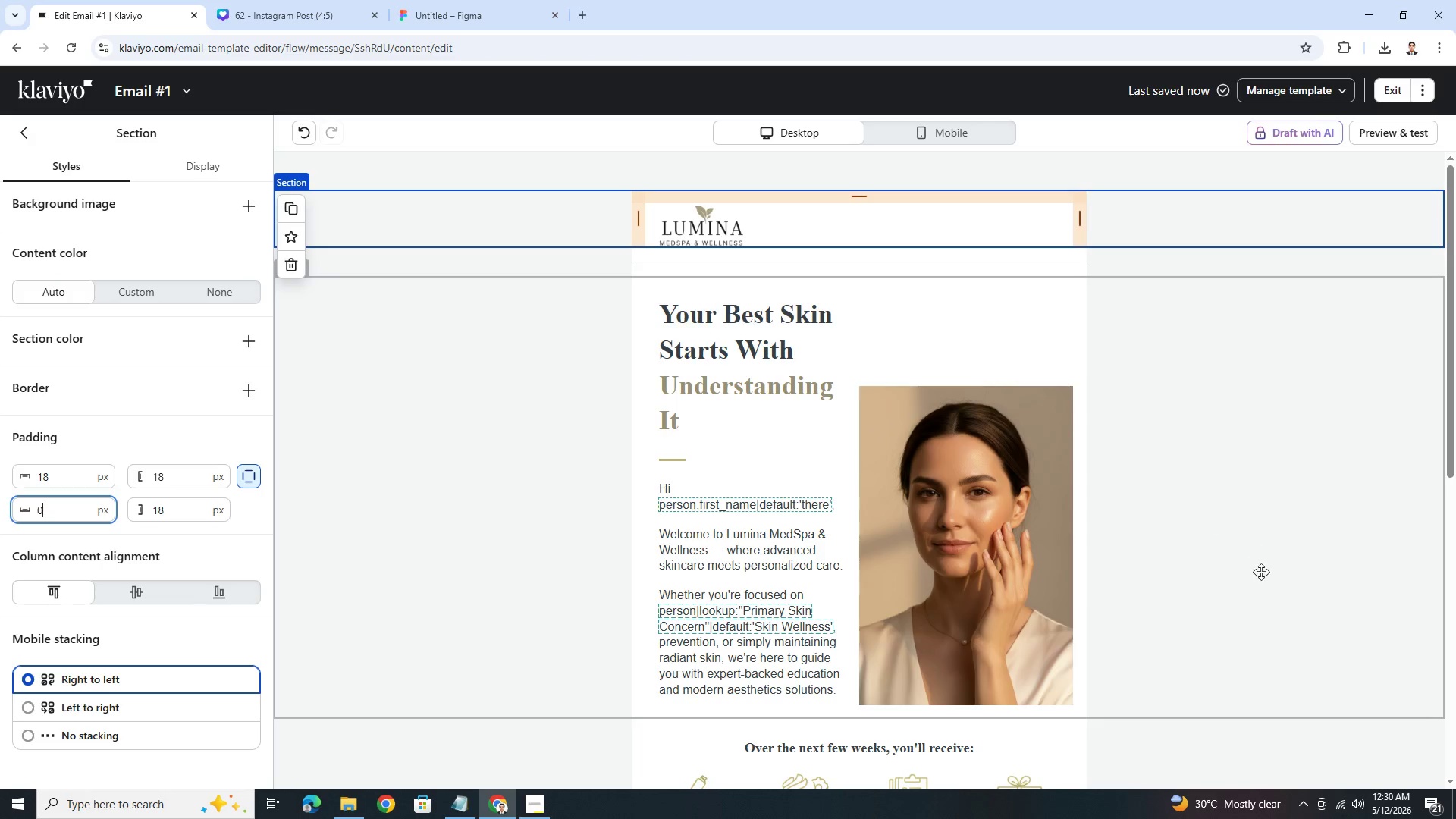 
left_click([1261, 614])
 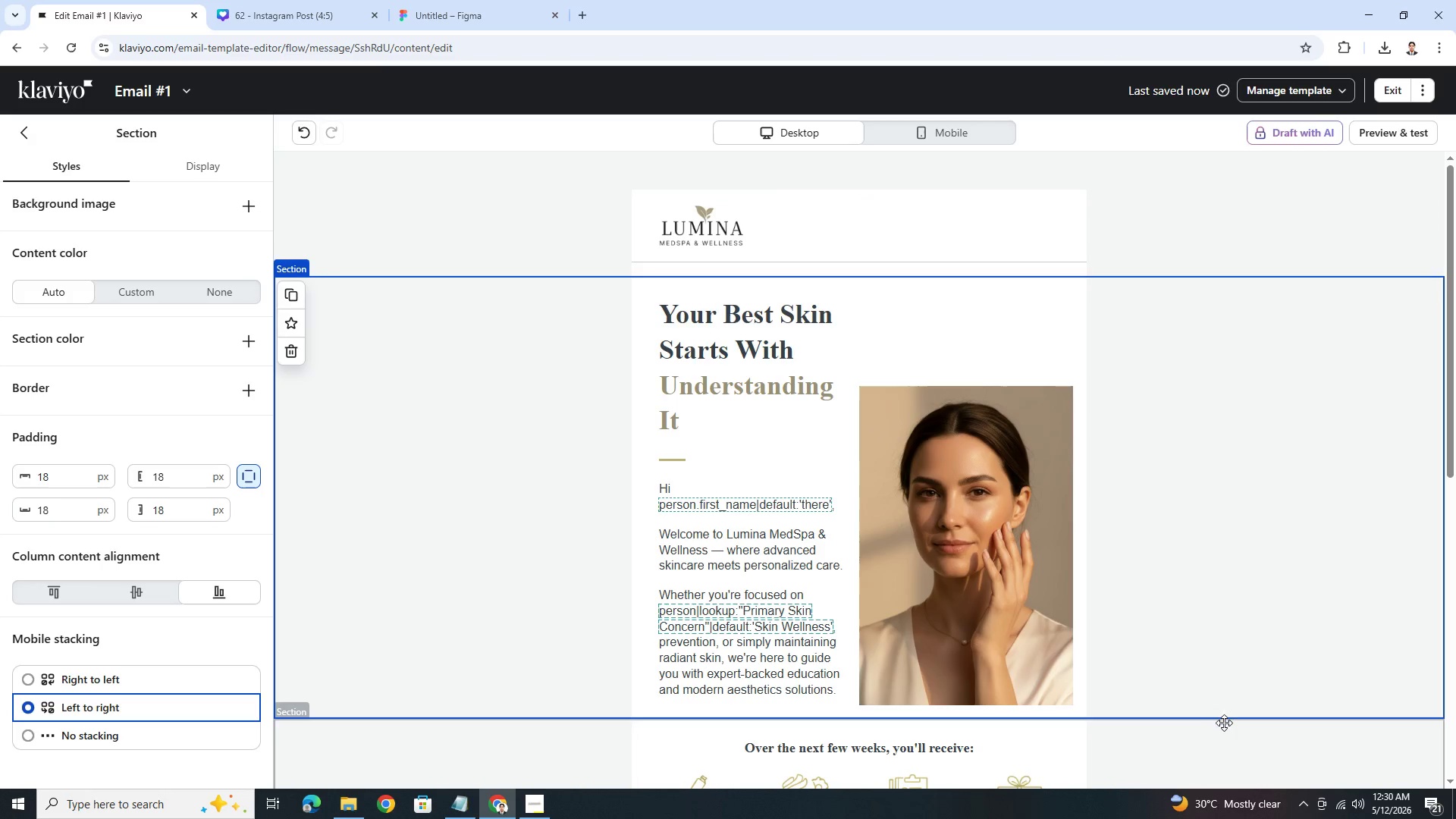 
left_click([1213, 733])
 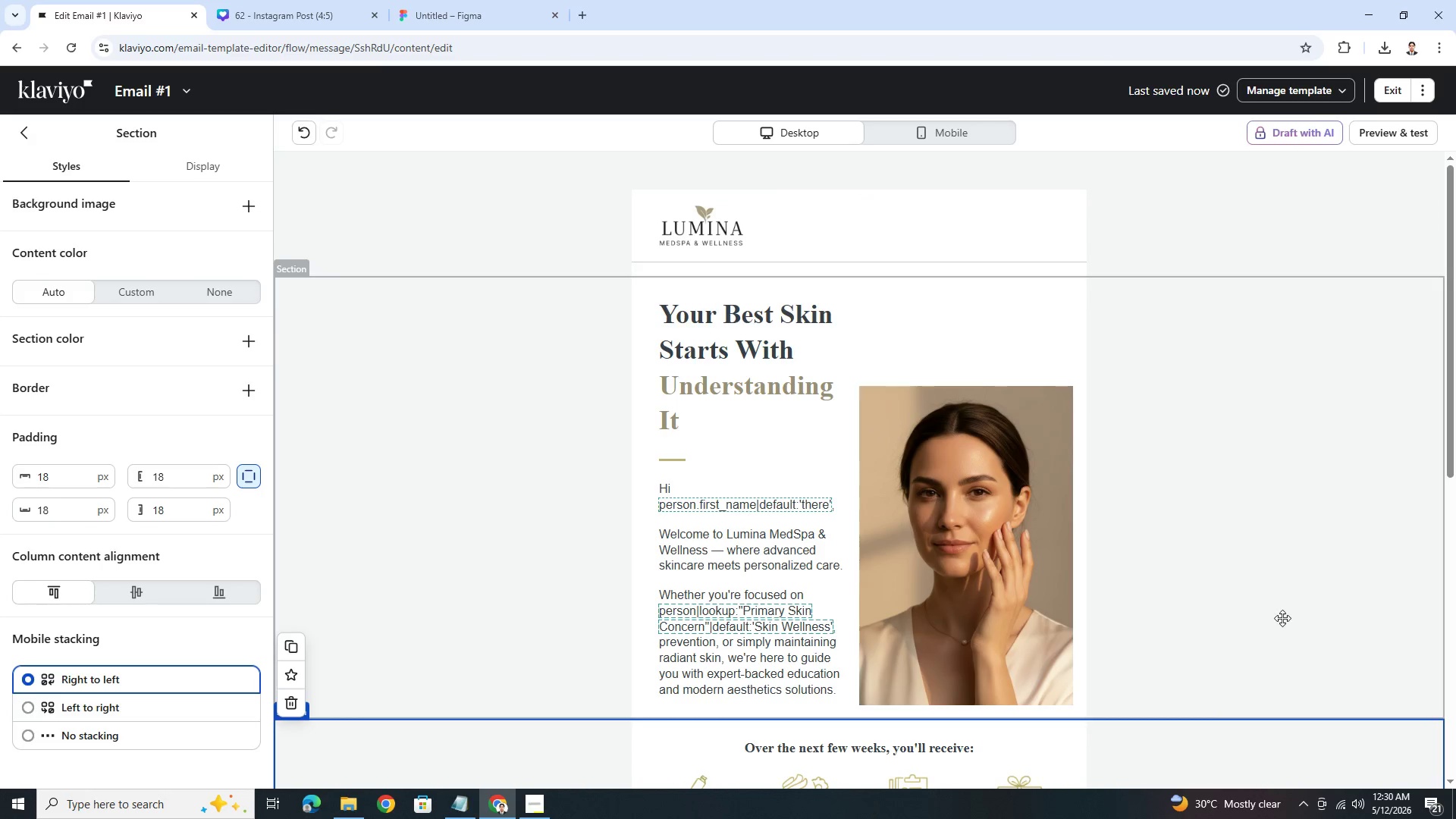 
hold_key(key=ControlLeft, duration=0.44)
scroll: coordinate [1277, 608], scroll_direction: down, amount: 2.0
 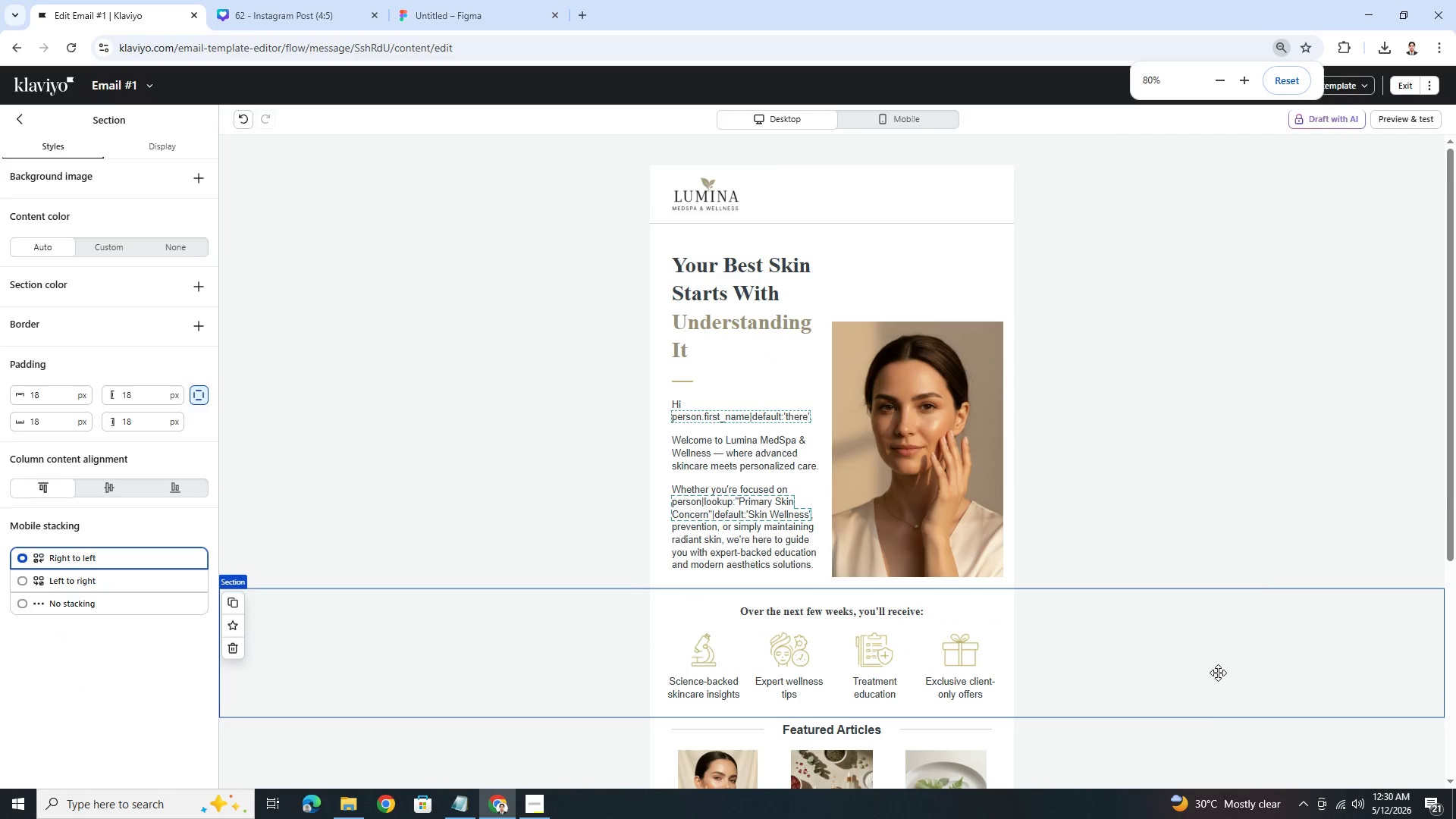 
hold_key(key=ControlLeft, duration=0.45)
scroll: coordinate [1191, 613], scroll_direction: down, amount: 2.0
 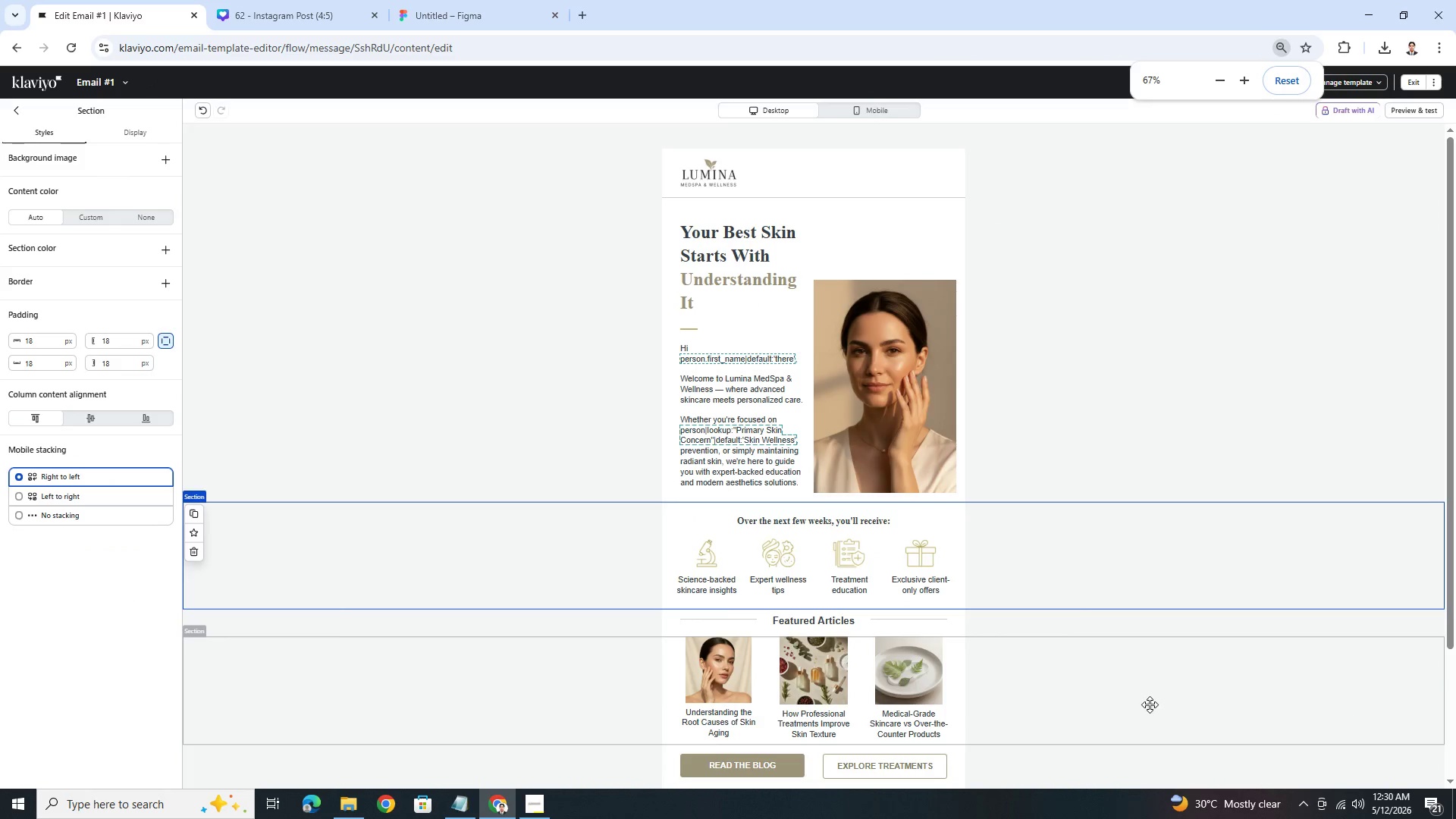 
hold_key(key=ControlLeft, duration=0.53)
 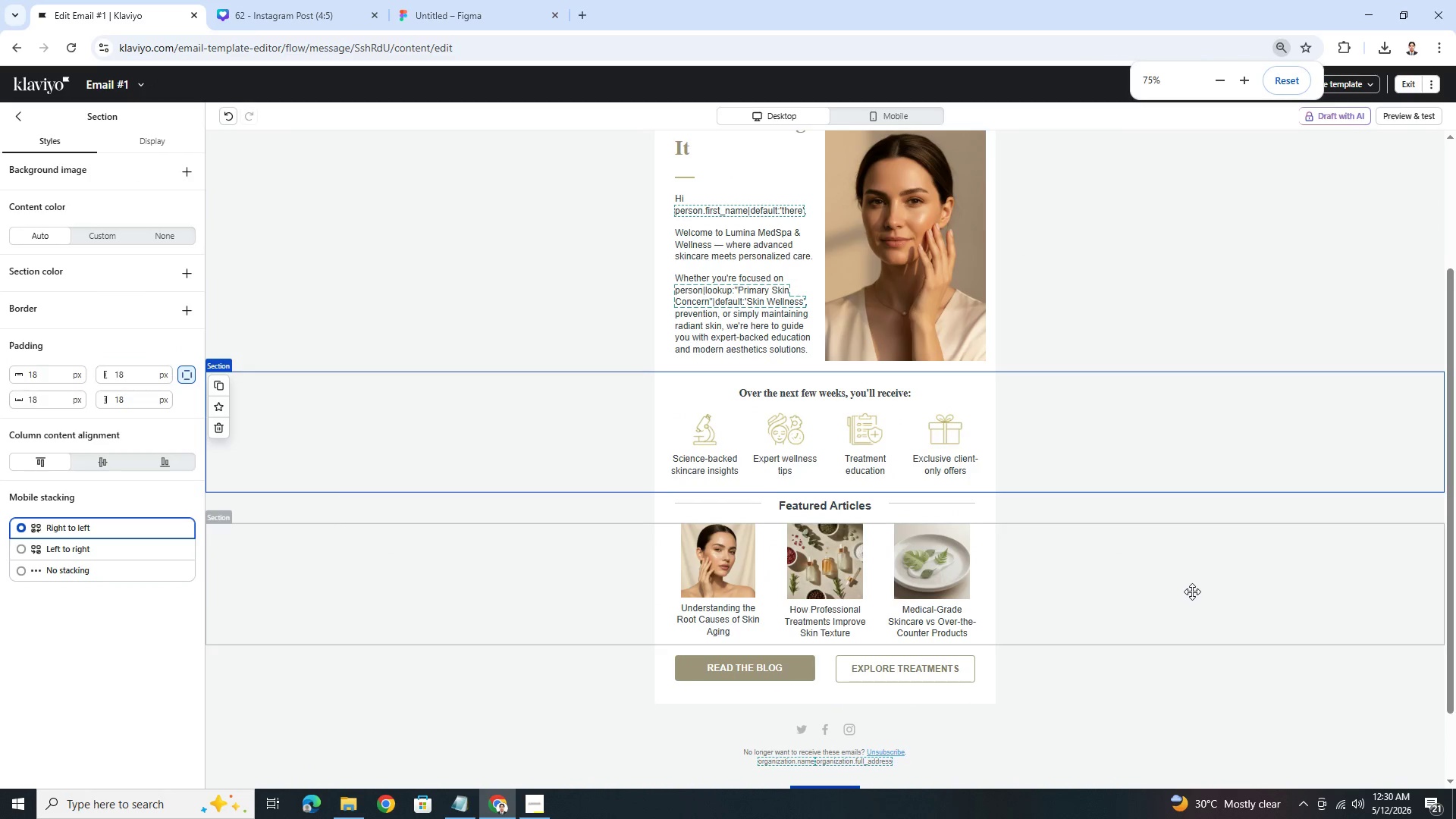 
scroll: coordinate [1122, 615], scroll_direction: down, amount: 5.0
 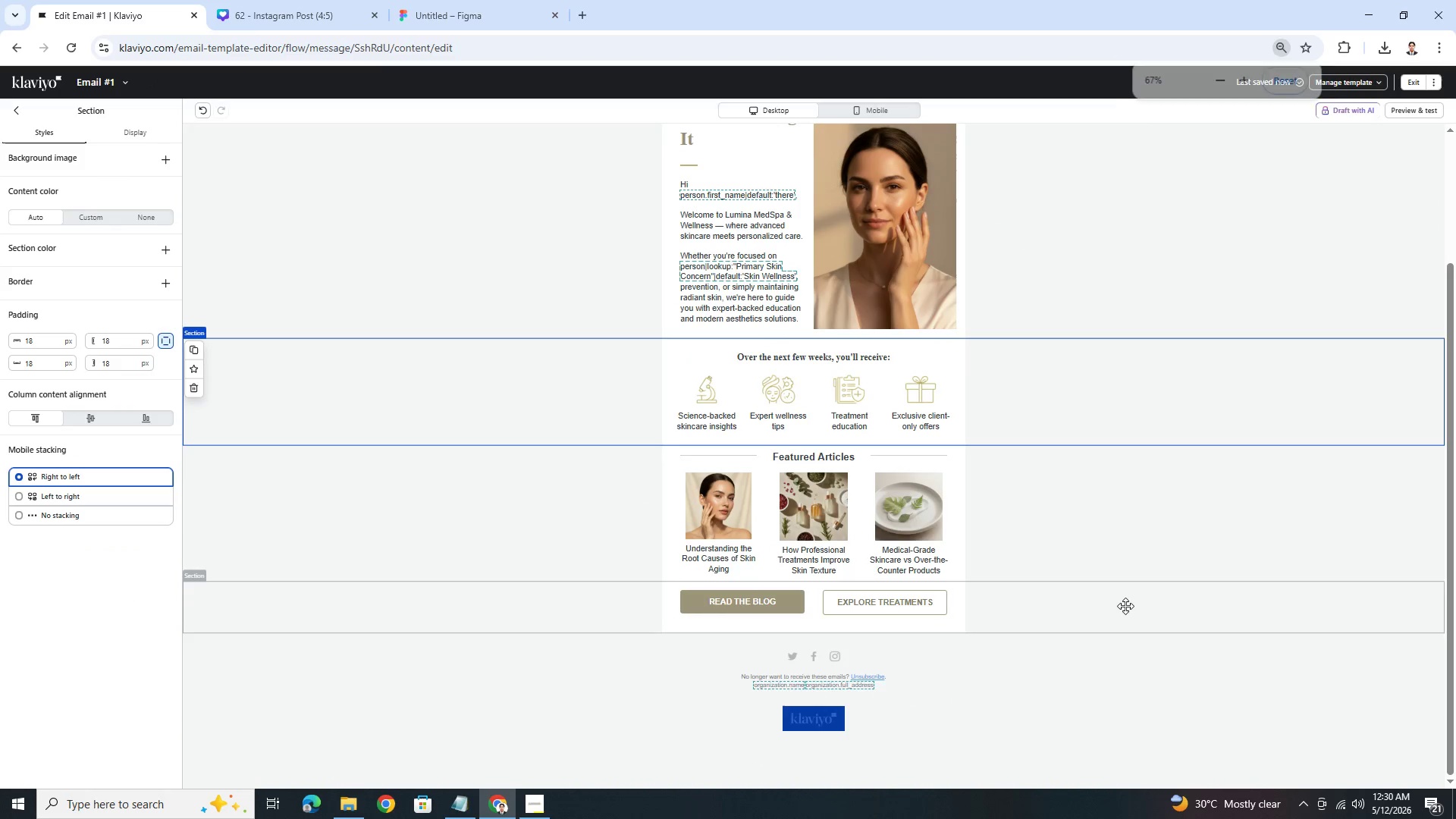 
scroll: coordinate [994, 362], scroll_direction: up, amount: 4.0
 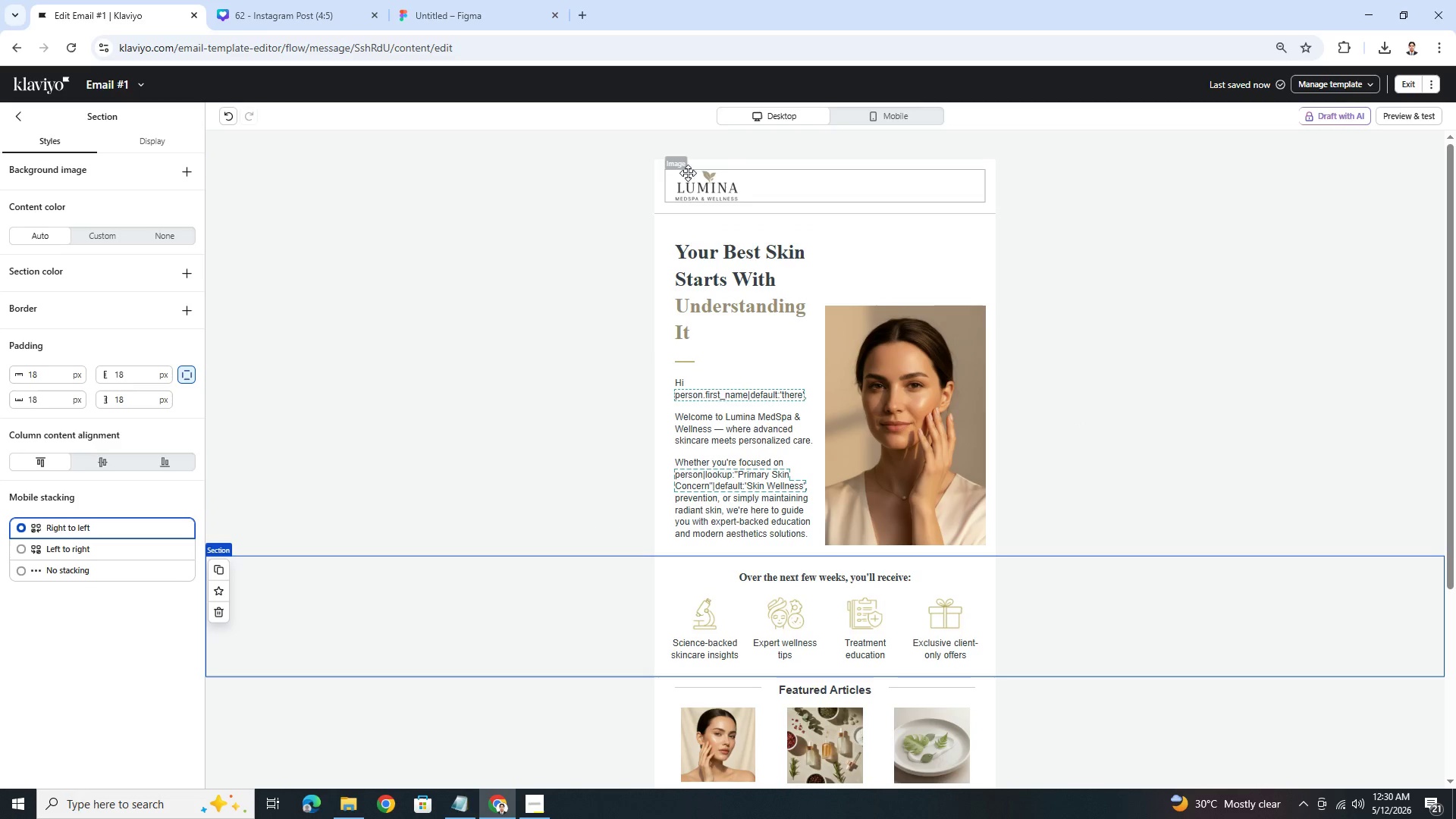 
left_click([701, 184])
 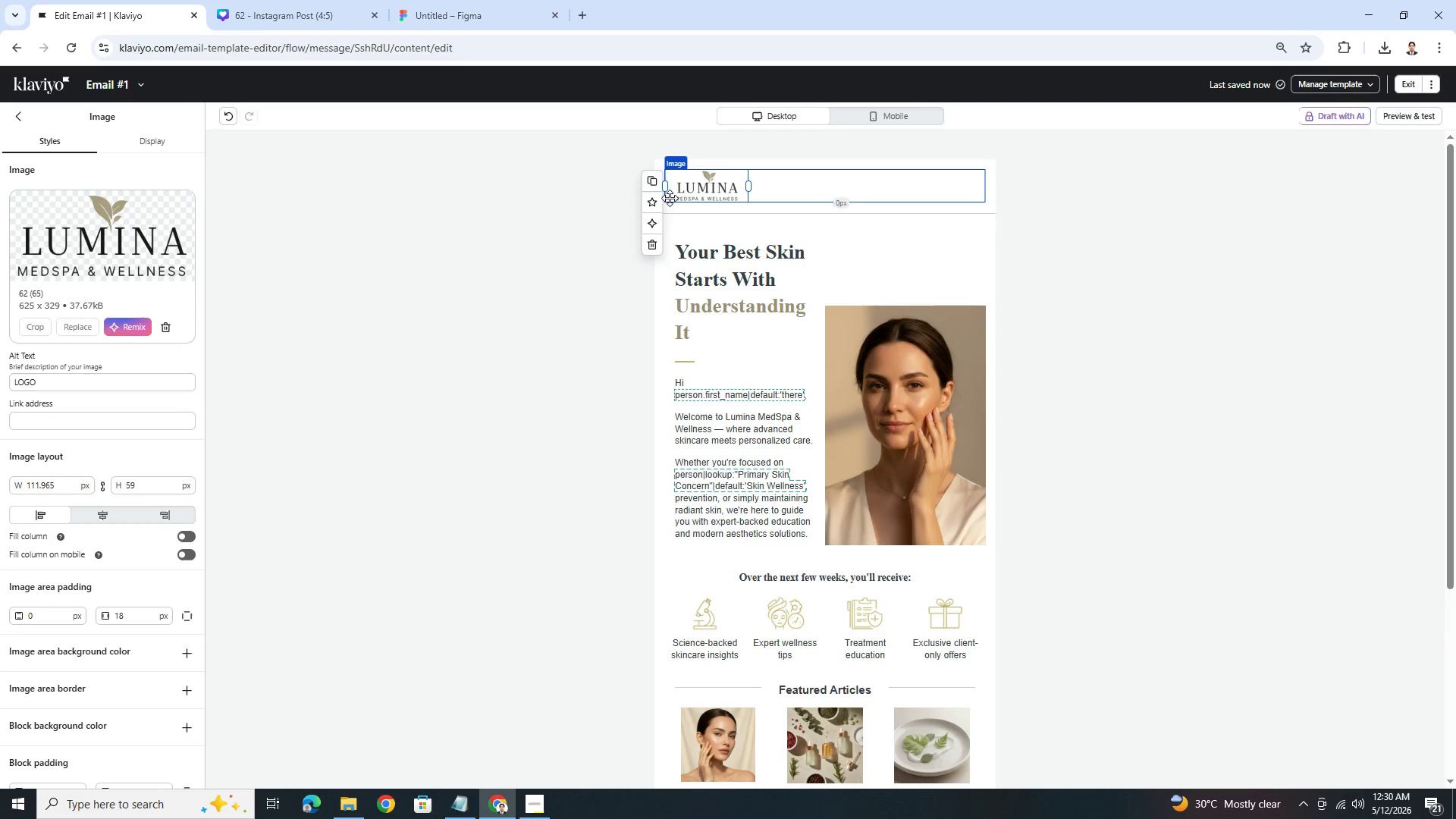 
left_click([652, 186])
 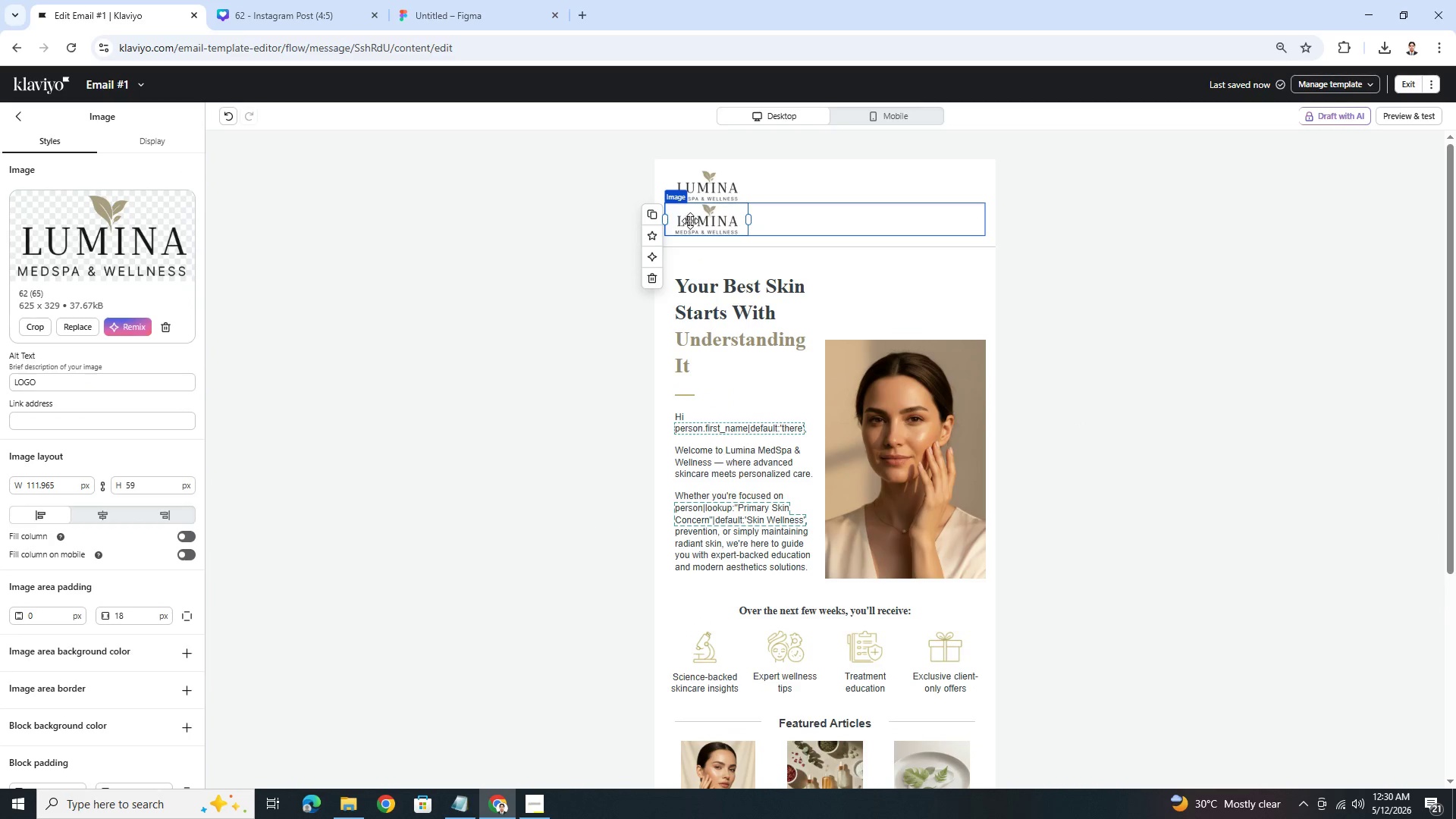 
left_click_drag(start_coordinate=[719, 224], to_coordinate=[833, 607])
 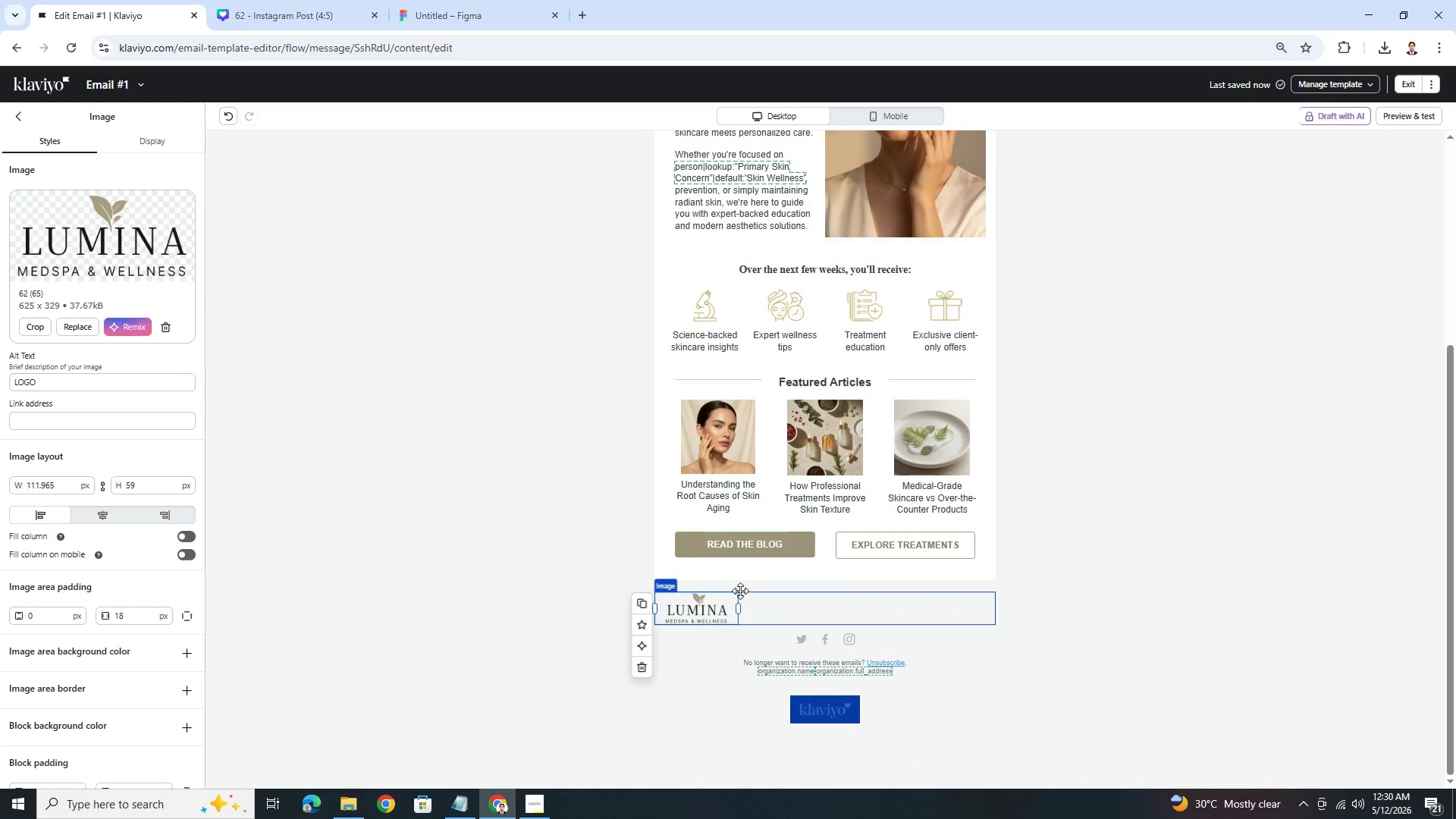 
left_click([99, 519])
 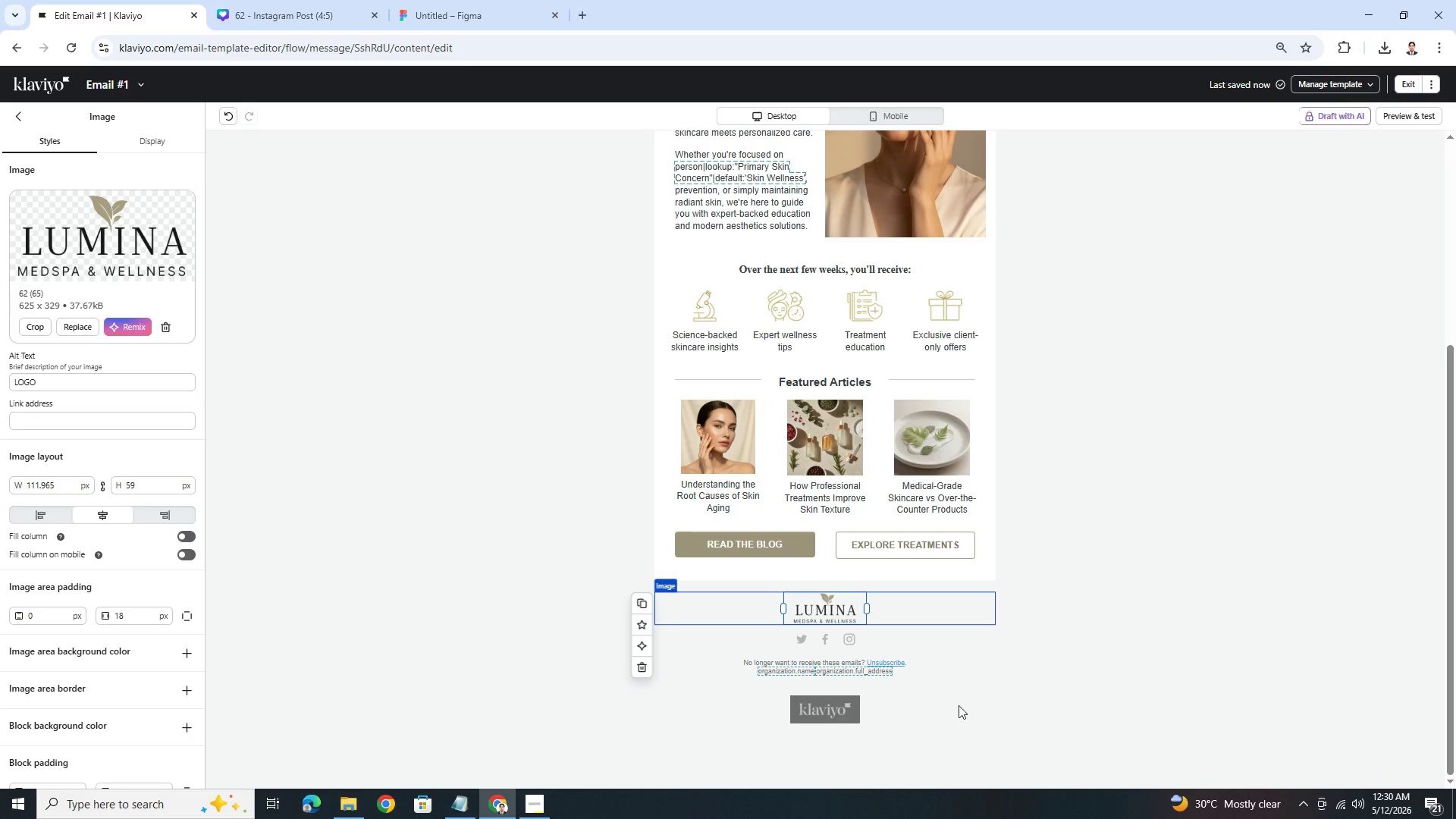 
left_click([984, 751])
 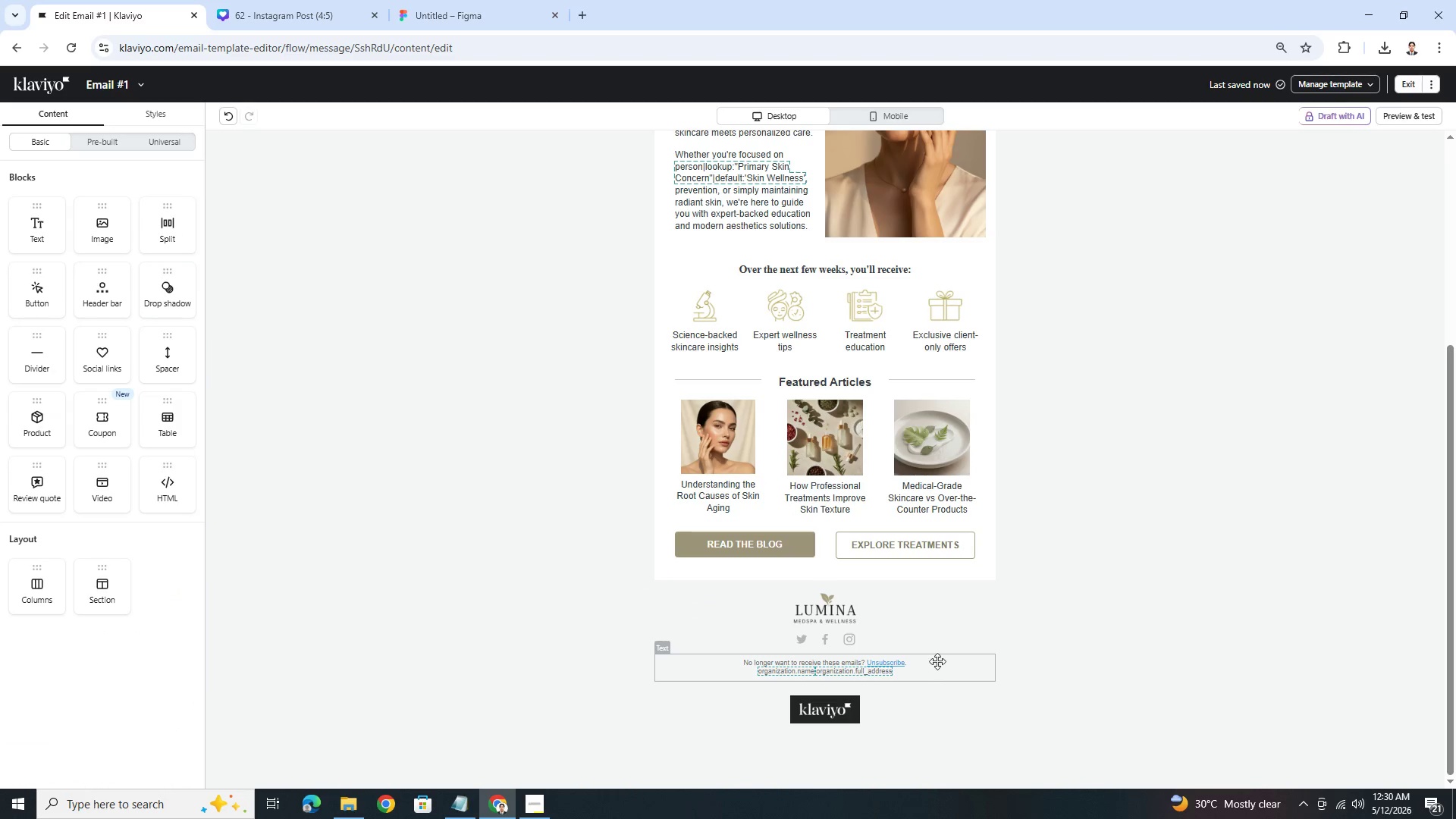 
wait(6.95)
 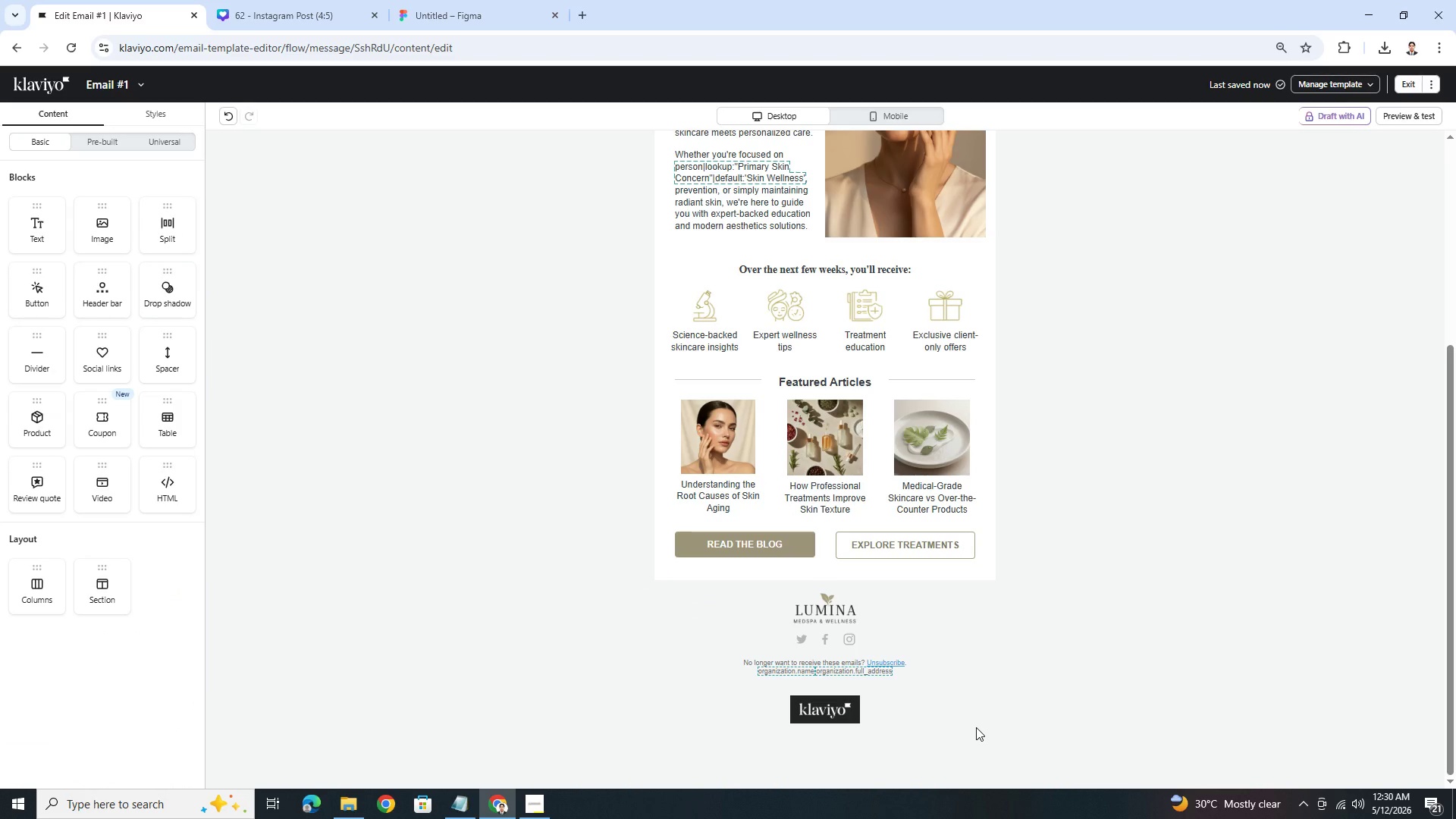 
scroll: coordinate [1067, 526], scroll_direction: up, amount: 8.0
 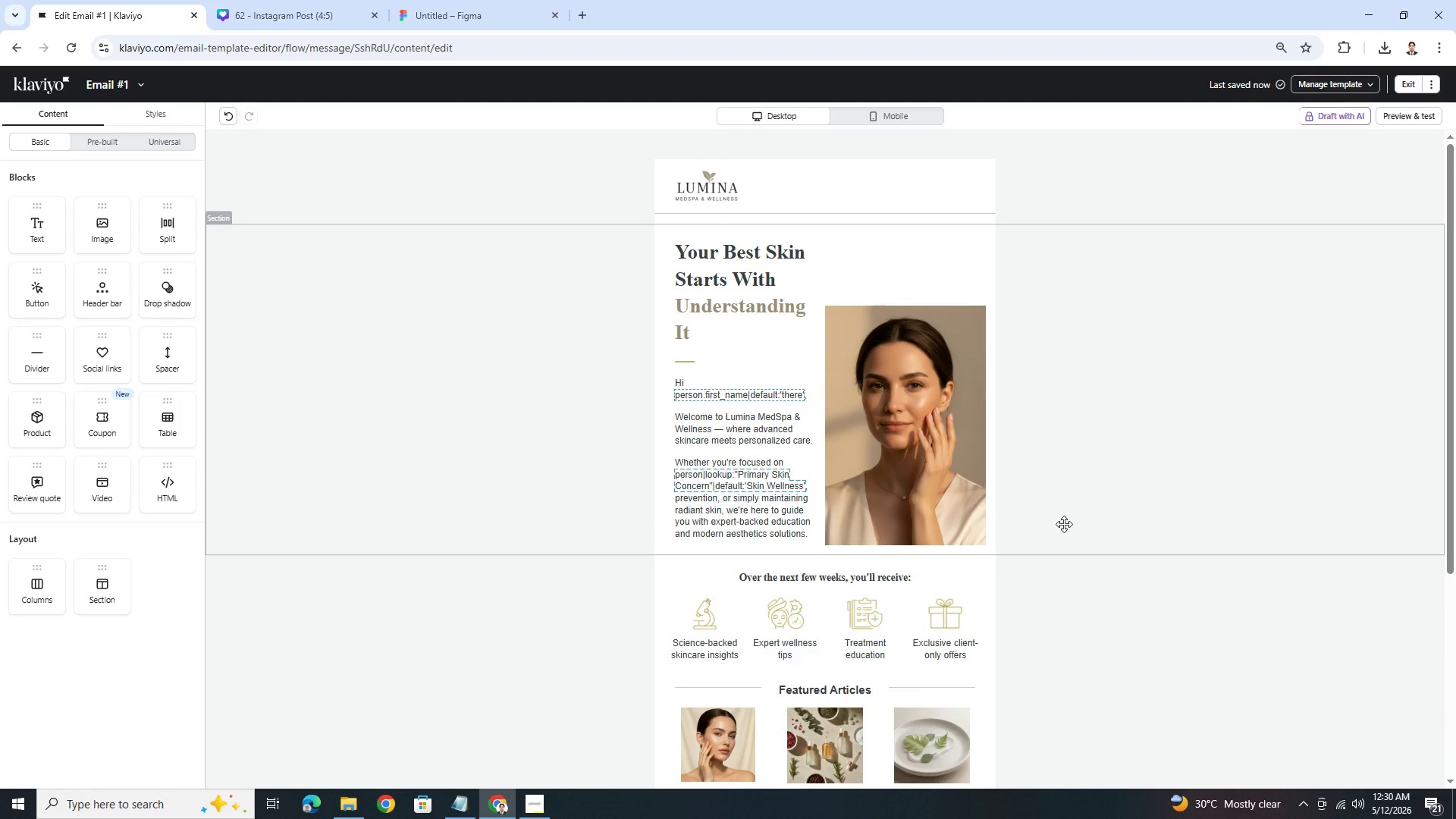 
scroll: coordinate [1064, 524], scroll_direction: down, amount: 5.0
 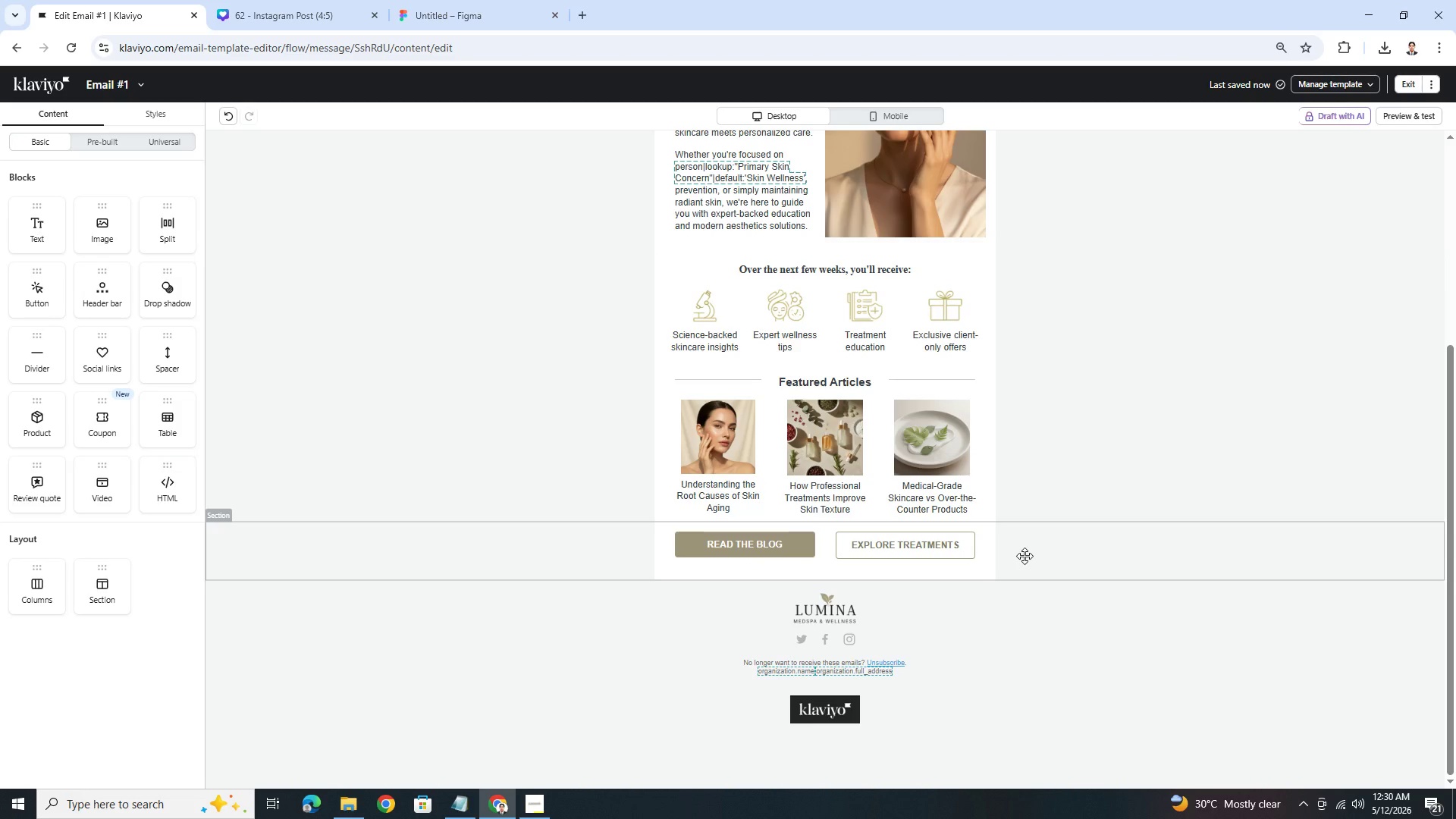 
wait(10.79)
 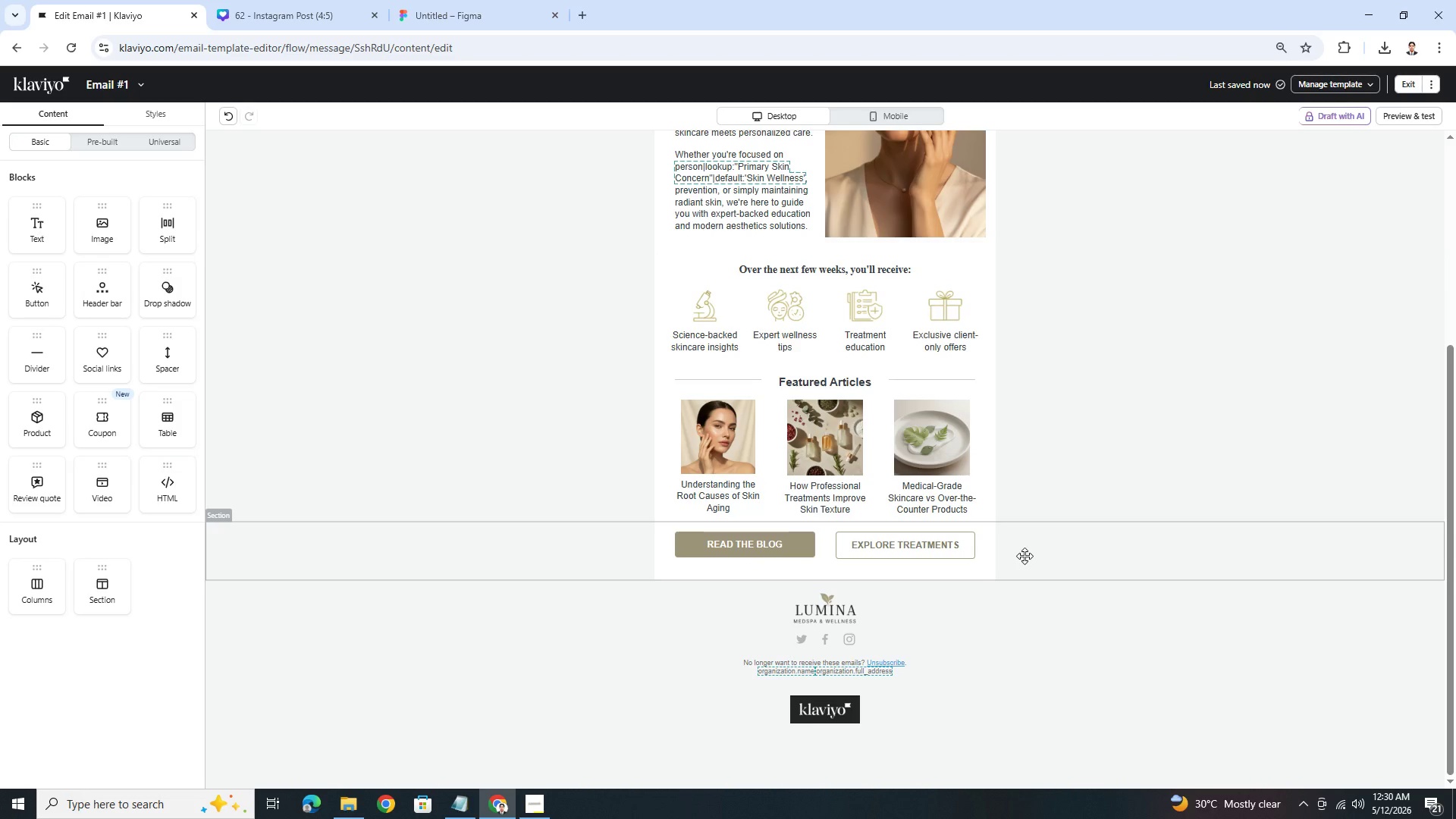 
left_click([853, 629])
 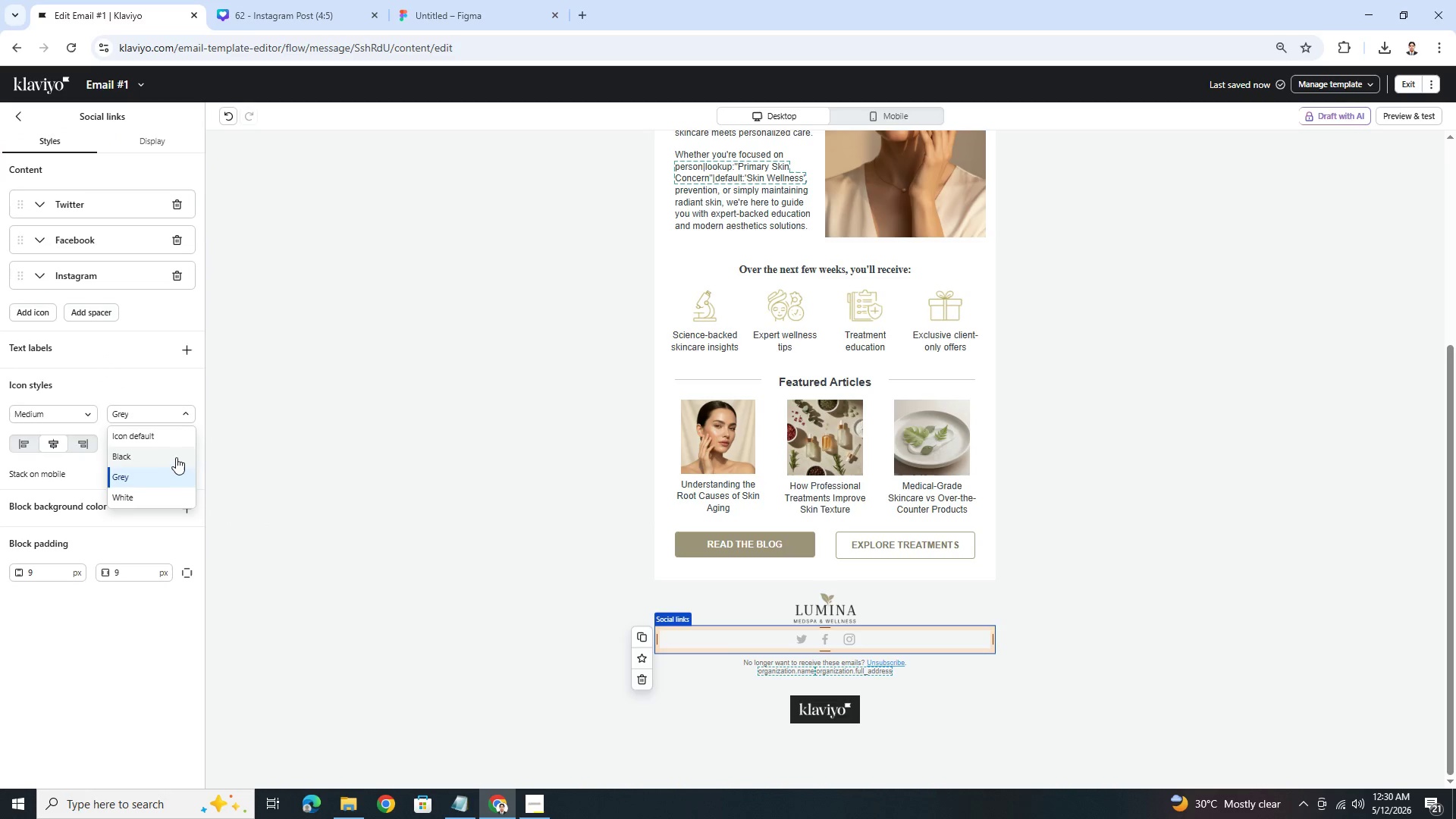 
left_click([158, 449])
 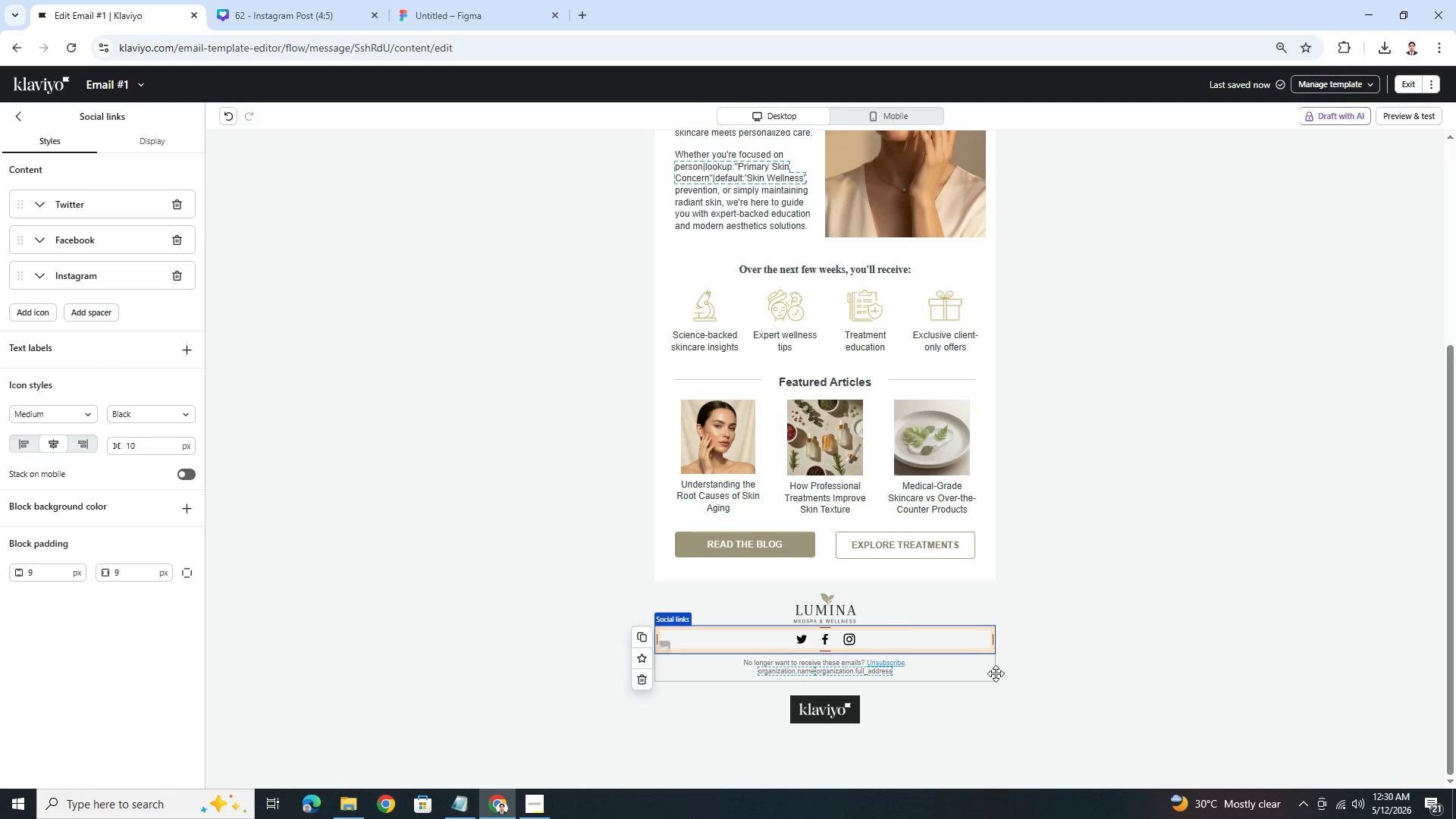 
left_click([996, 701])
 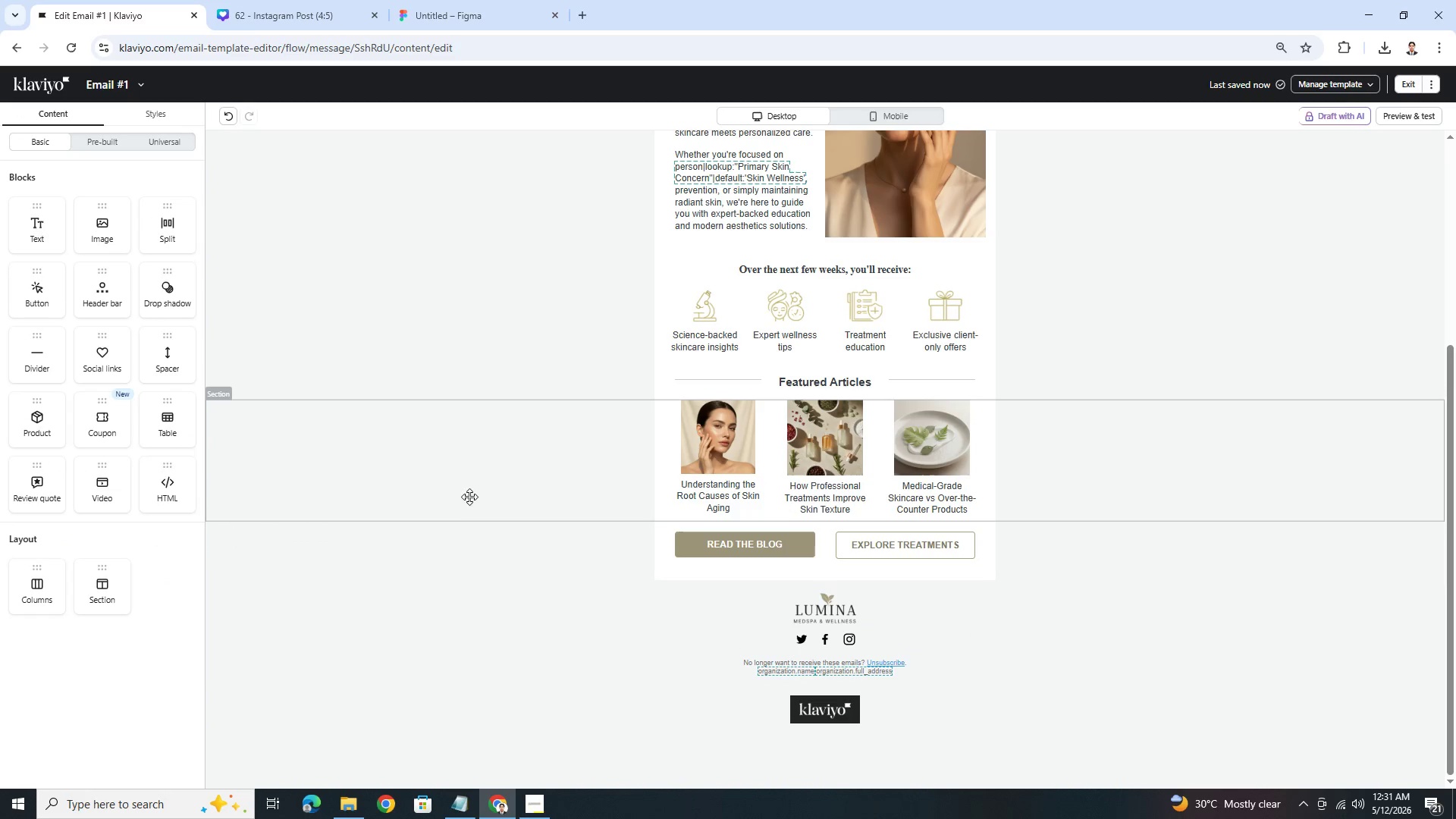 
left_click([897, 605])
 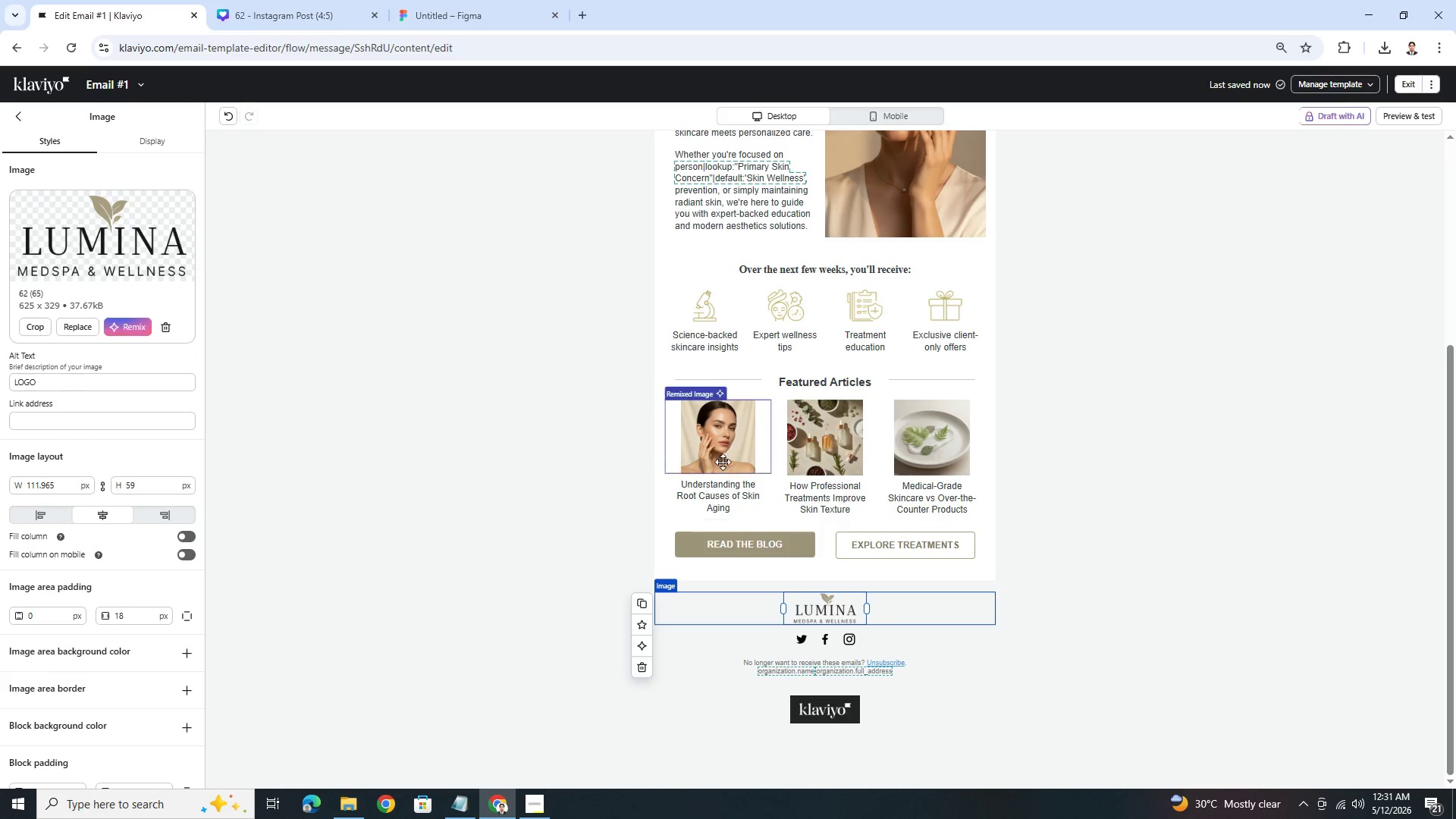 
left_click([839, 642])
 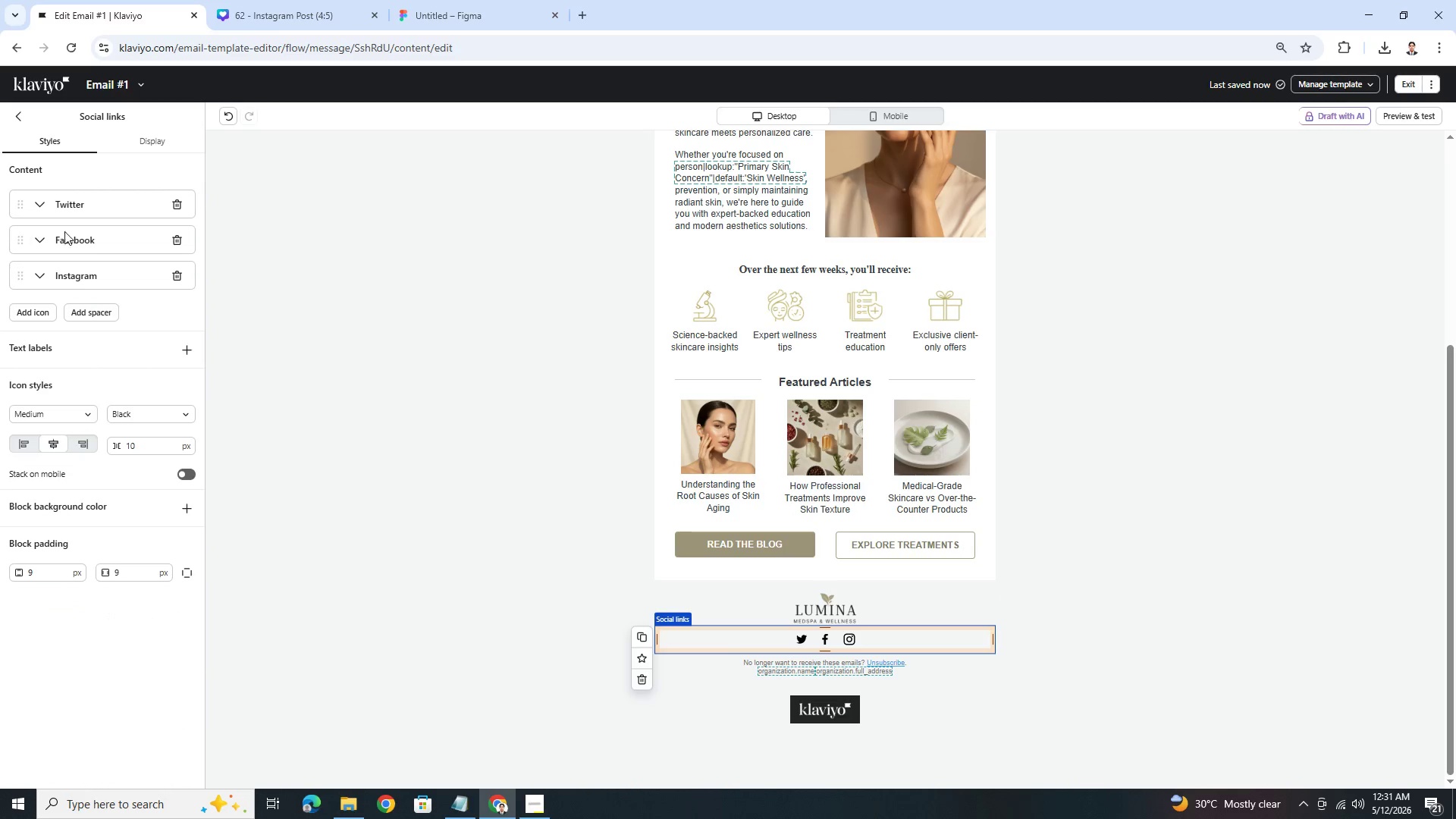 
left_click([43, 210])
 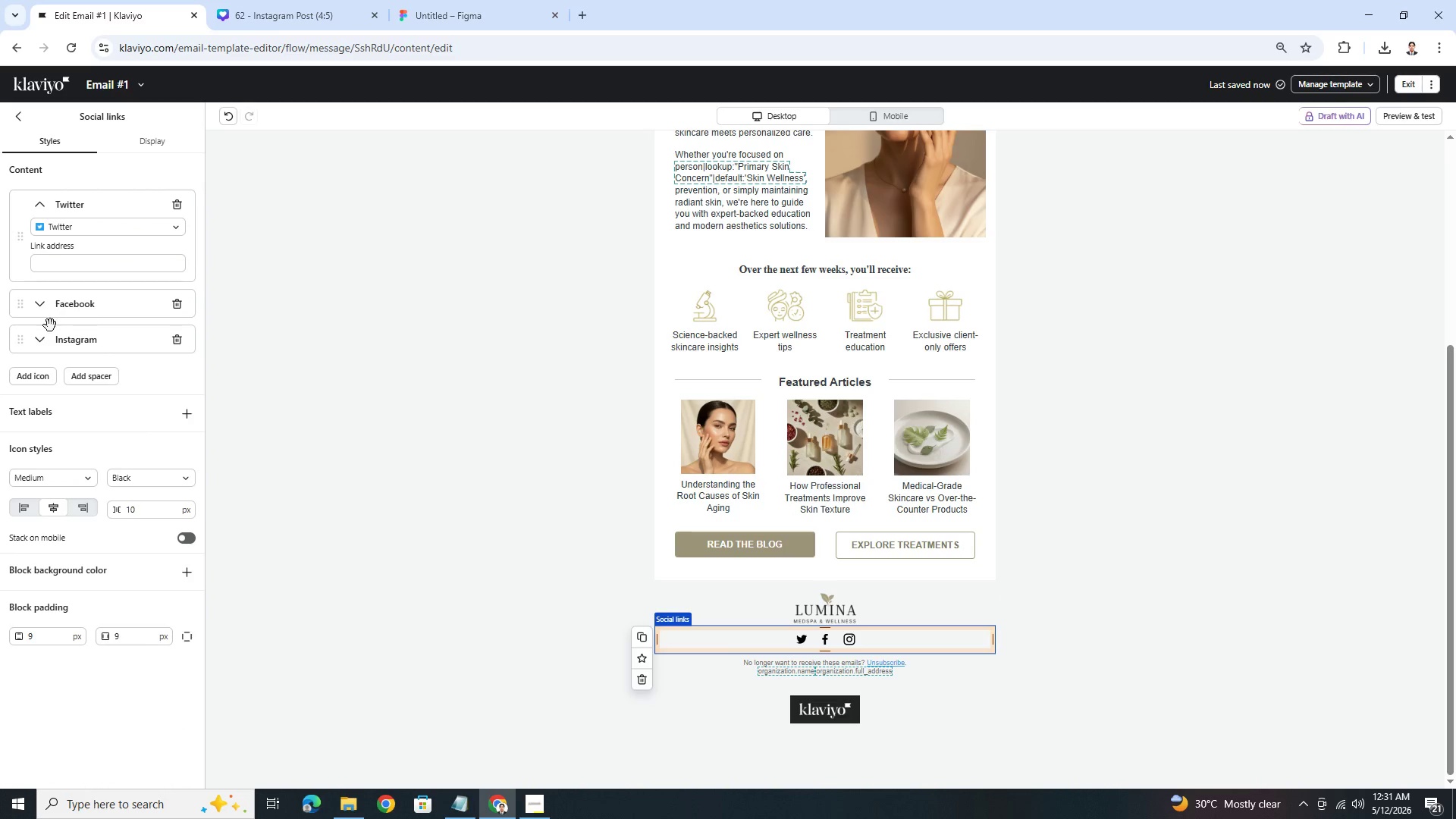 
left_click([45, 340])
 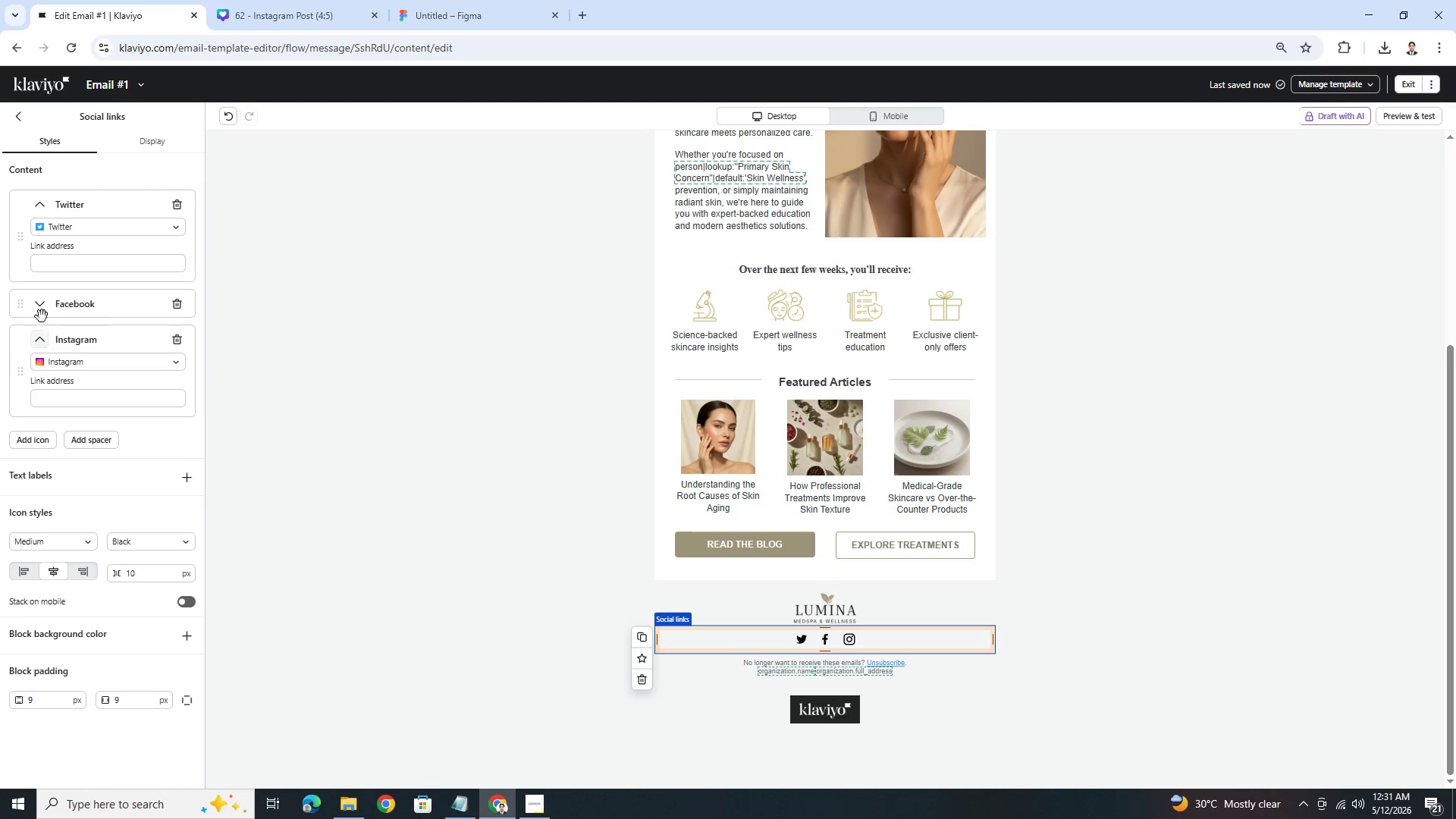 
left_click([42, 315])
 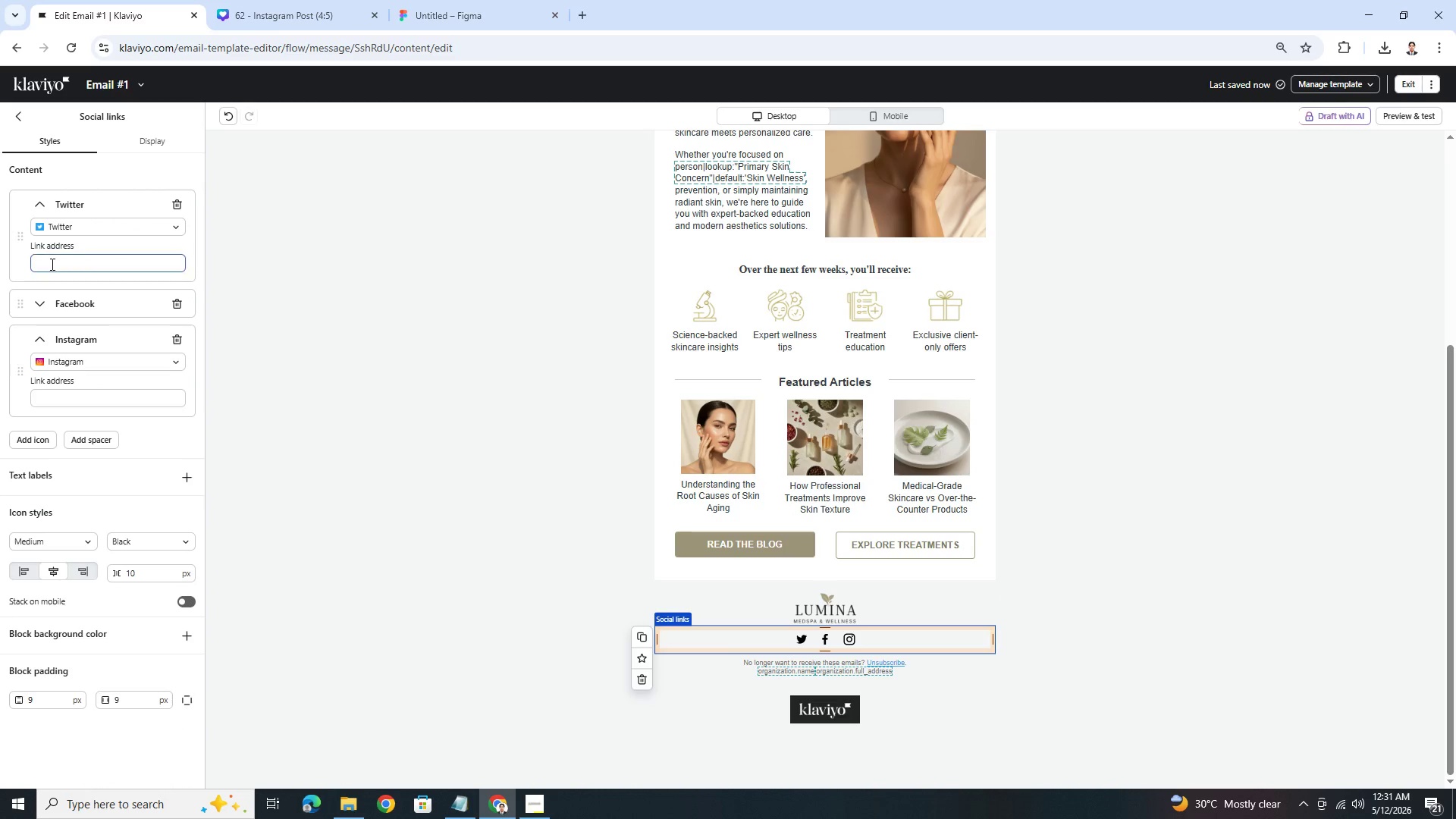 
left_click([53, 264])
 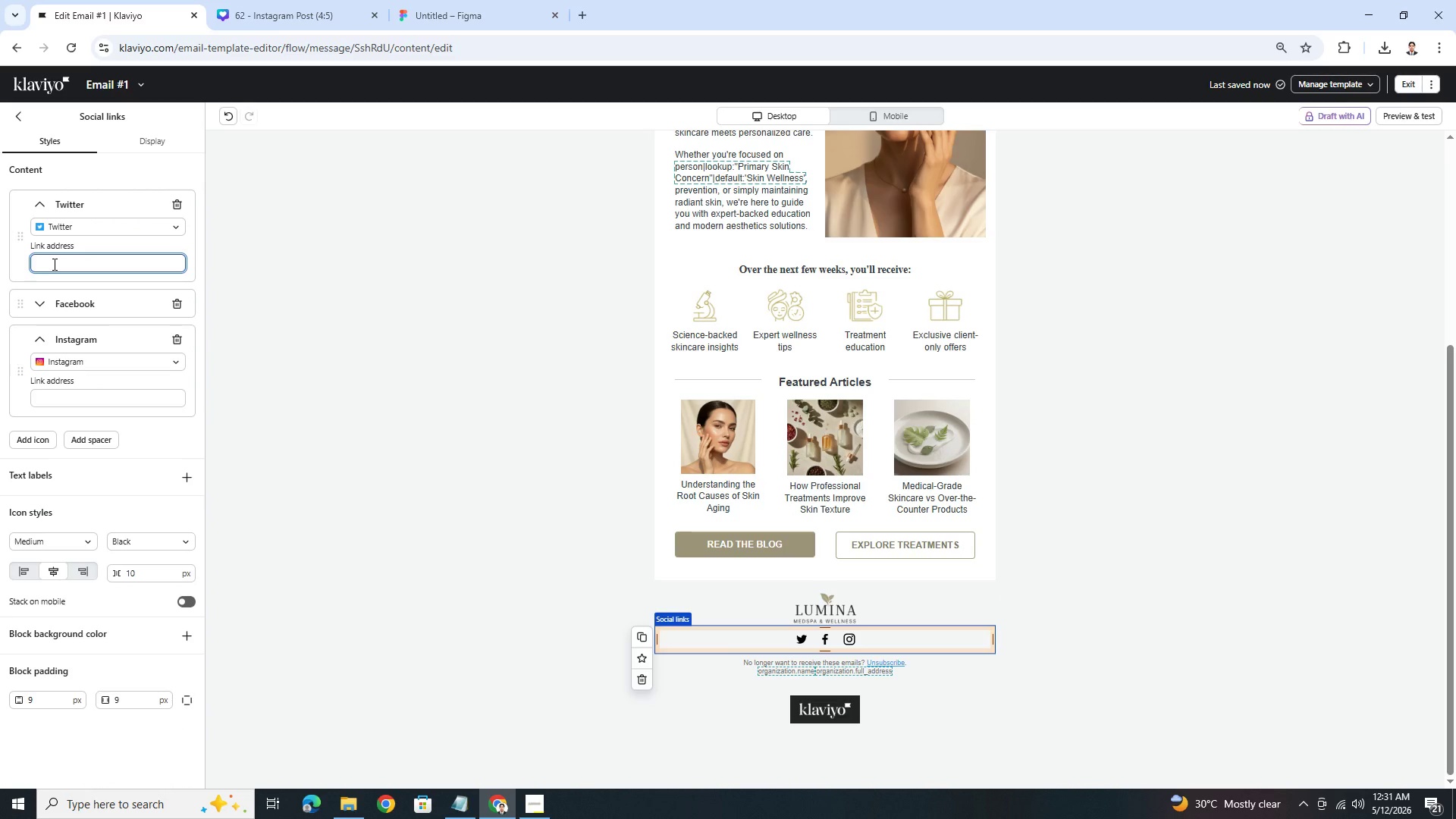 
type(www.c.com/)
 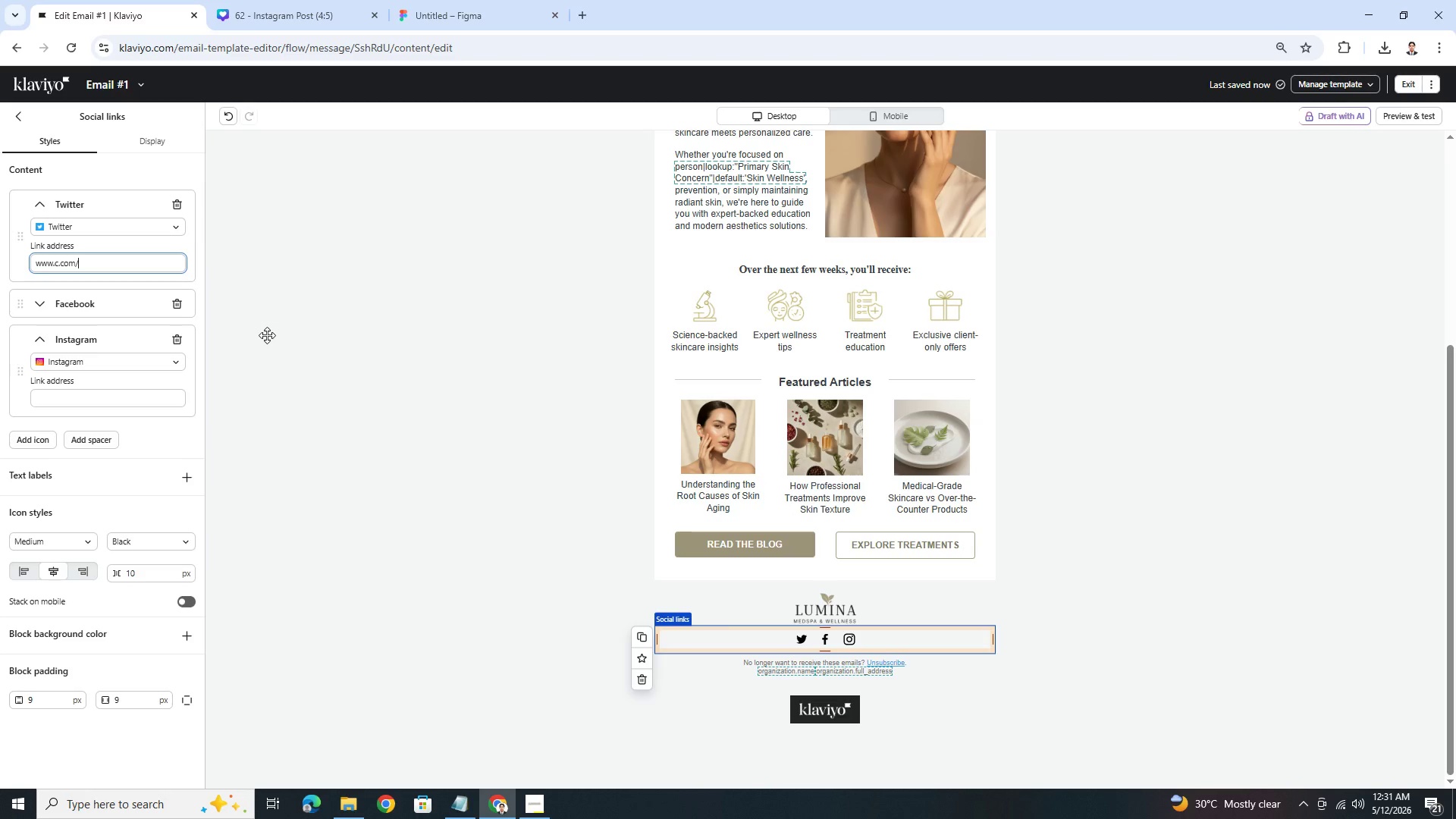 
key(Backspace)
key(Backspace)
key(Backspace)
key(Backspace)
key(Backspace)
type(x)
key(Backspace)
key(Backspace)
type(x.com/lumina)
 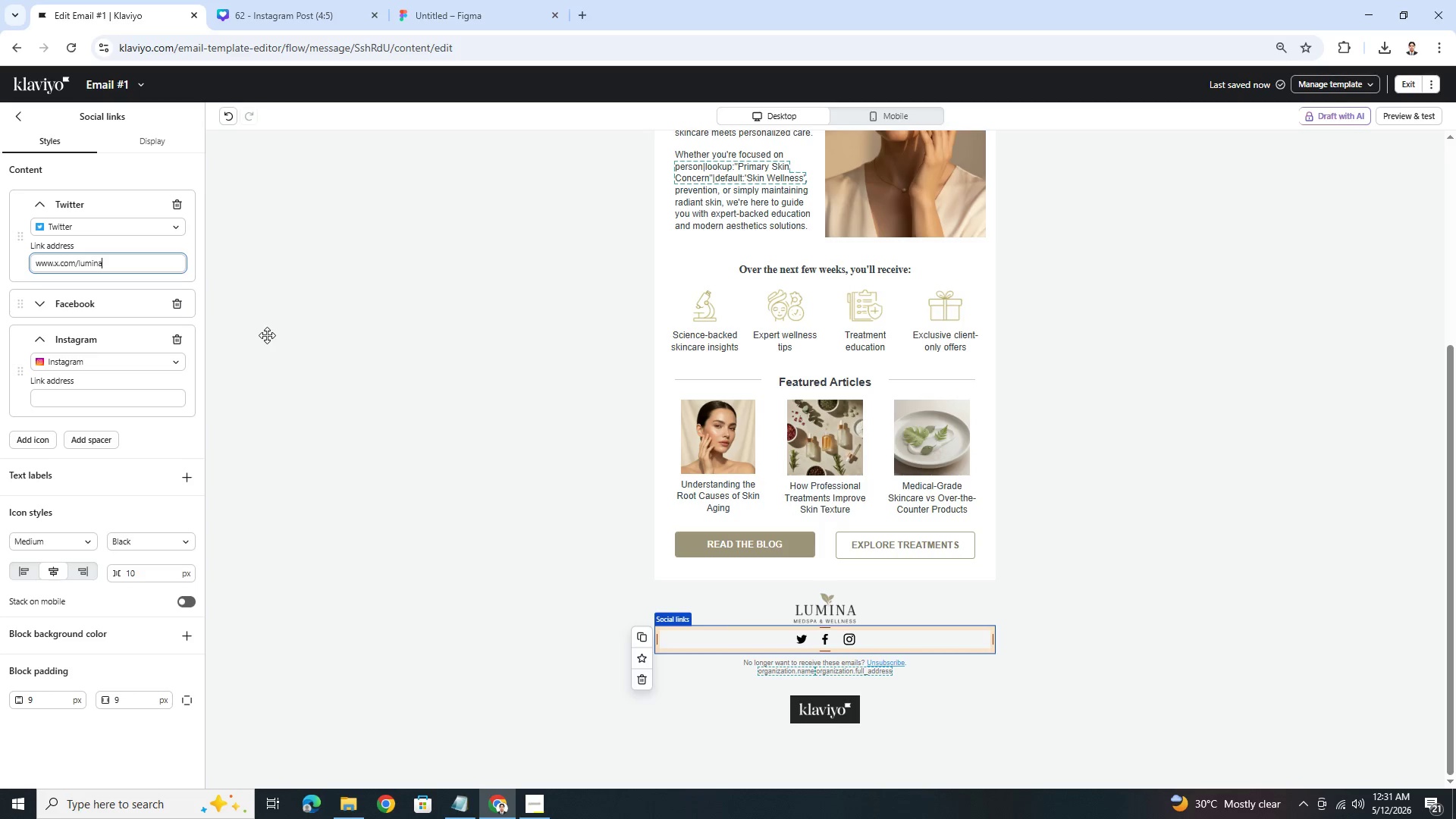 
wait(8.31)
 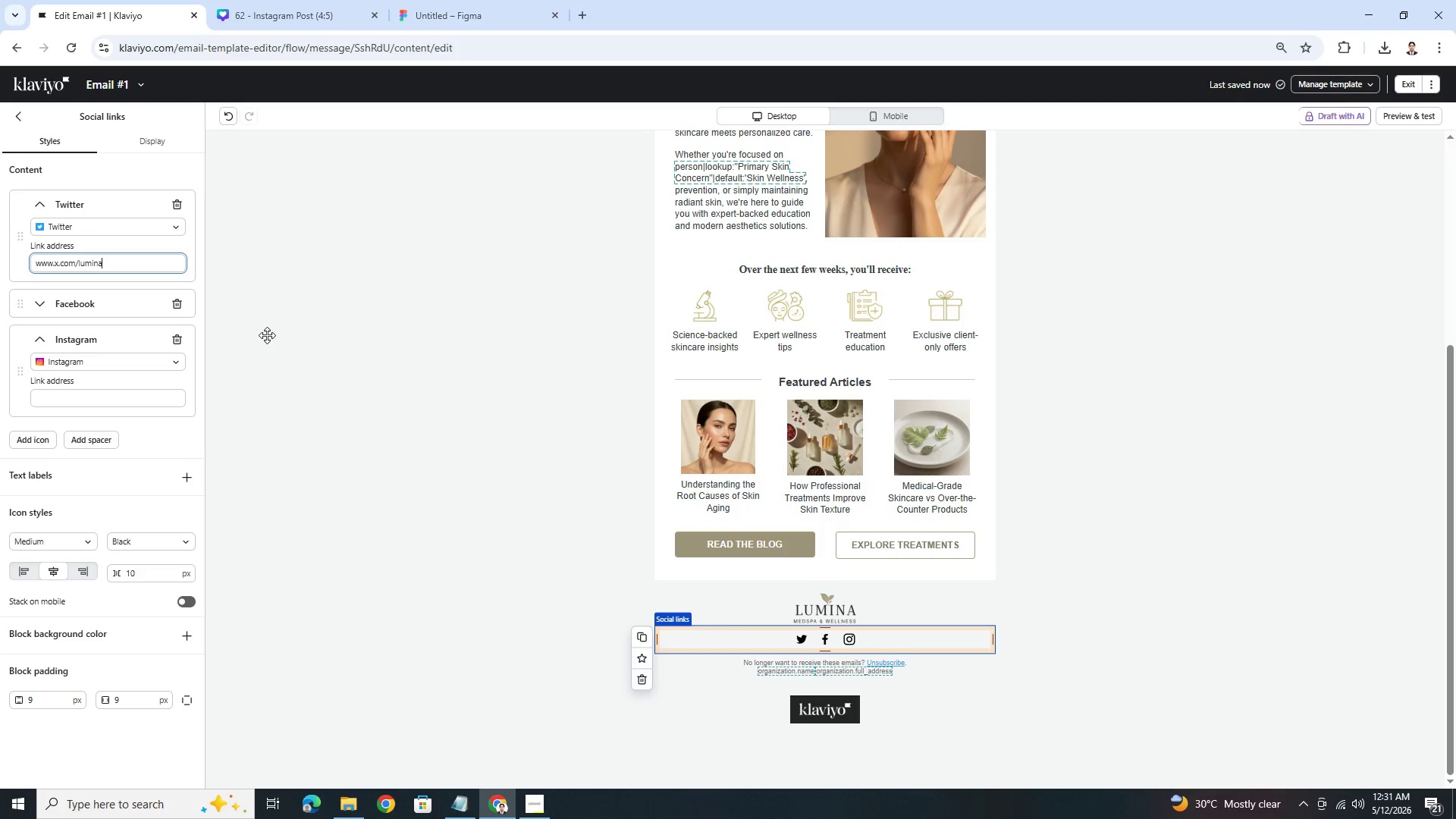 
type(medspa)
 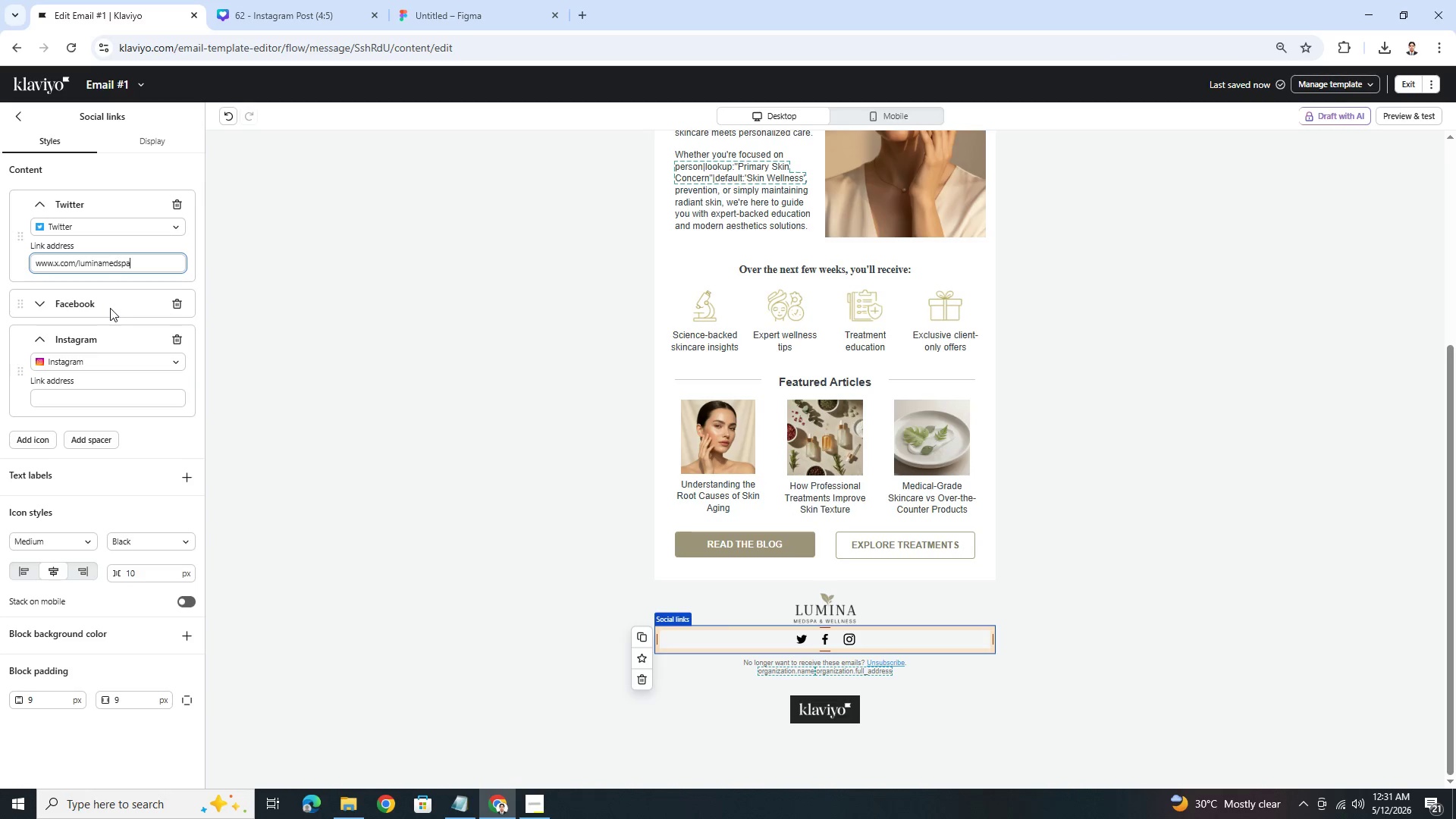 
hold_key(key=Backspace, duration=0.58)
 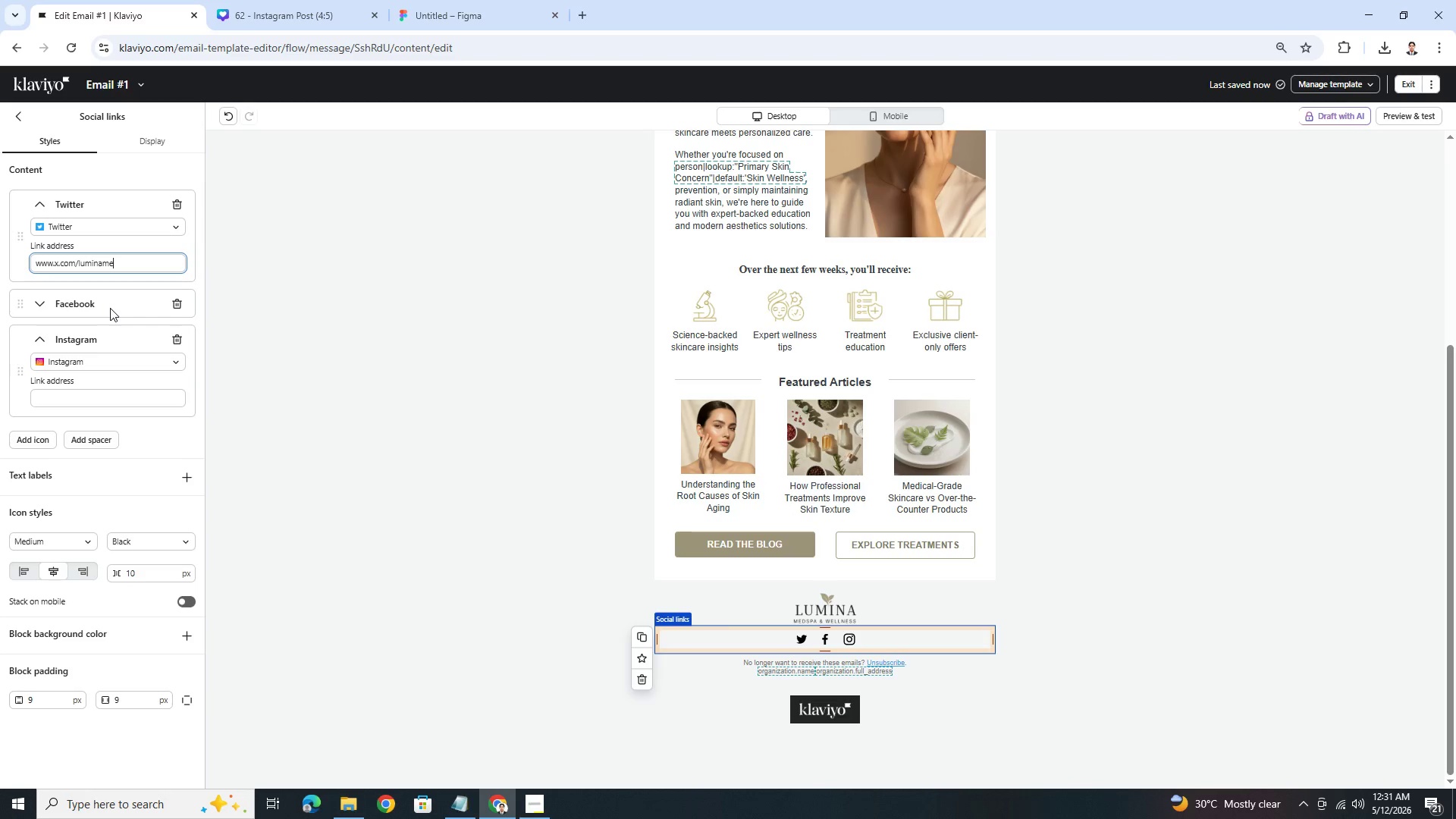 
key(Backspace)
key(Backspace)
type(wellness.com)
 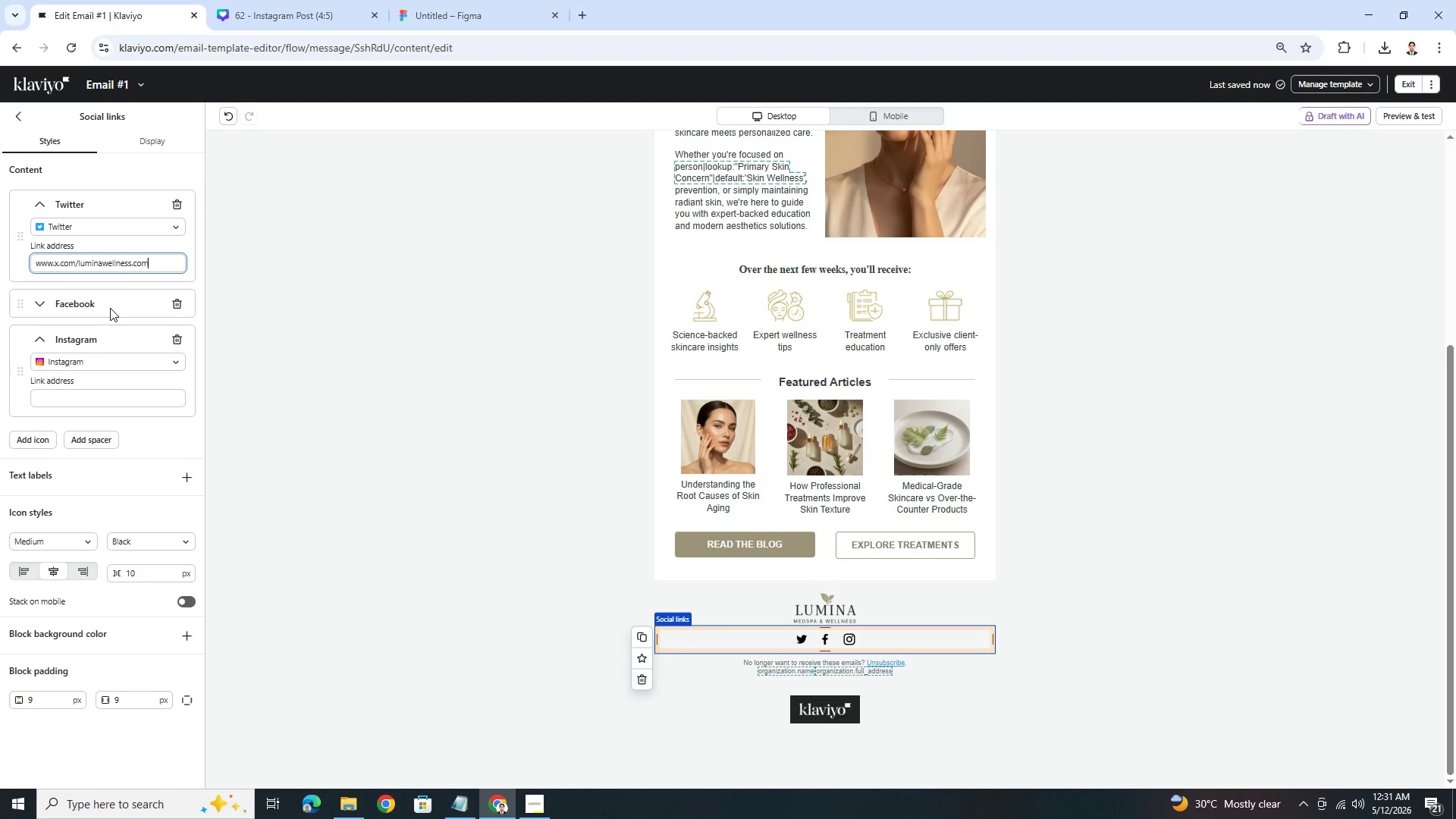 
key(Control+A)
 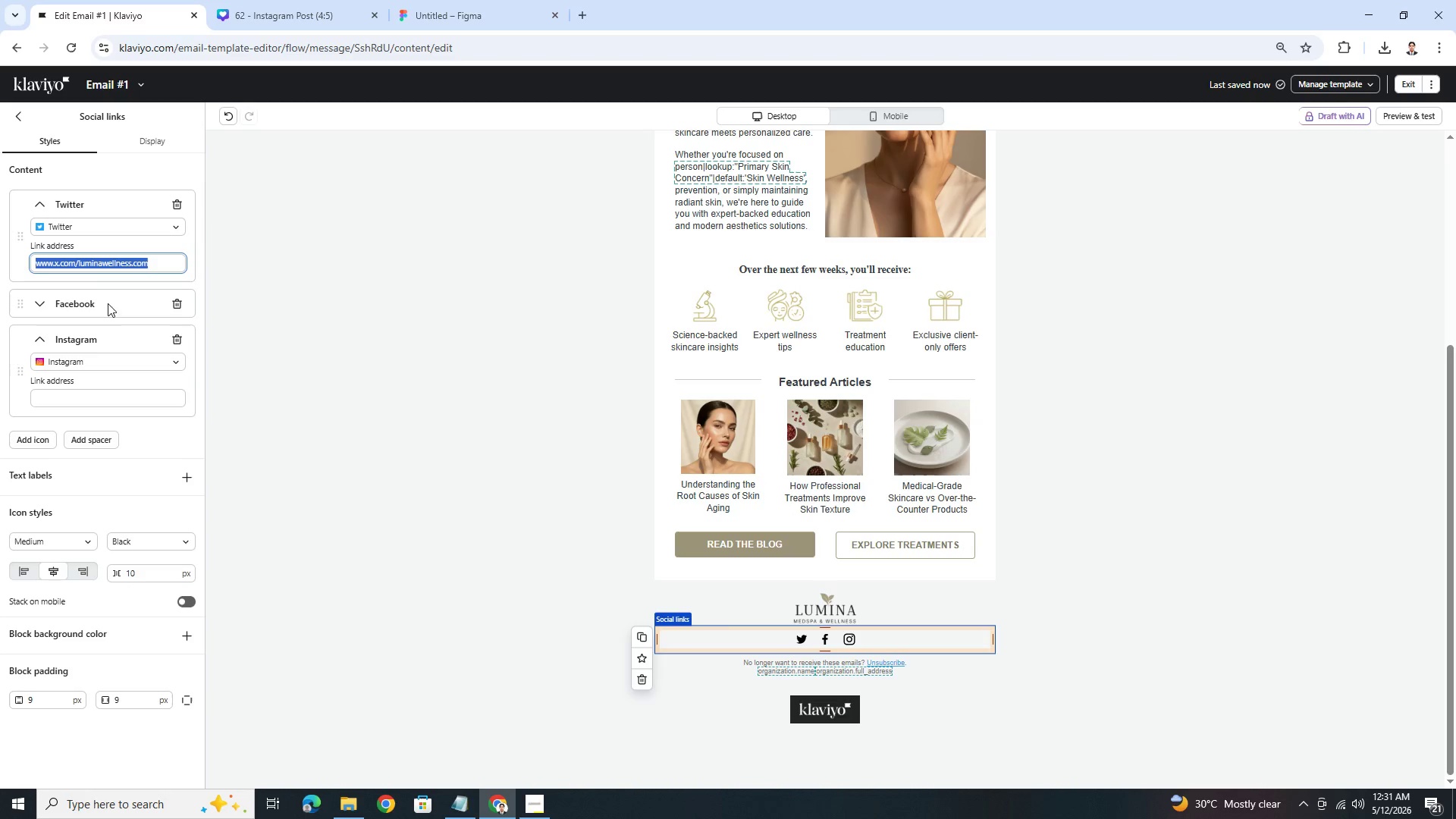 
hold_key(key=ControlLeft, duration=0.36)
 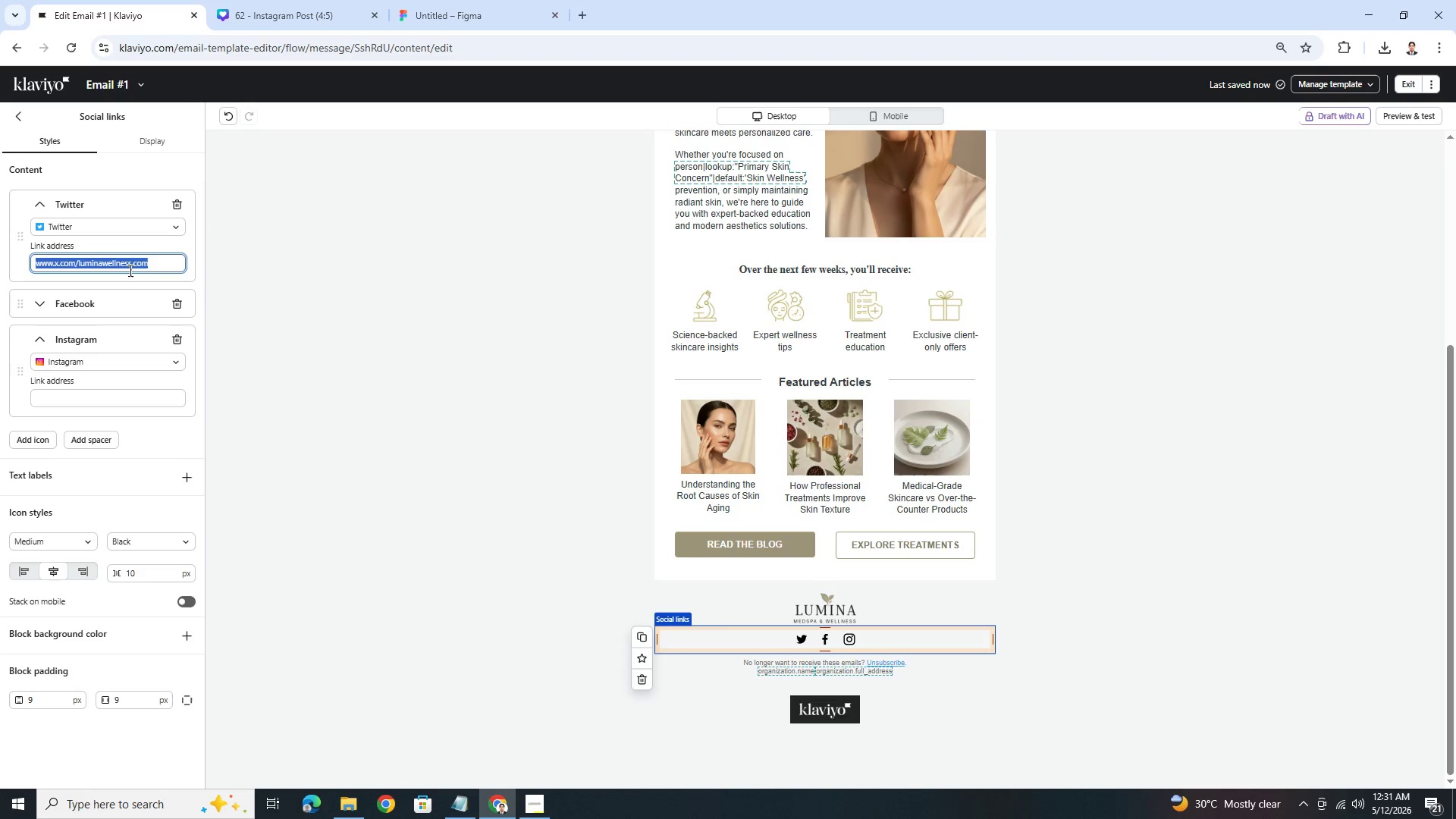 
left_click([129, 270])
 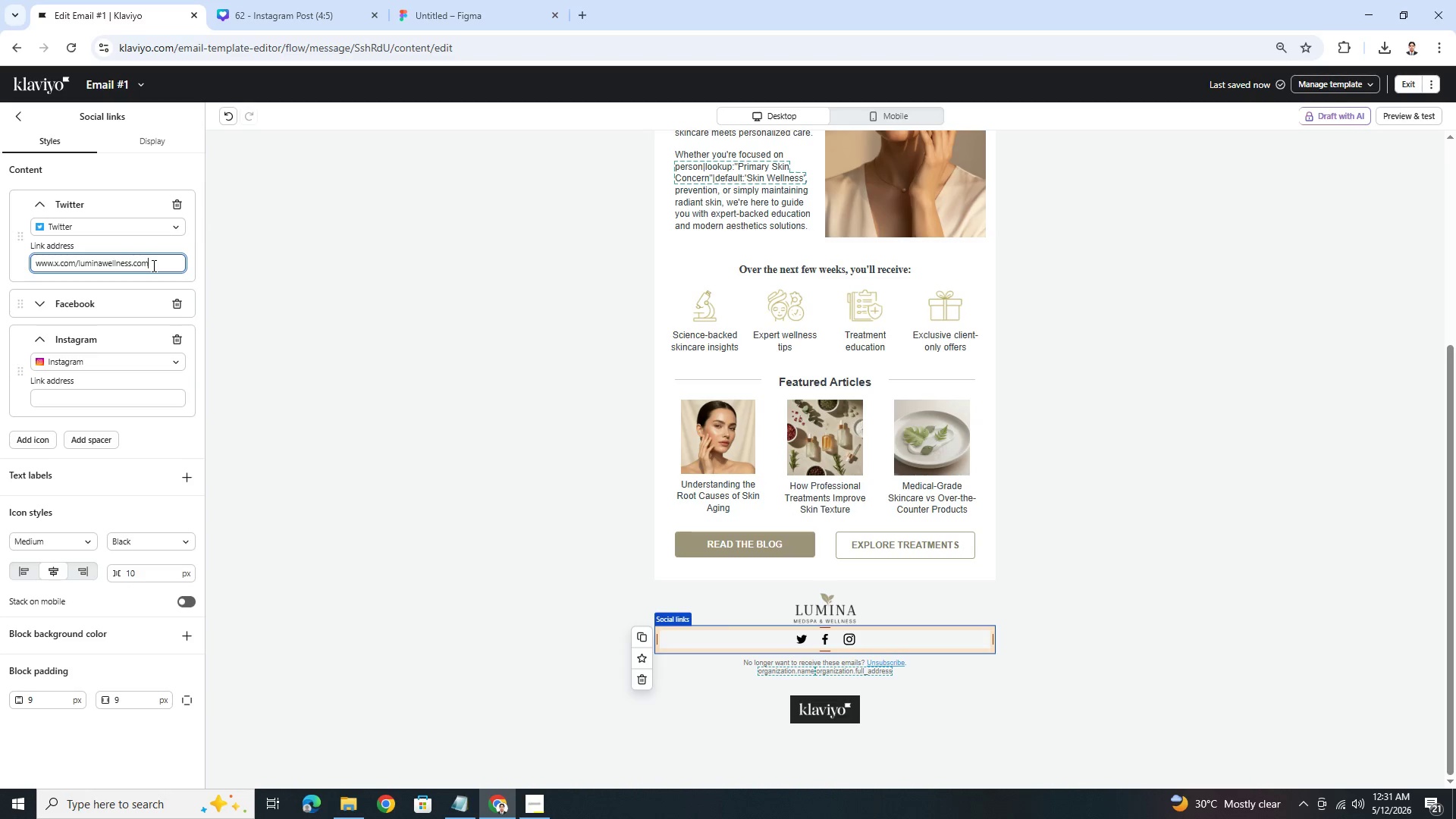 
left_click_drag(start_coordinate=[152, 265], to_coordinate=[131, 268])
 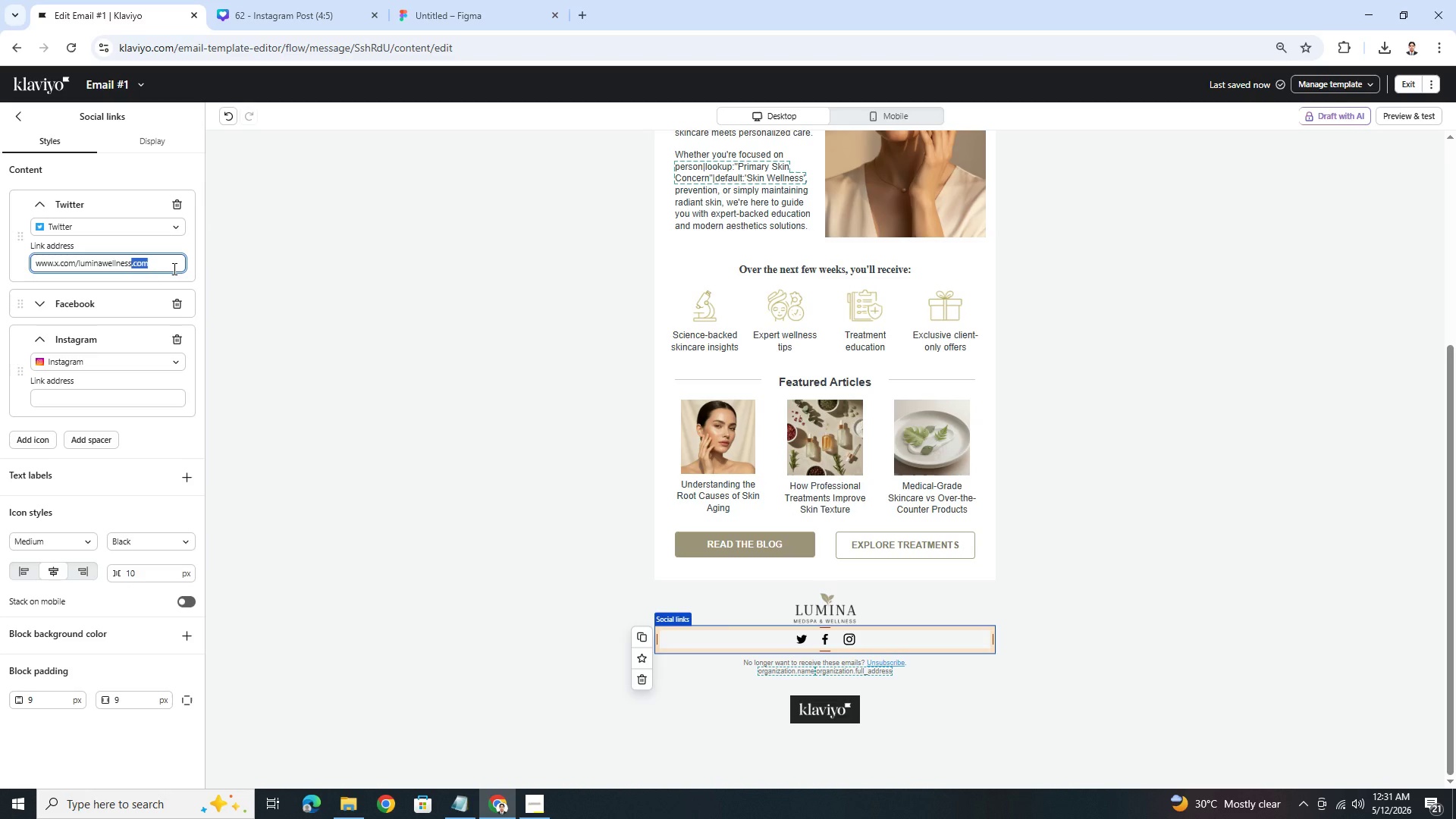 
key(Backspace)
 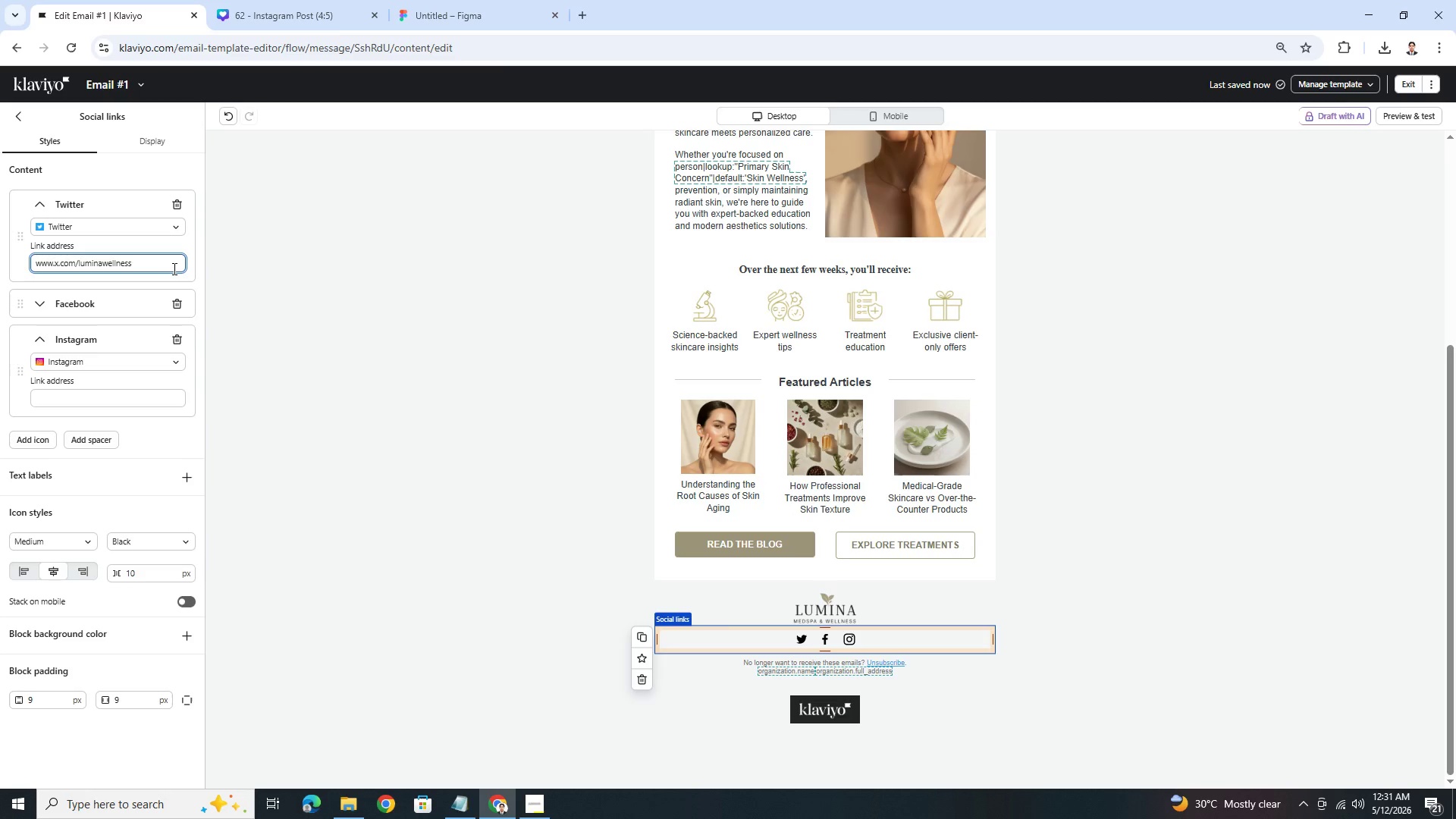 
key(Control+A)
 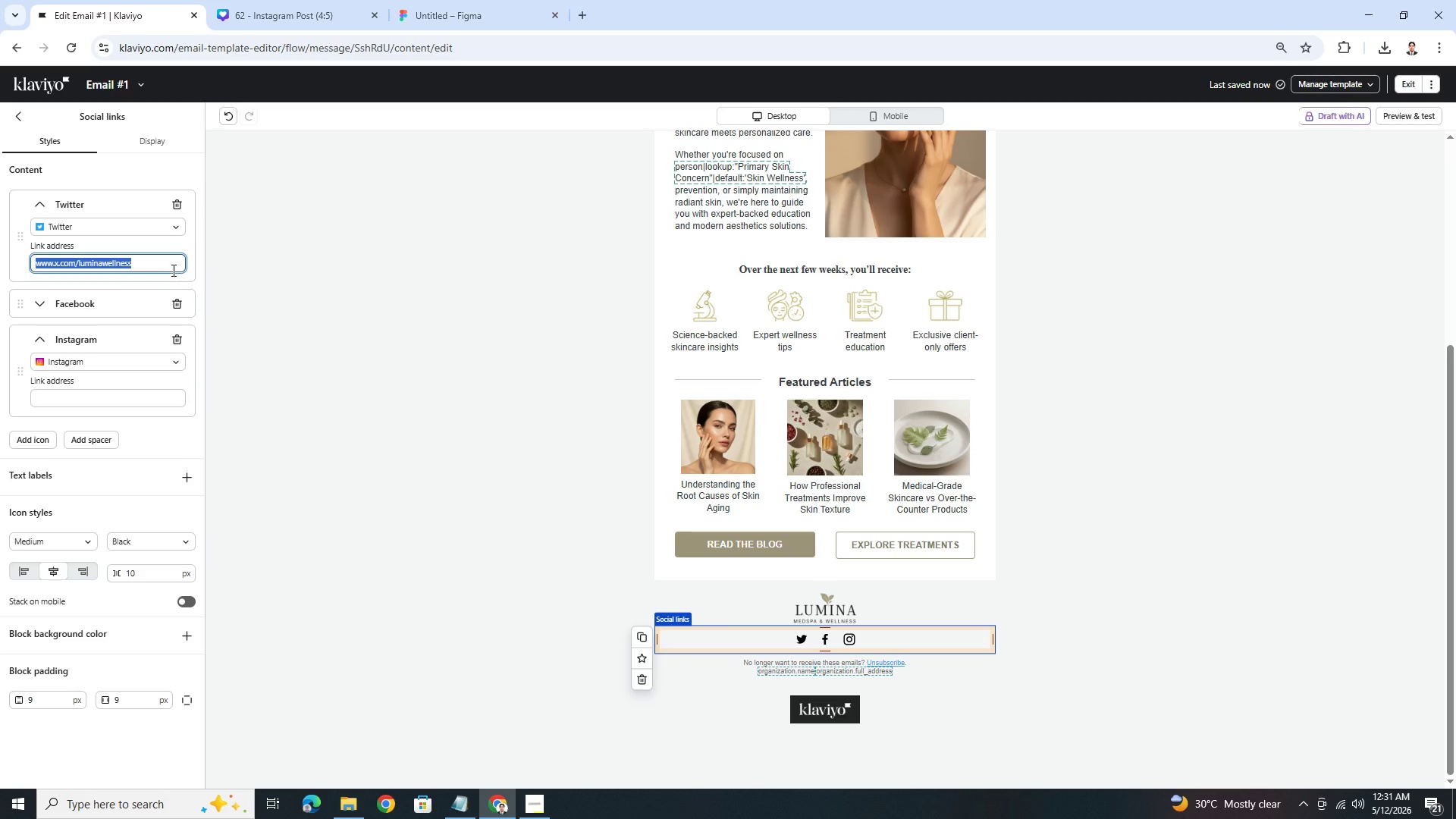 
key(Control+C)
 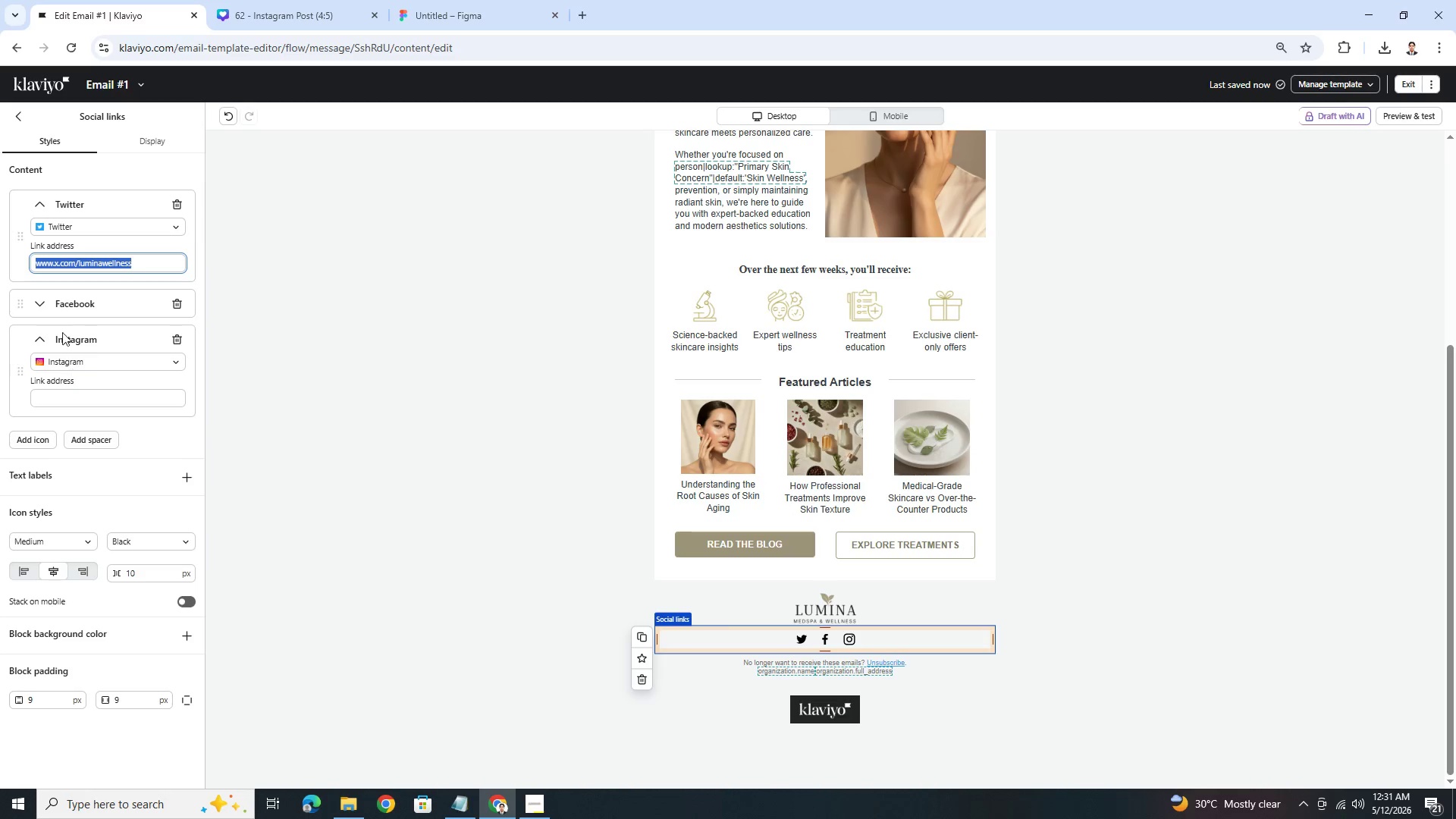 
left_click([43, 303])
 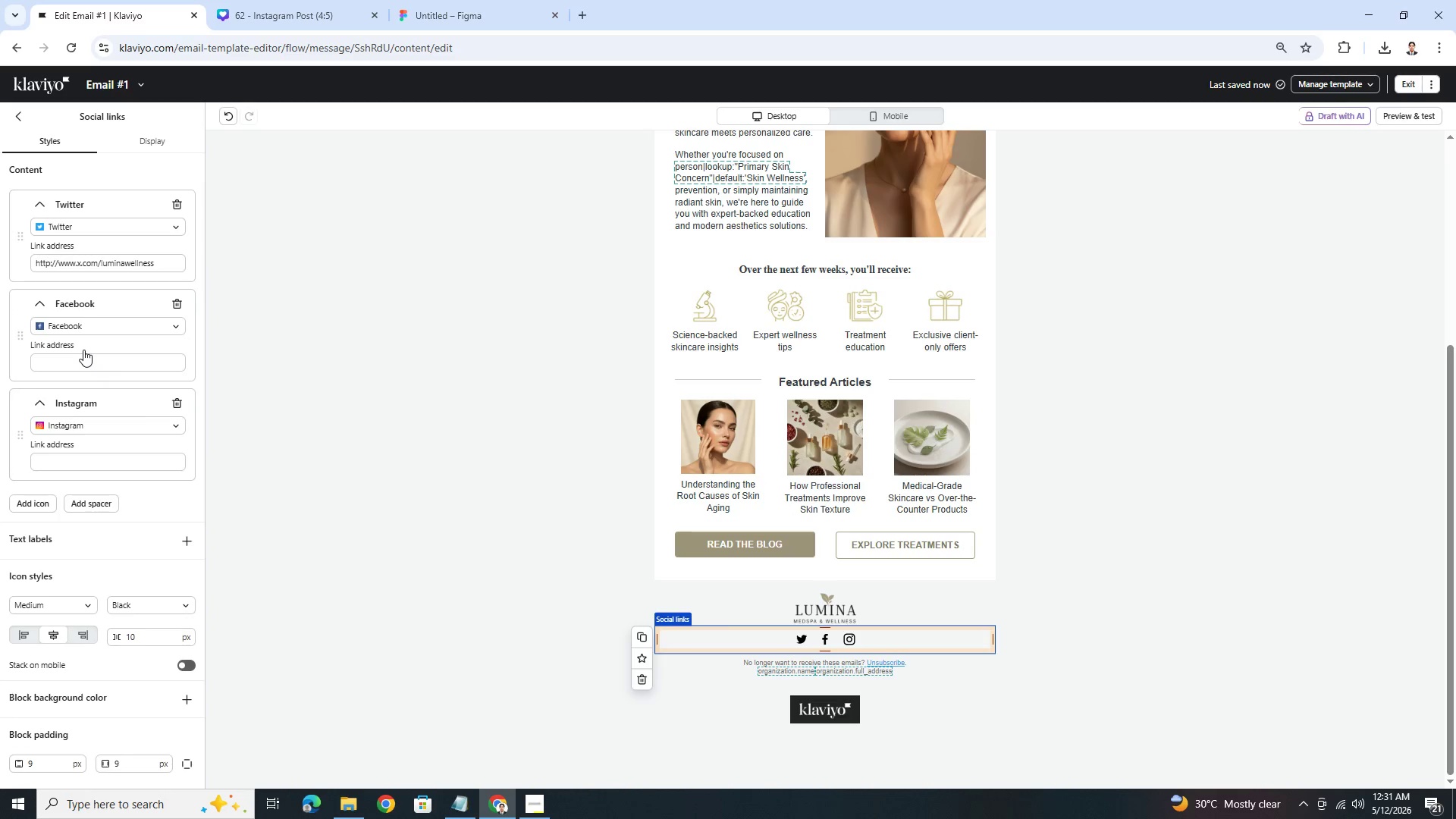 
key(Control+ControlLeft)
 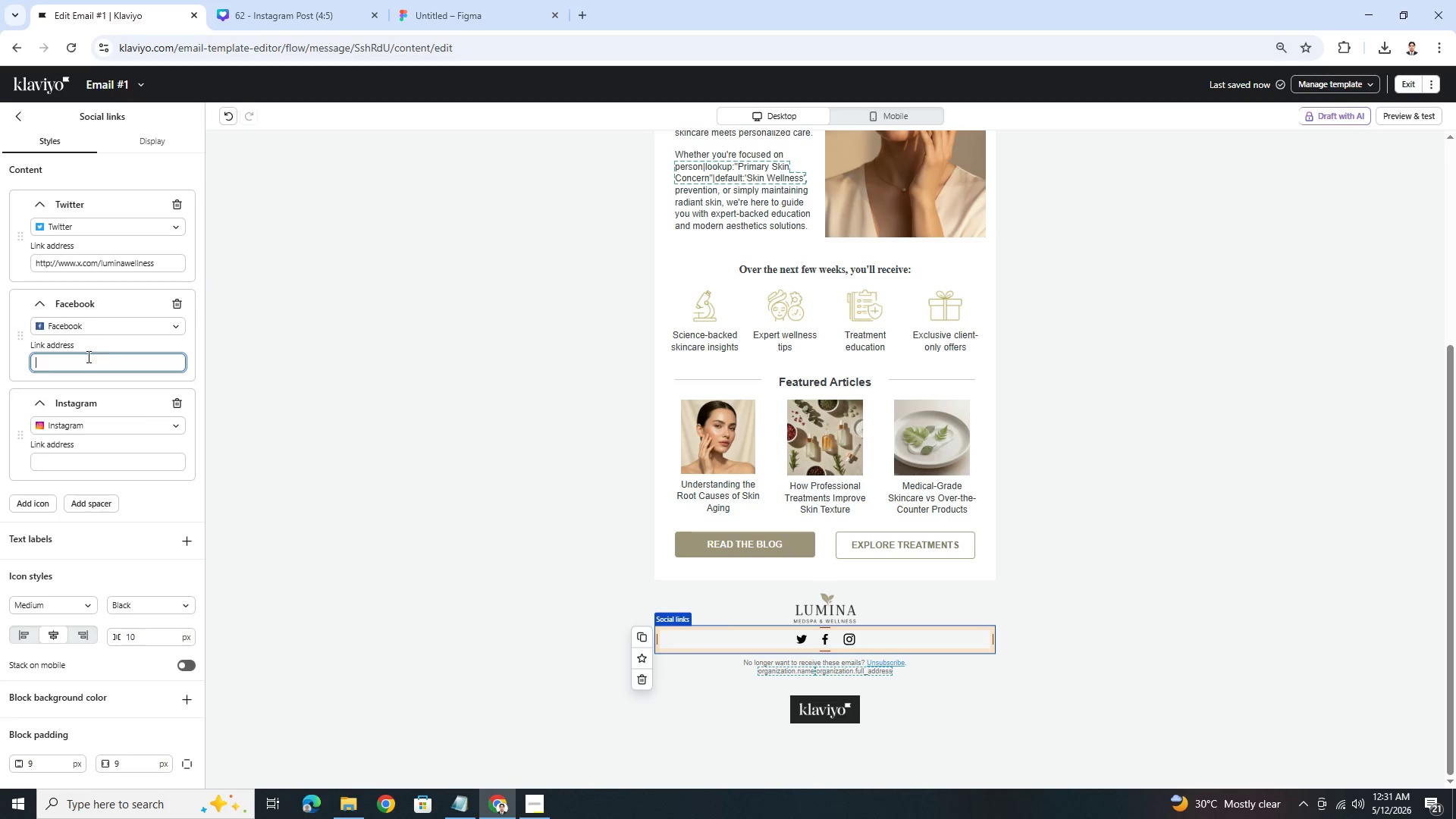 
key(Control+V)
 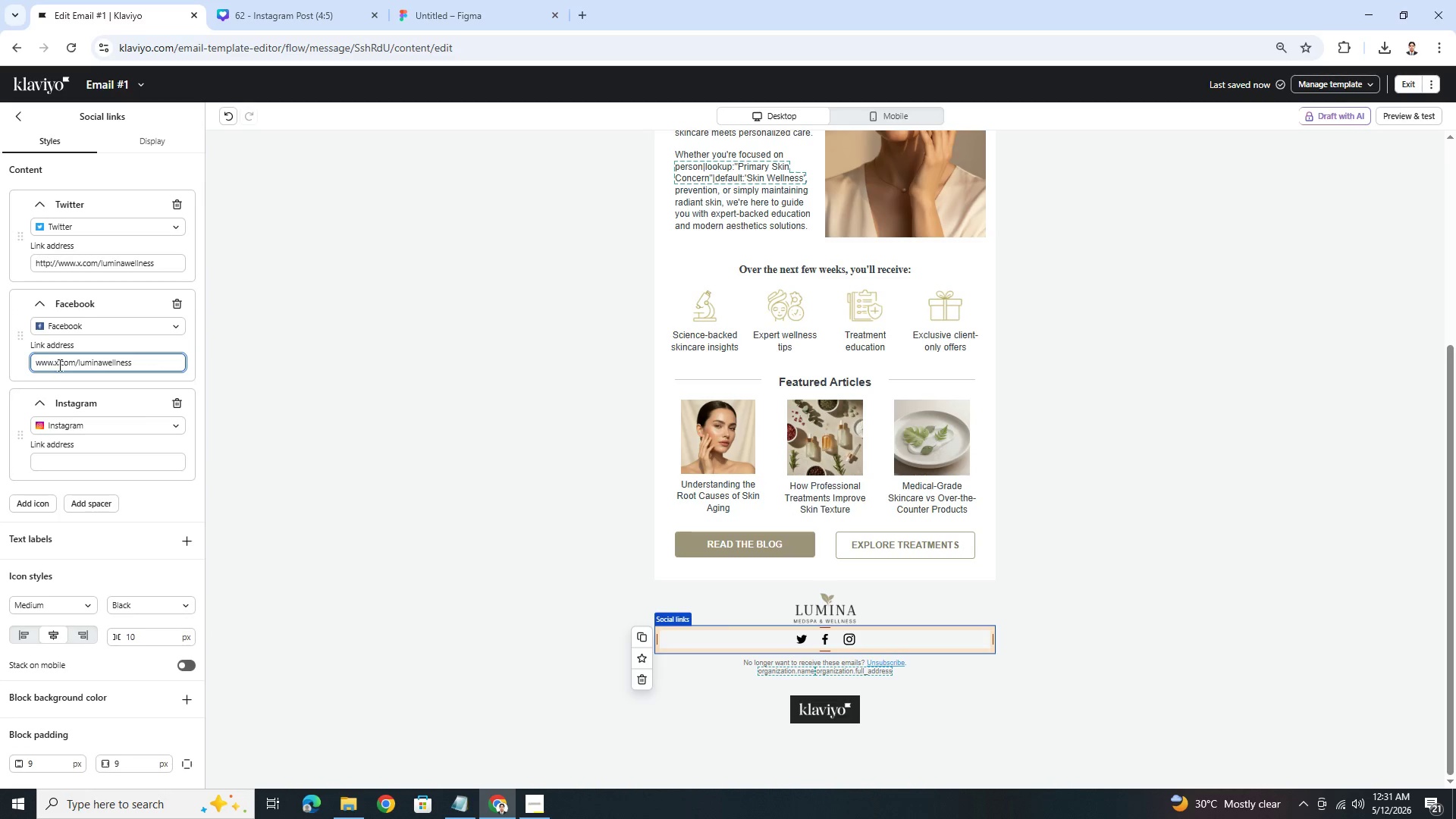 
left_click([58, 364])
 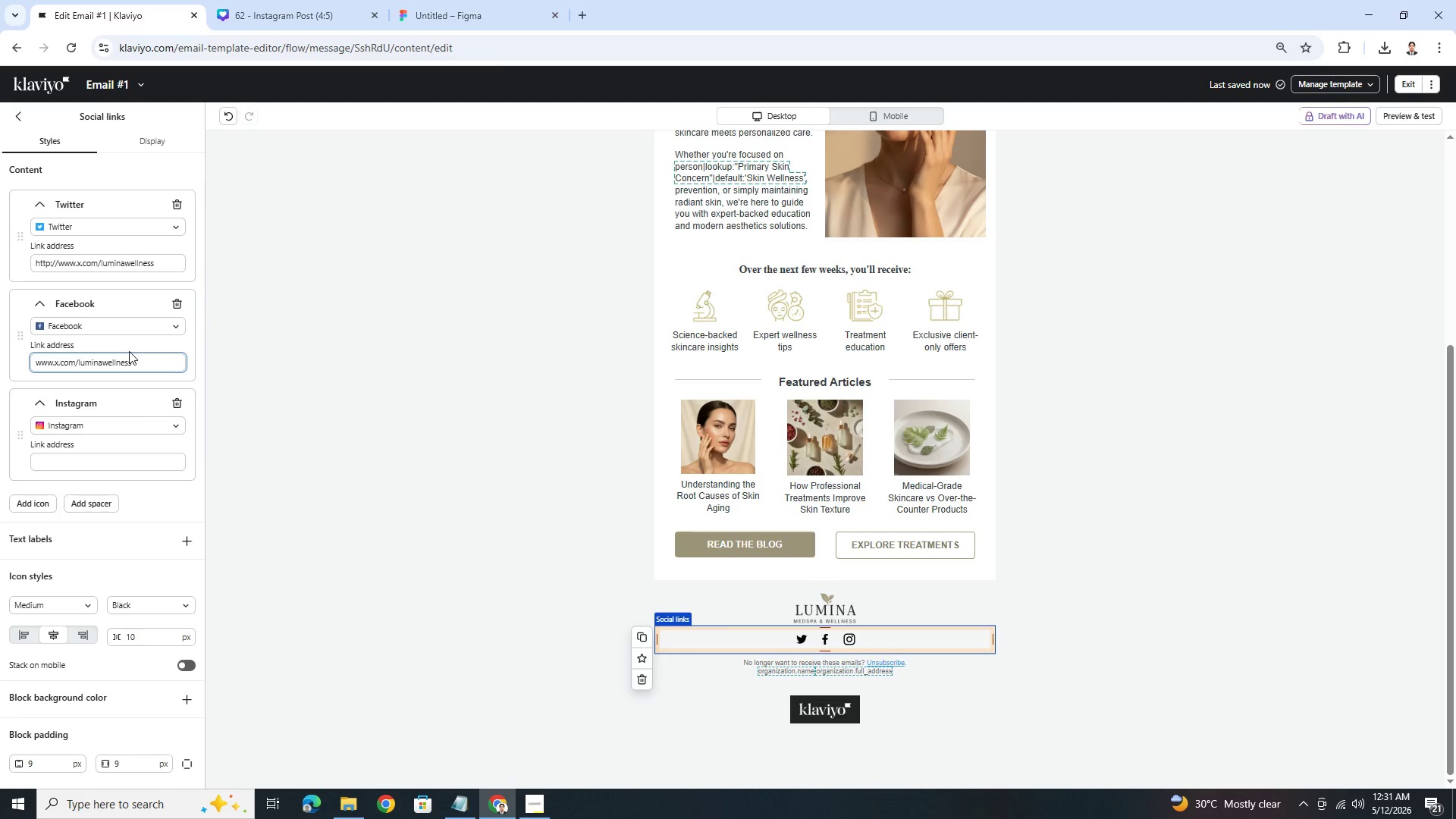 
key(Backspace)
type(fb)
 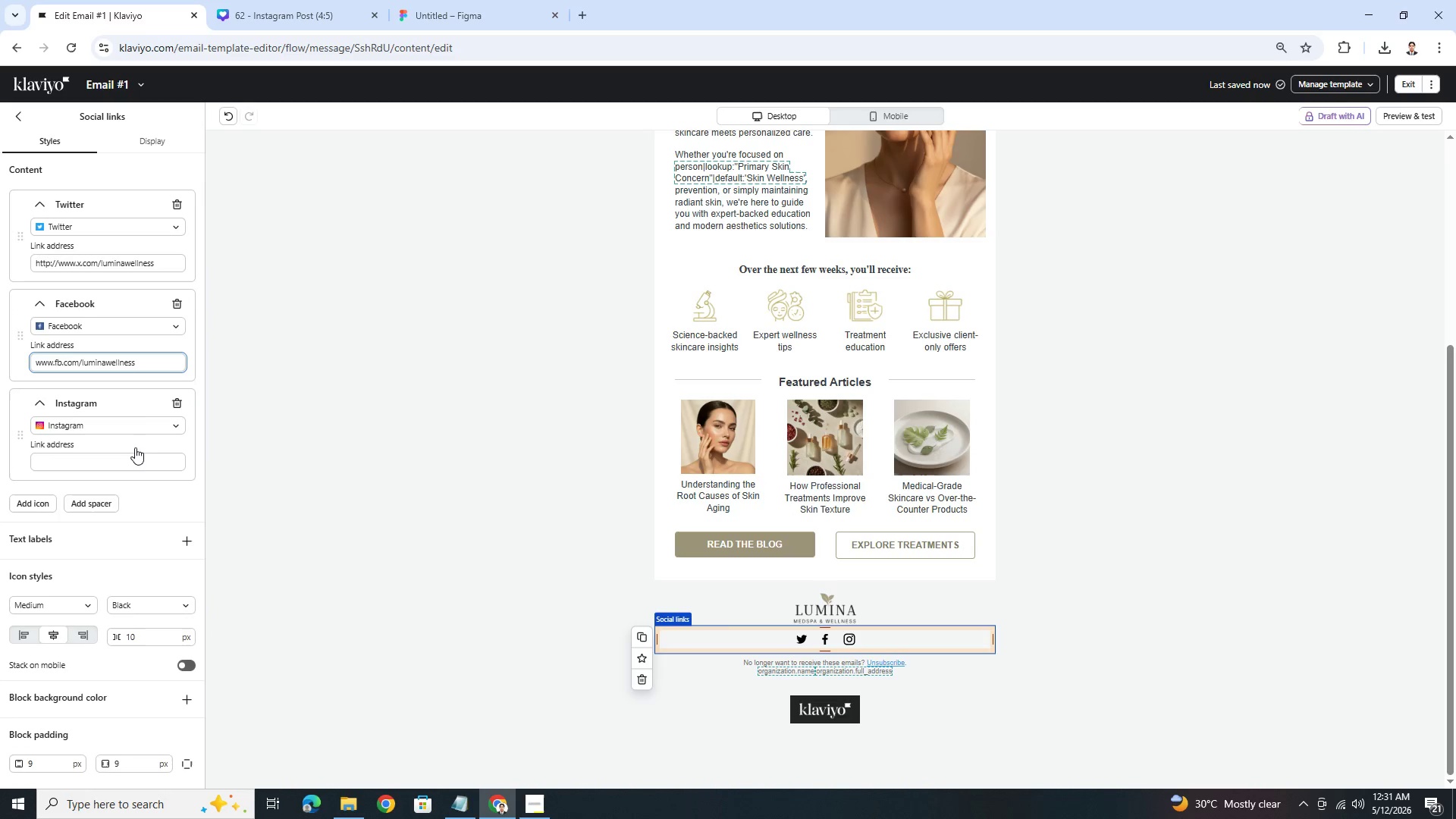 
key(Control+V)
 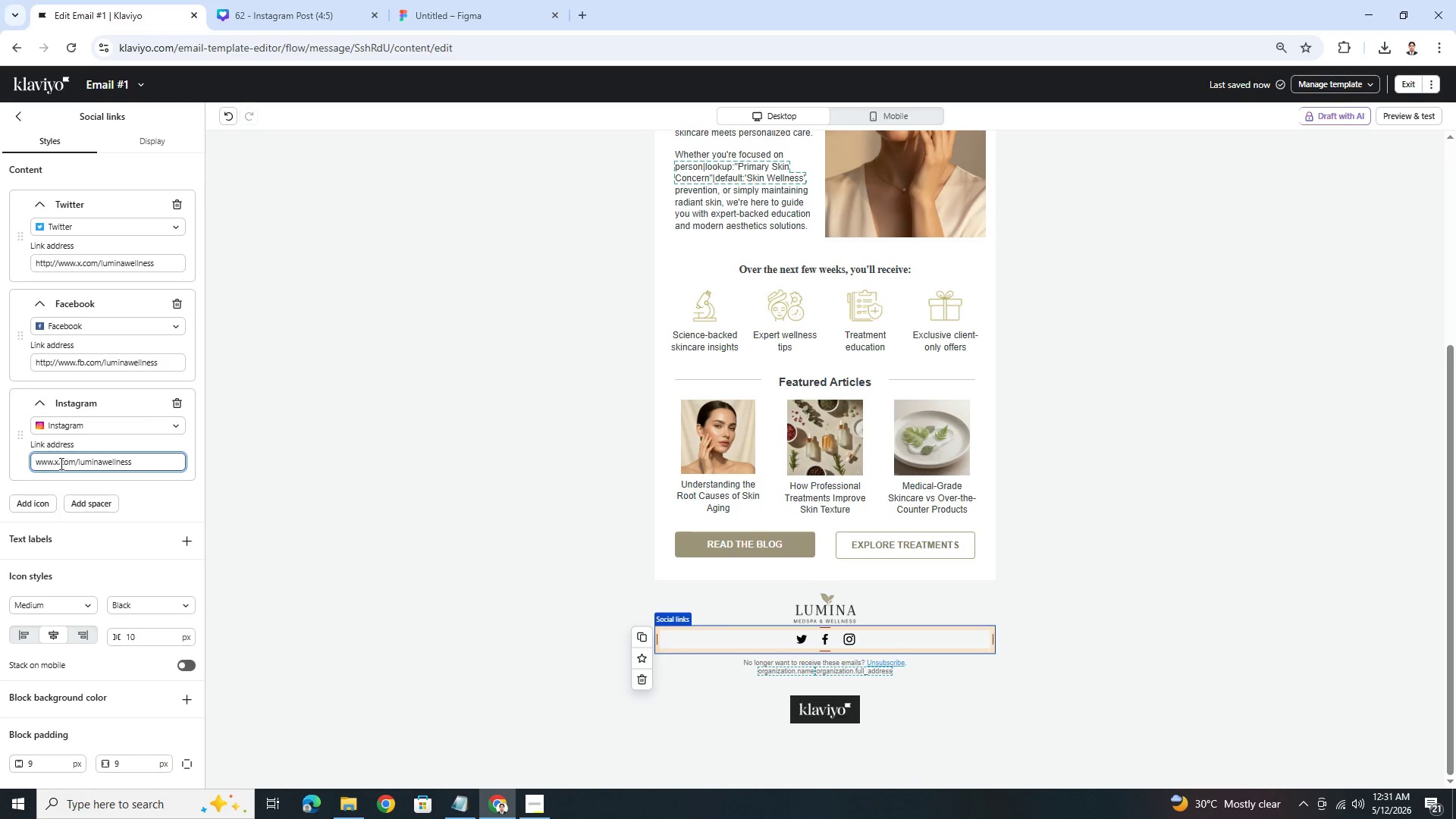 
left_click([57, 463])
 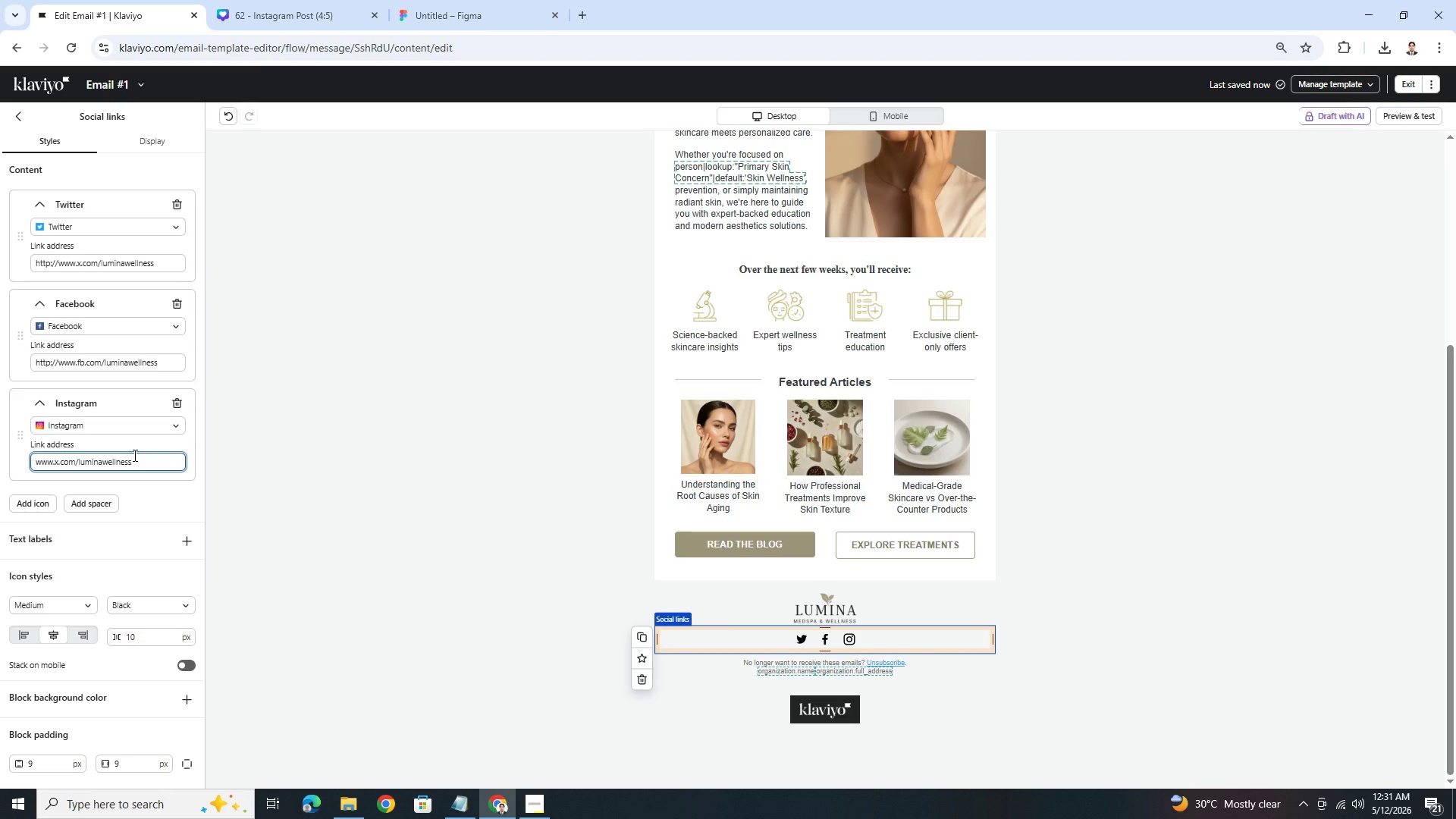 
key(Backspace)
type(ig)
 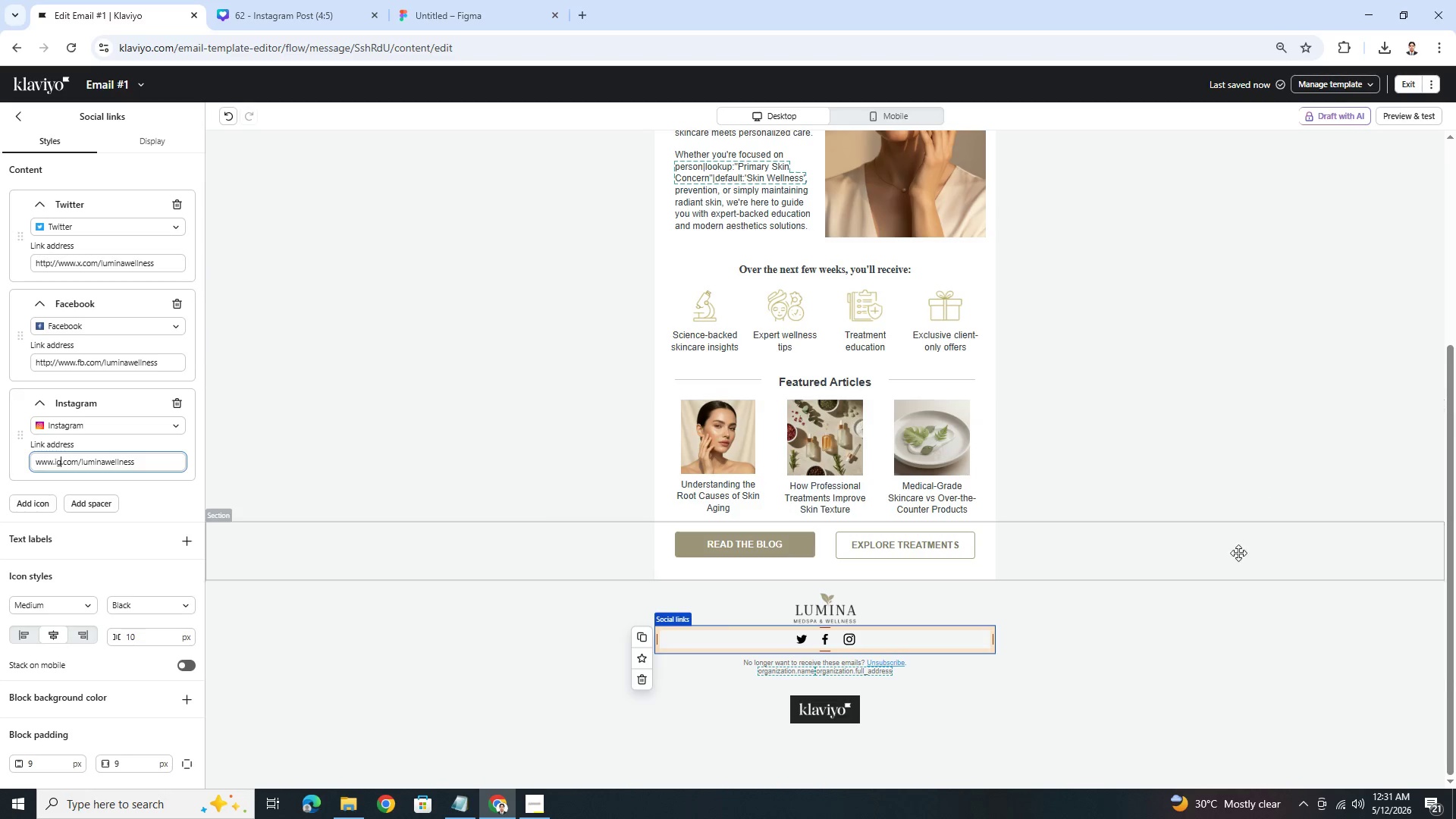 
left_click([1080, 639])
 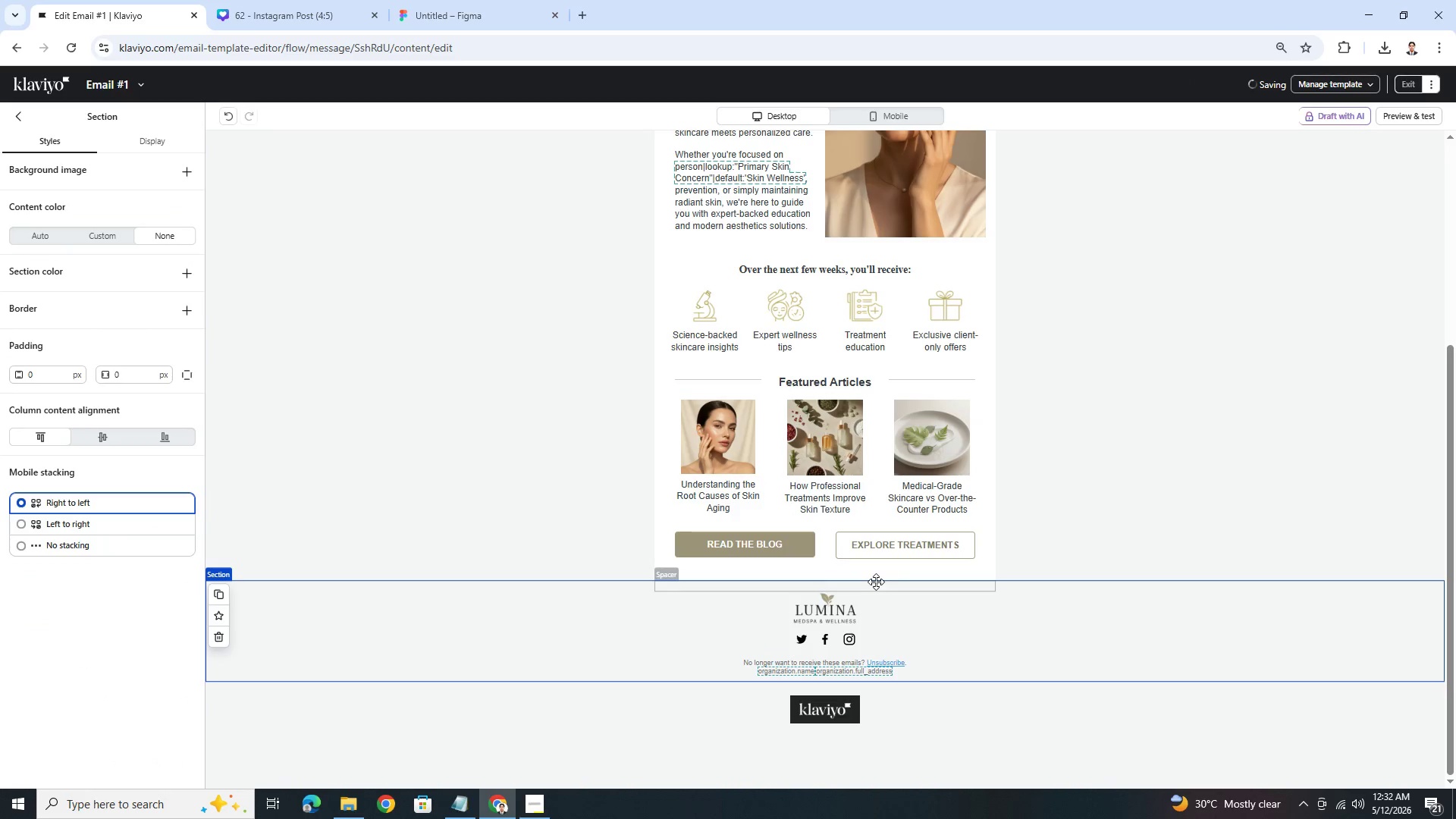 
left_click([880, 601])
 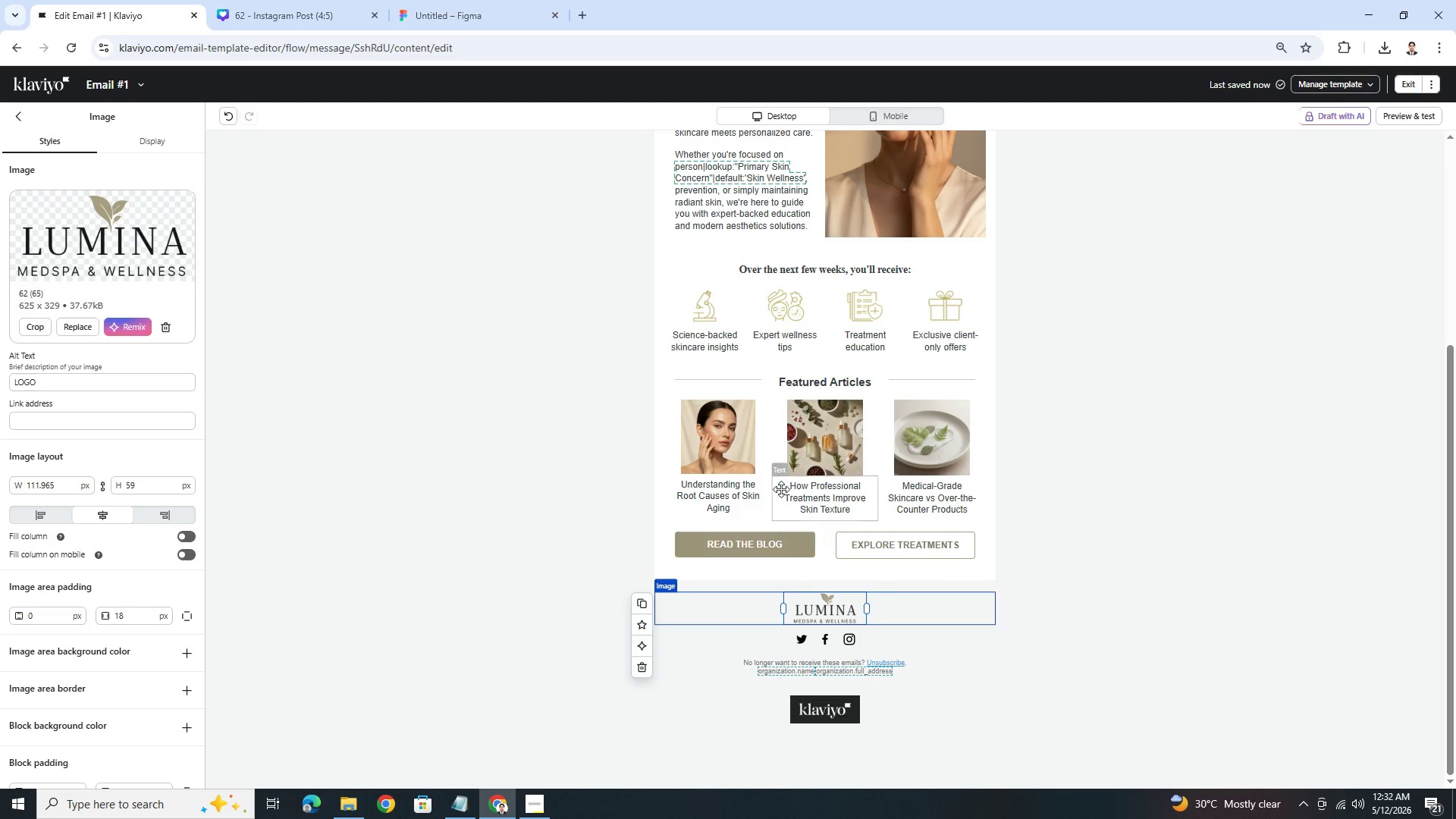 
left_click([748, 444])
 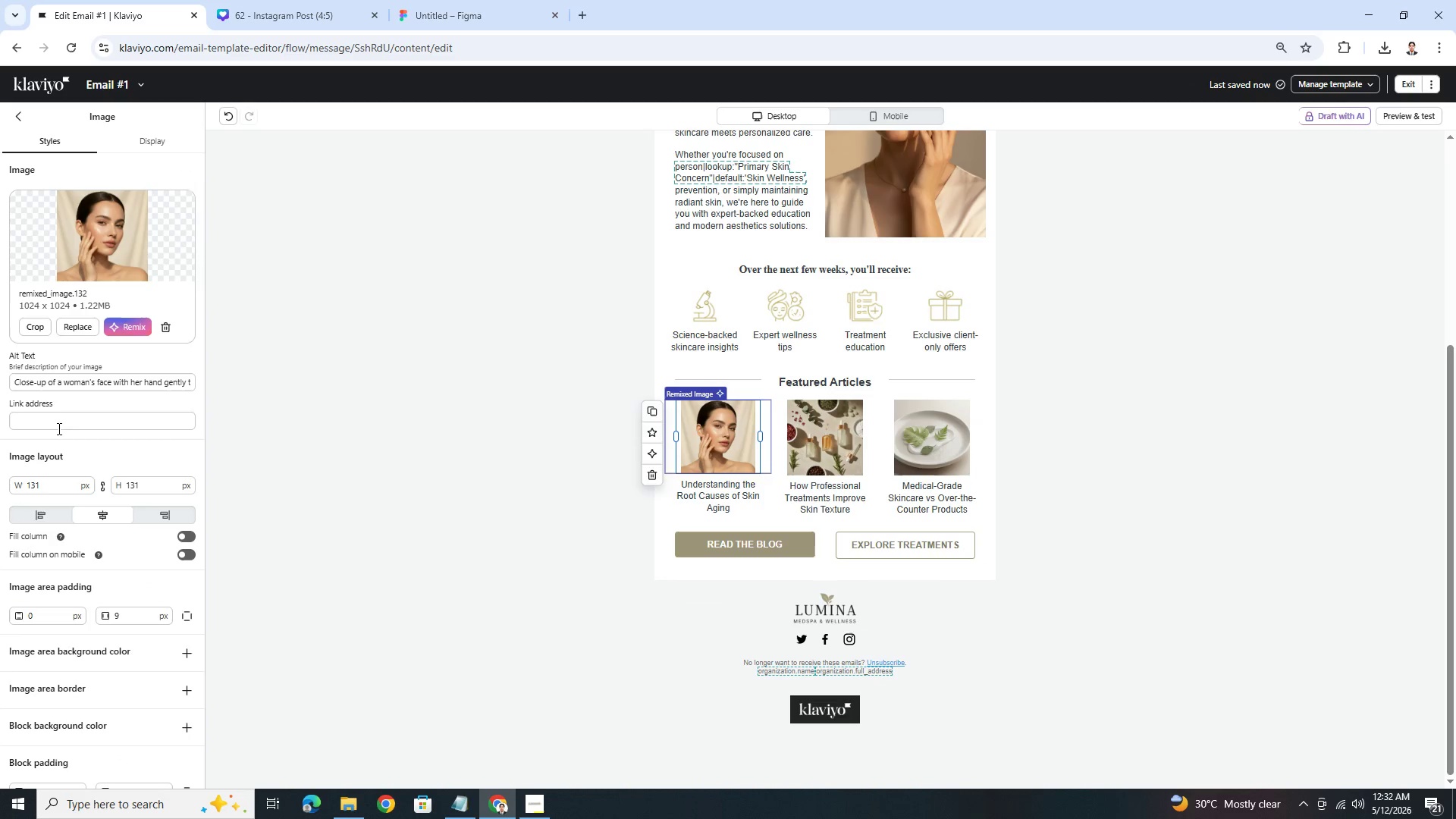 
left_click([68, 417])
 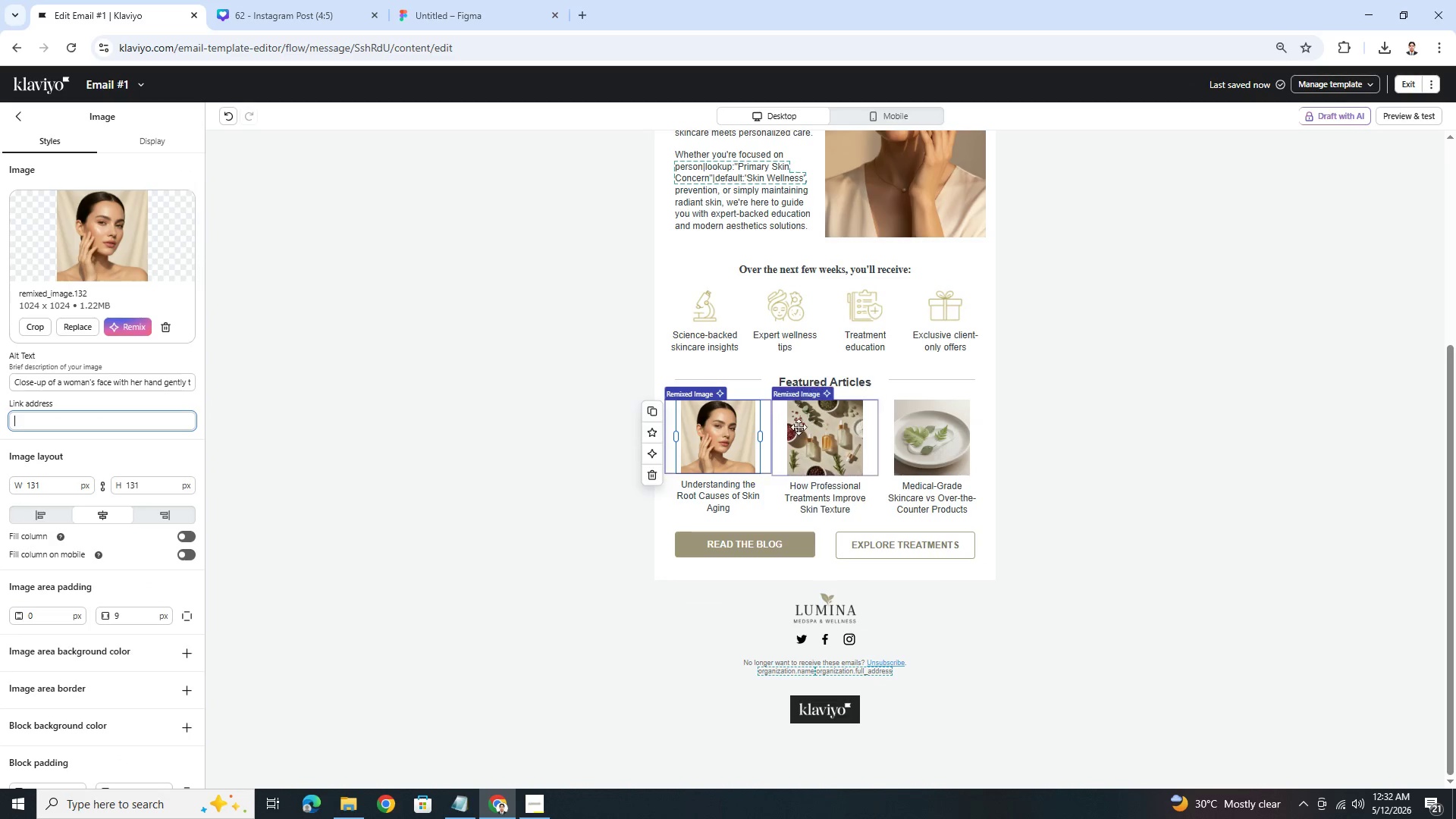 
left_click([809, 428])
 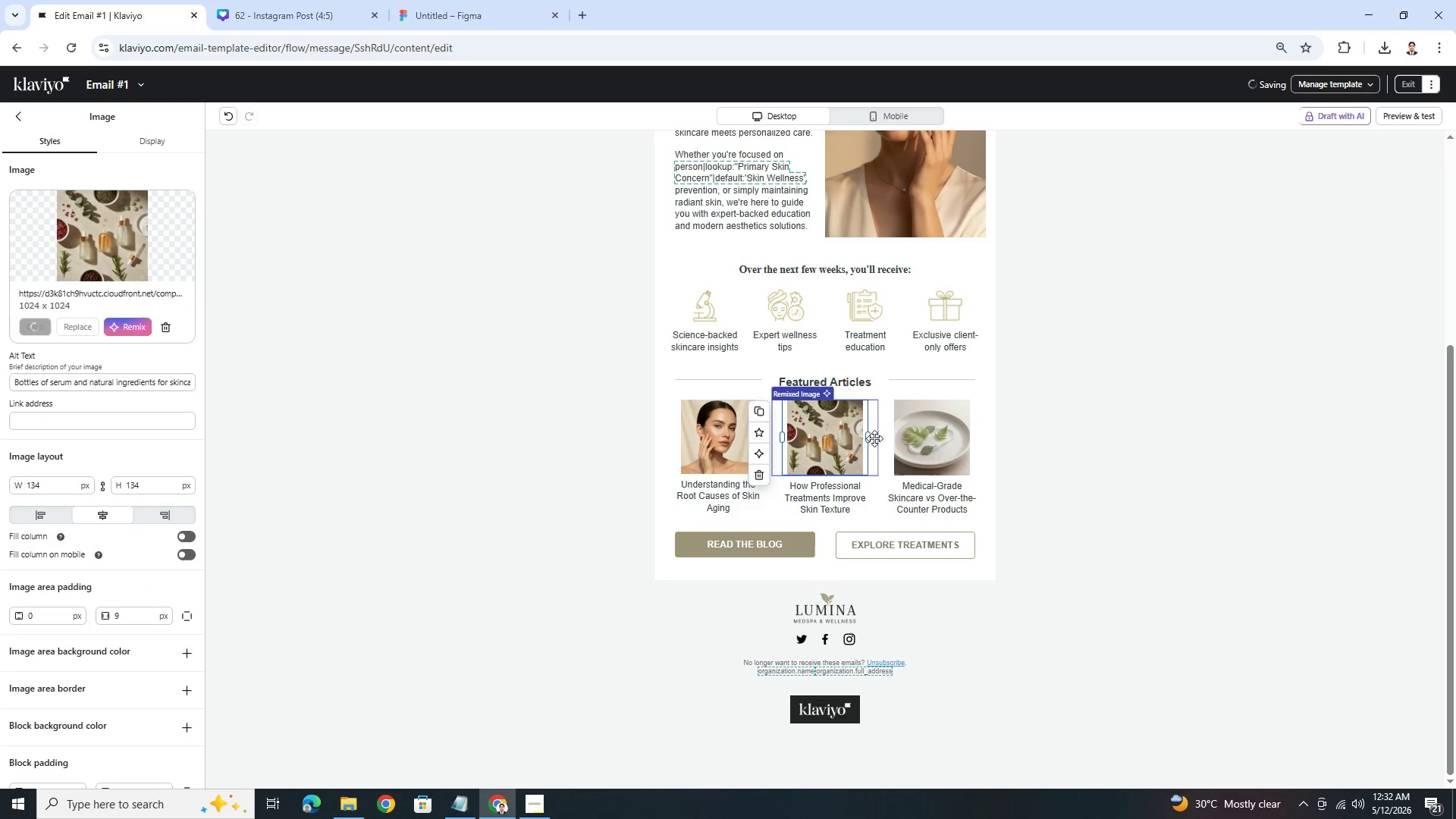 
left_click([877, 438])
 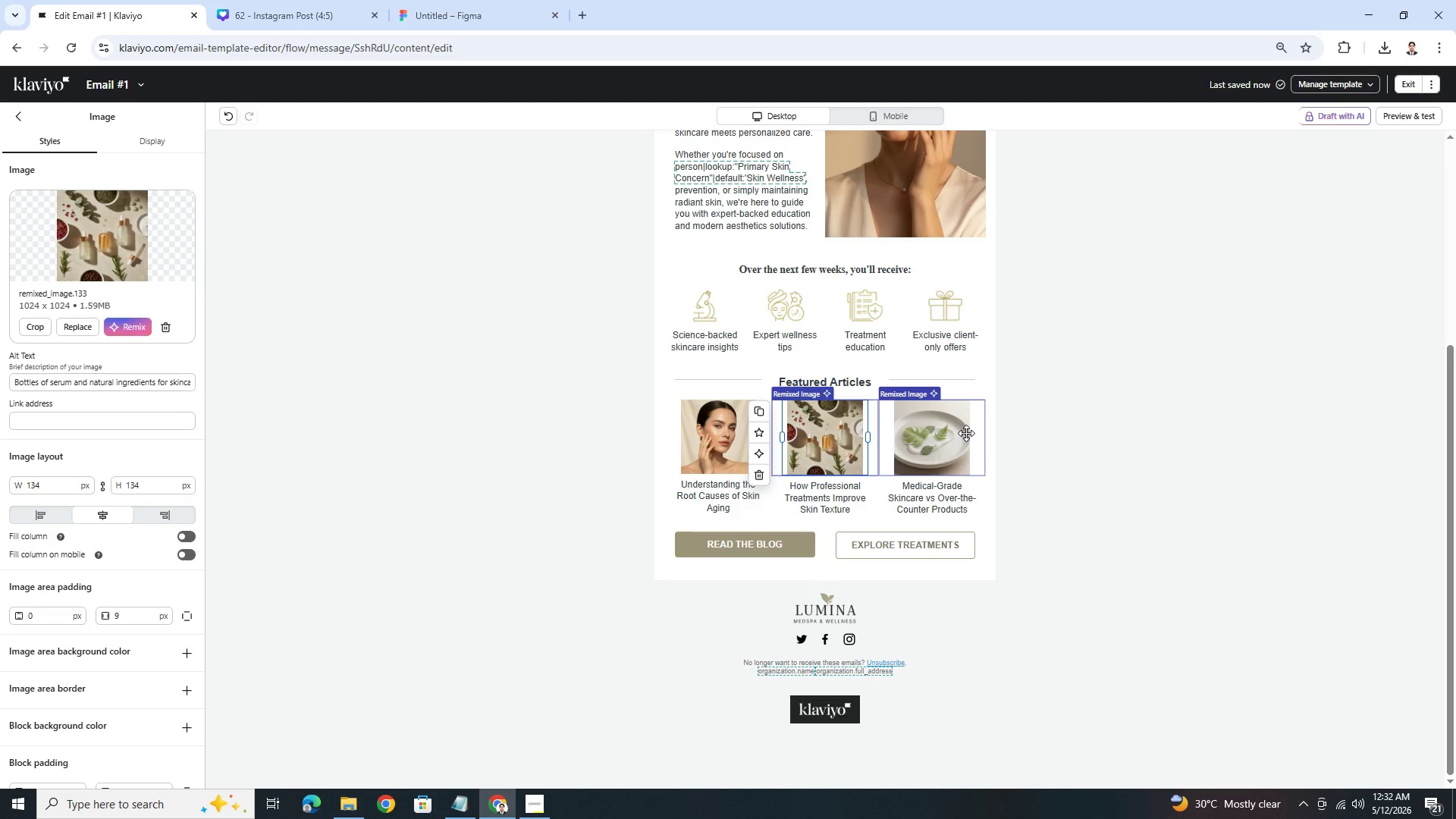 
left_click([966, 433])
 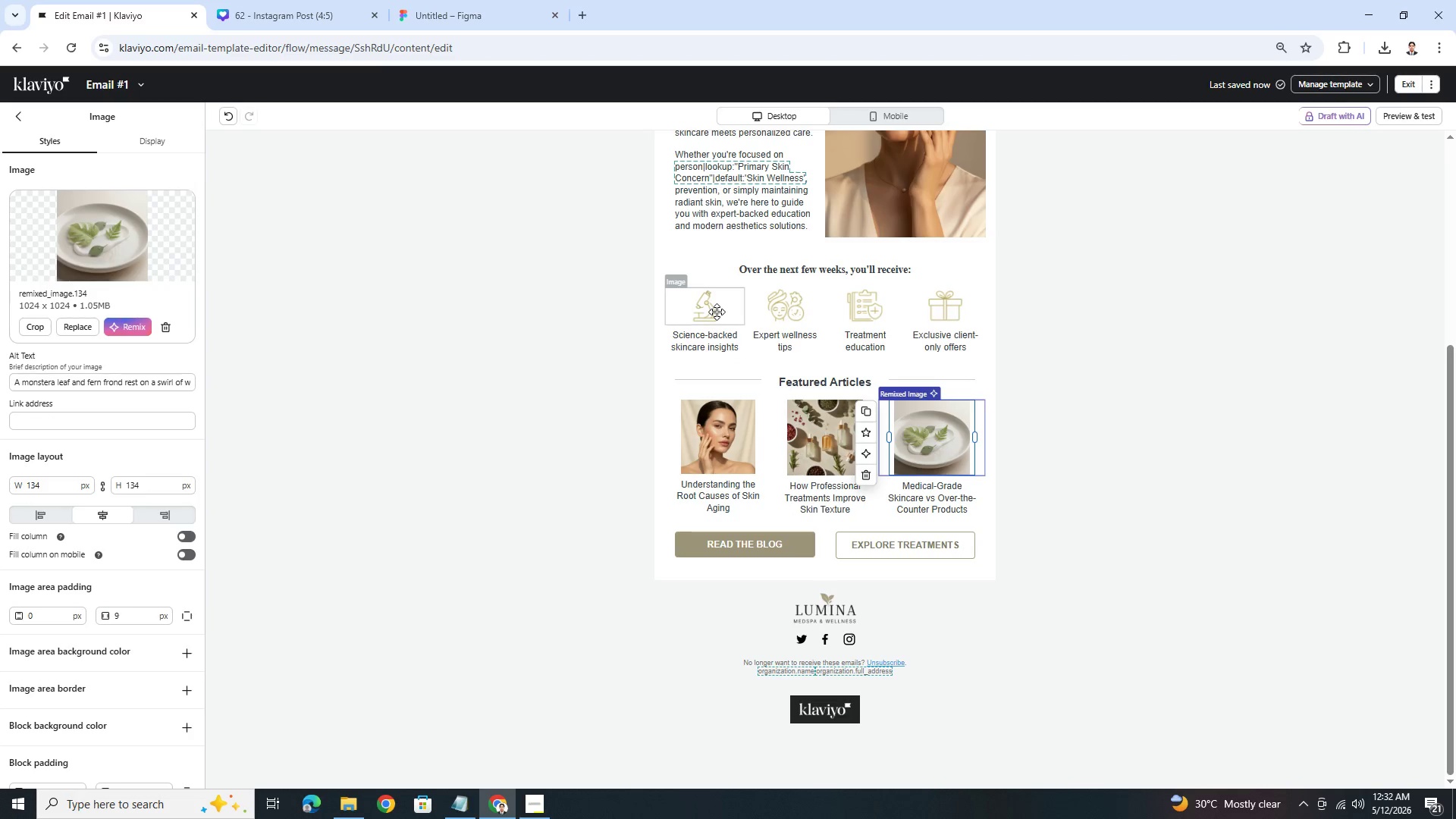 
left_click([717, 312])
 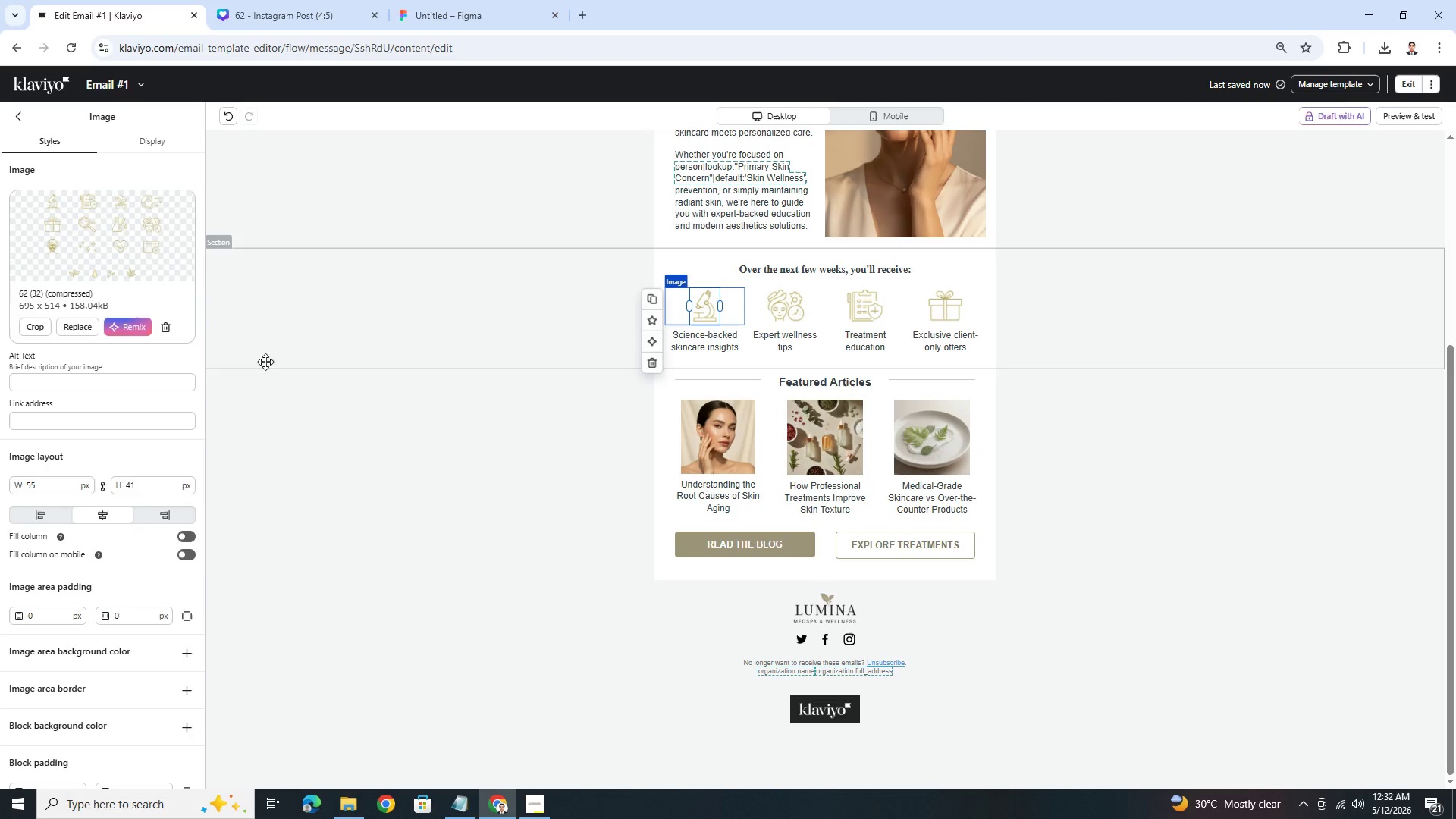 
left_click([164, 390])
 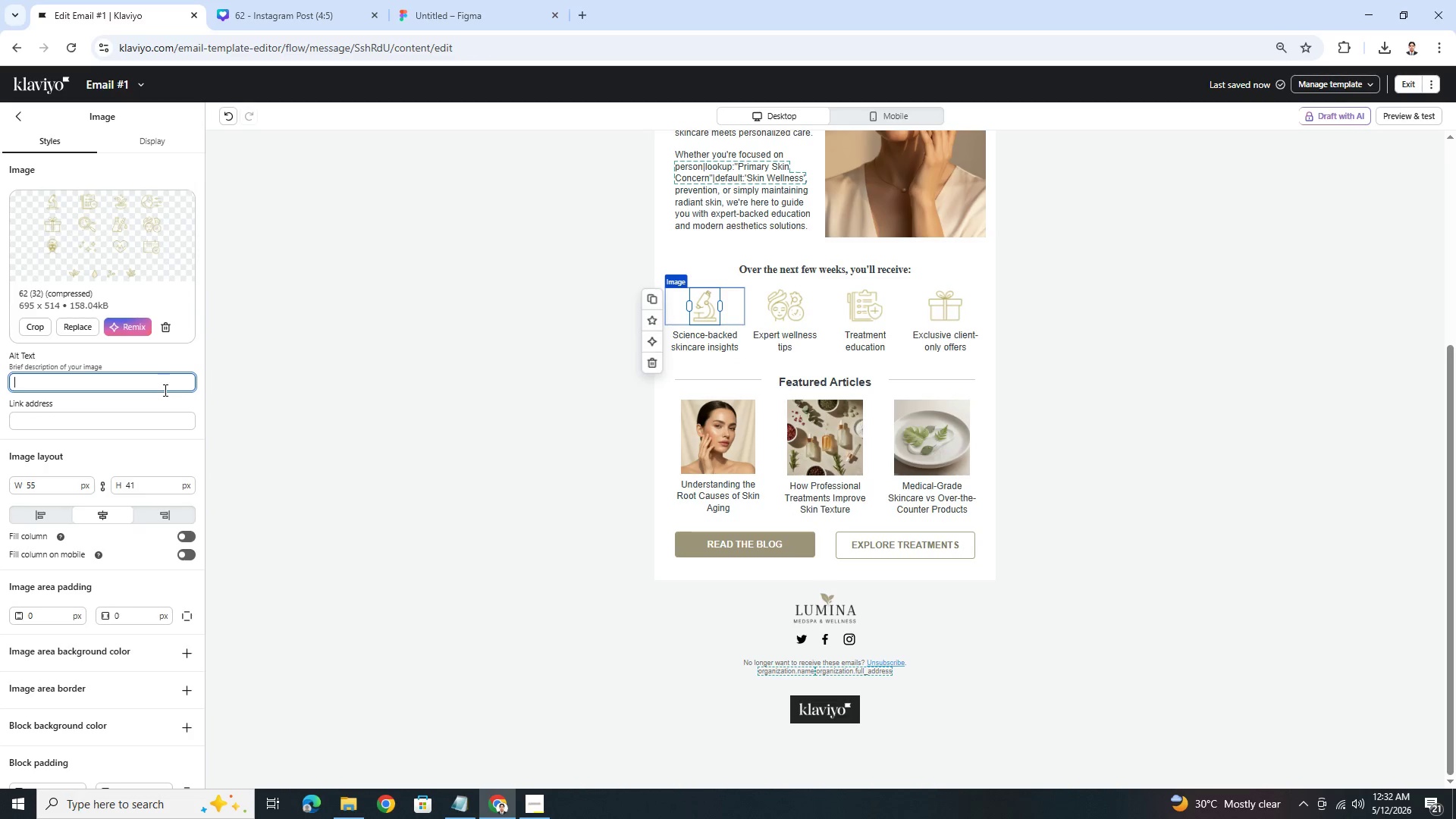 
type(microscope icon)
 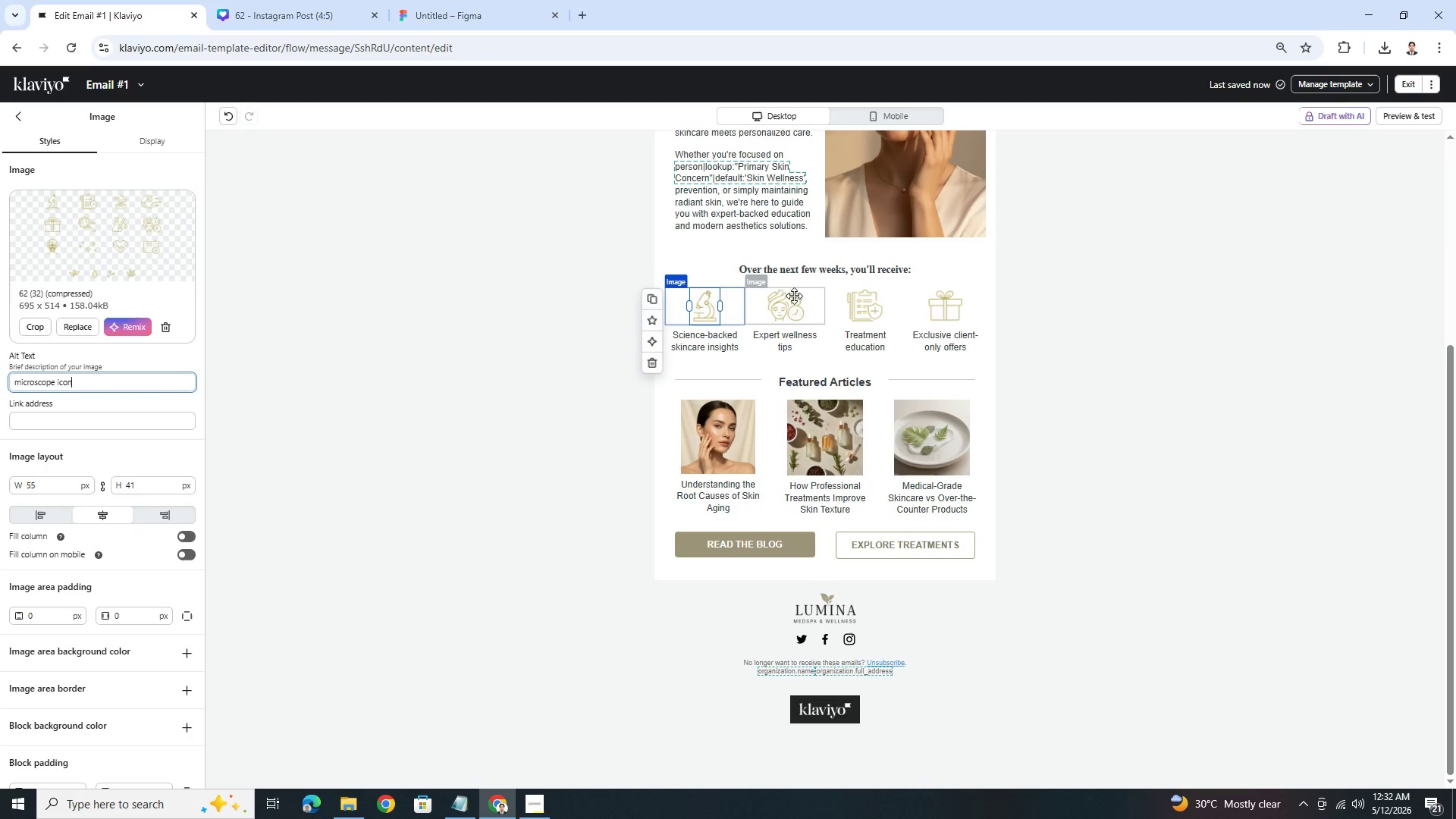 
left_click([785, 300])
 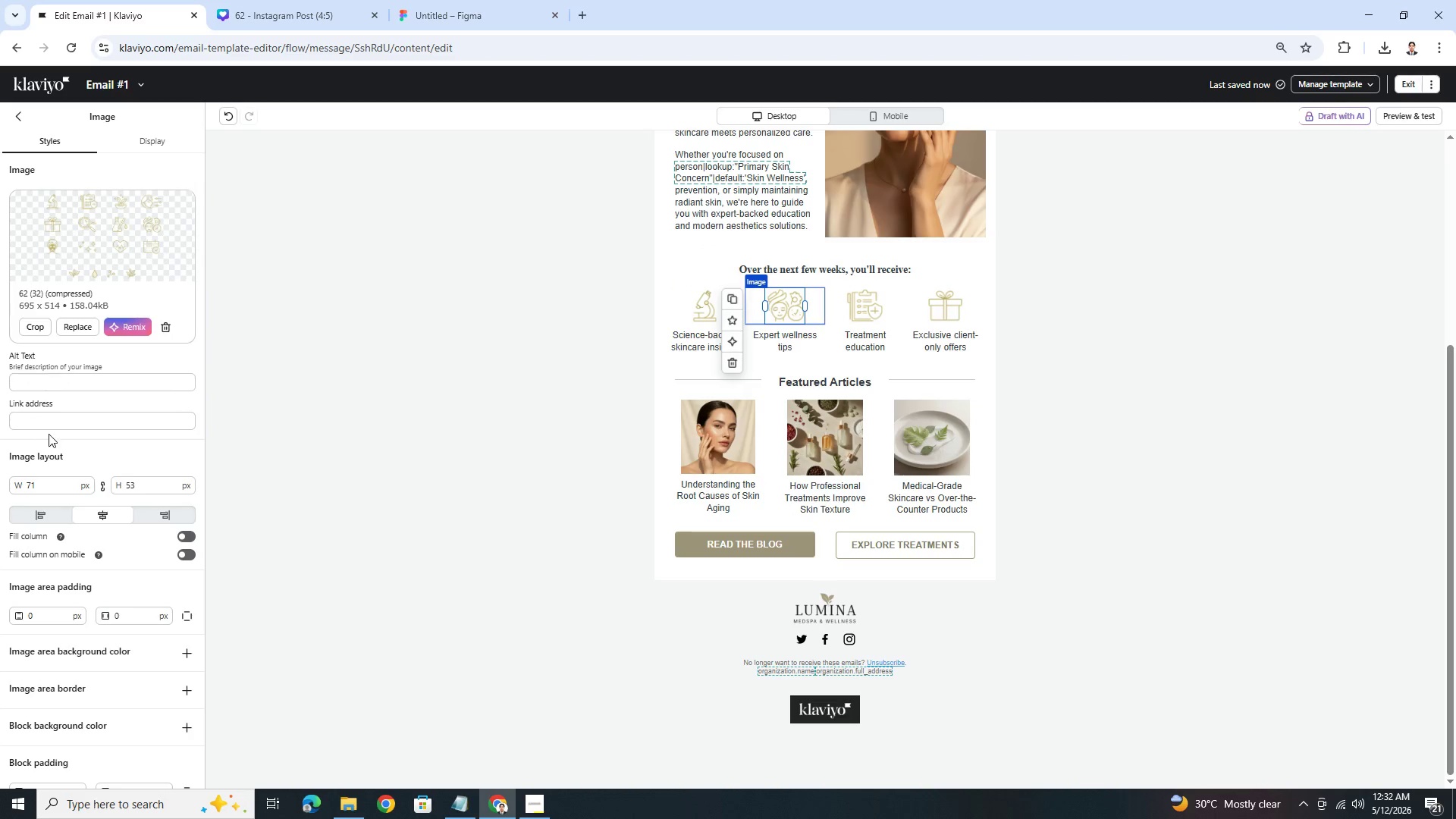 
left_click([55, 383])
 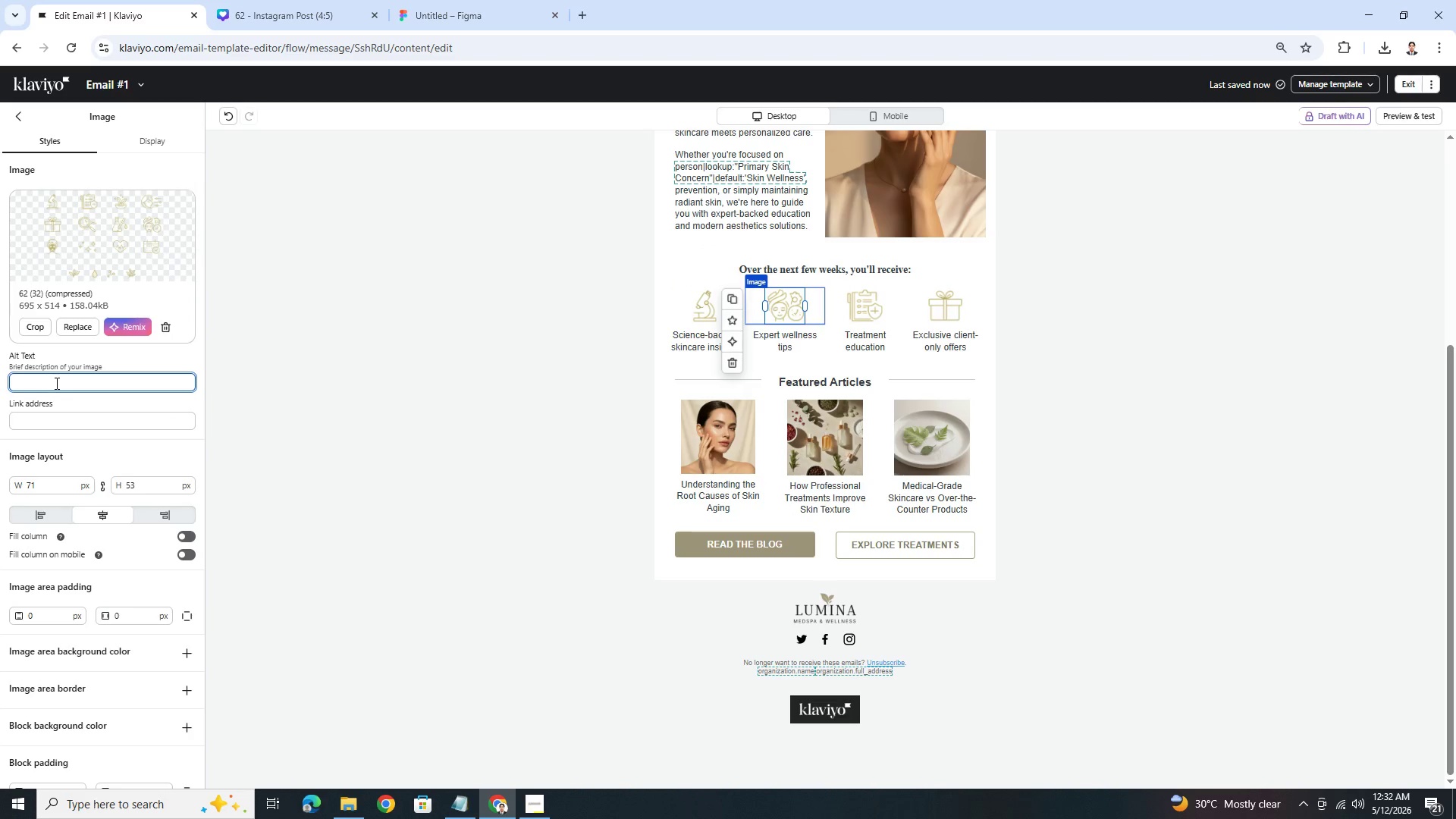 
type(beauty wellness icon)
 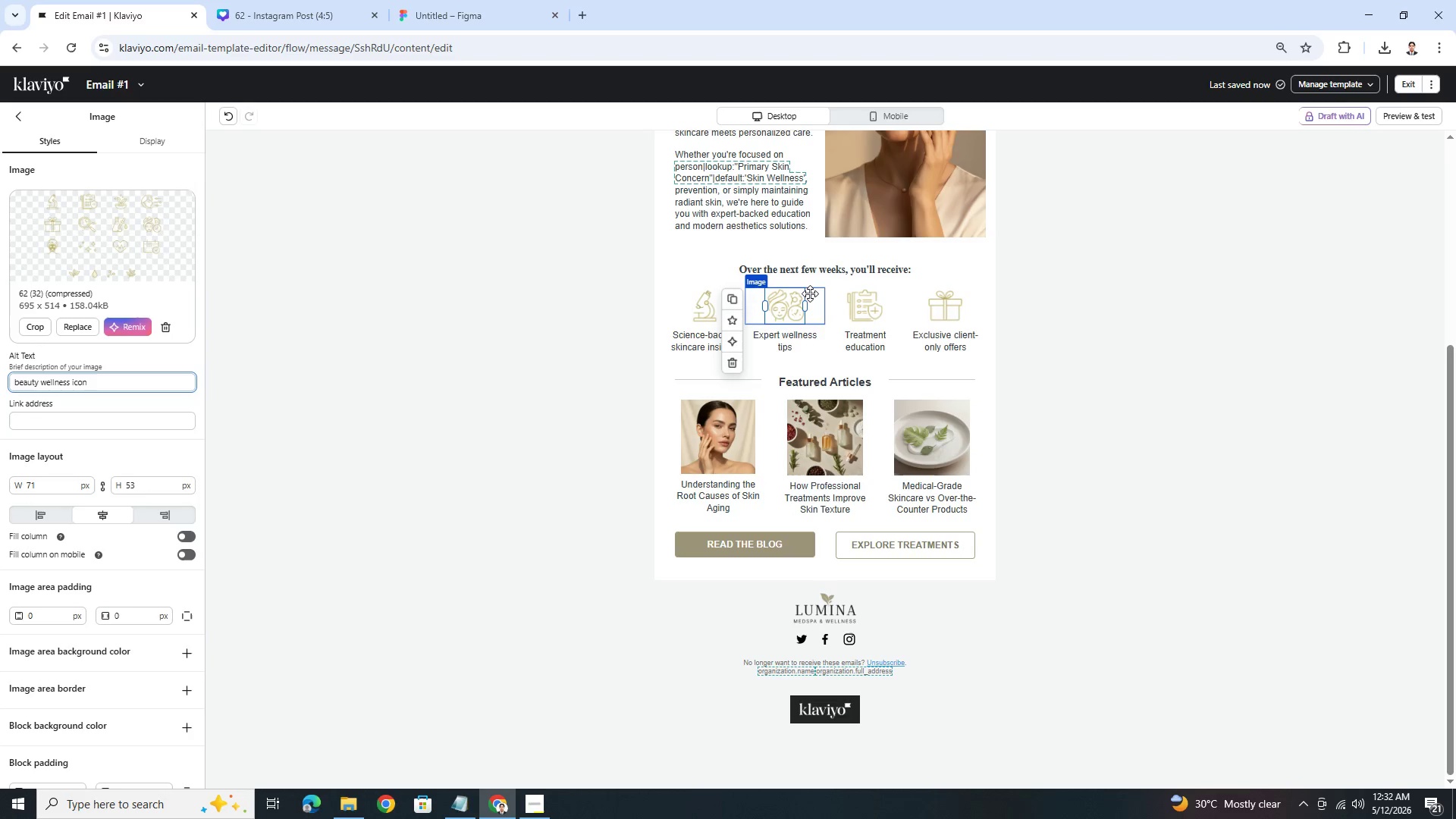 
left_click([847, 306])
 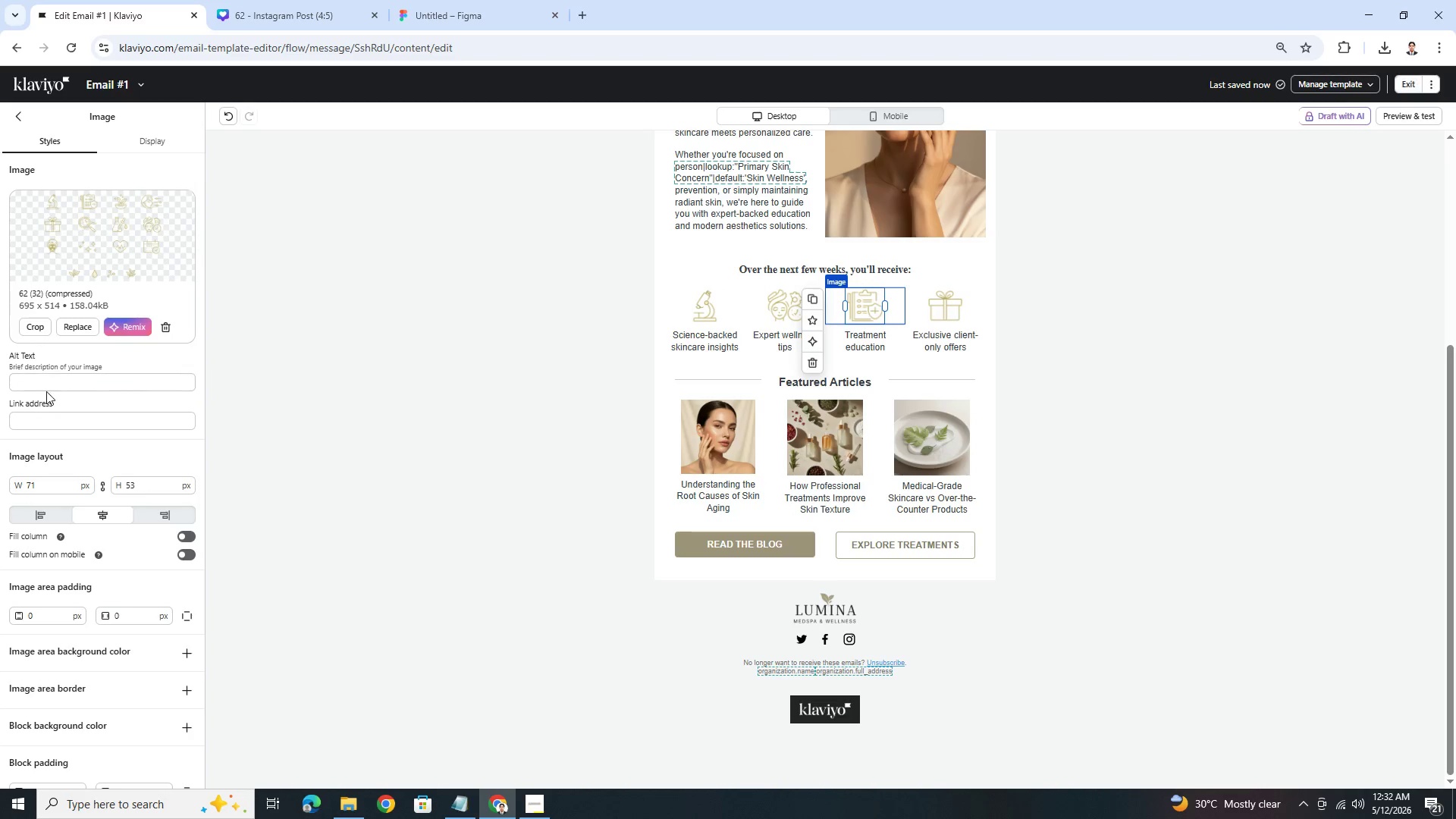 
left_click([51, 380])
 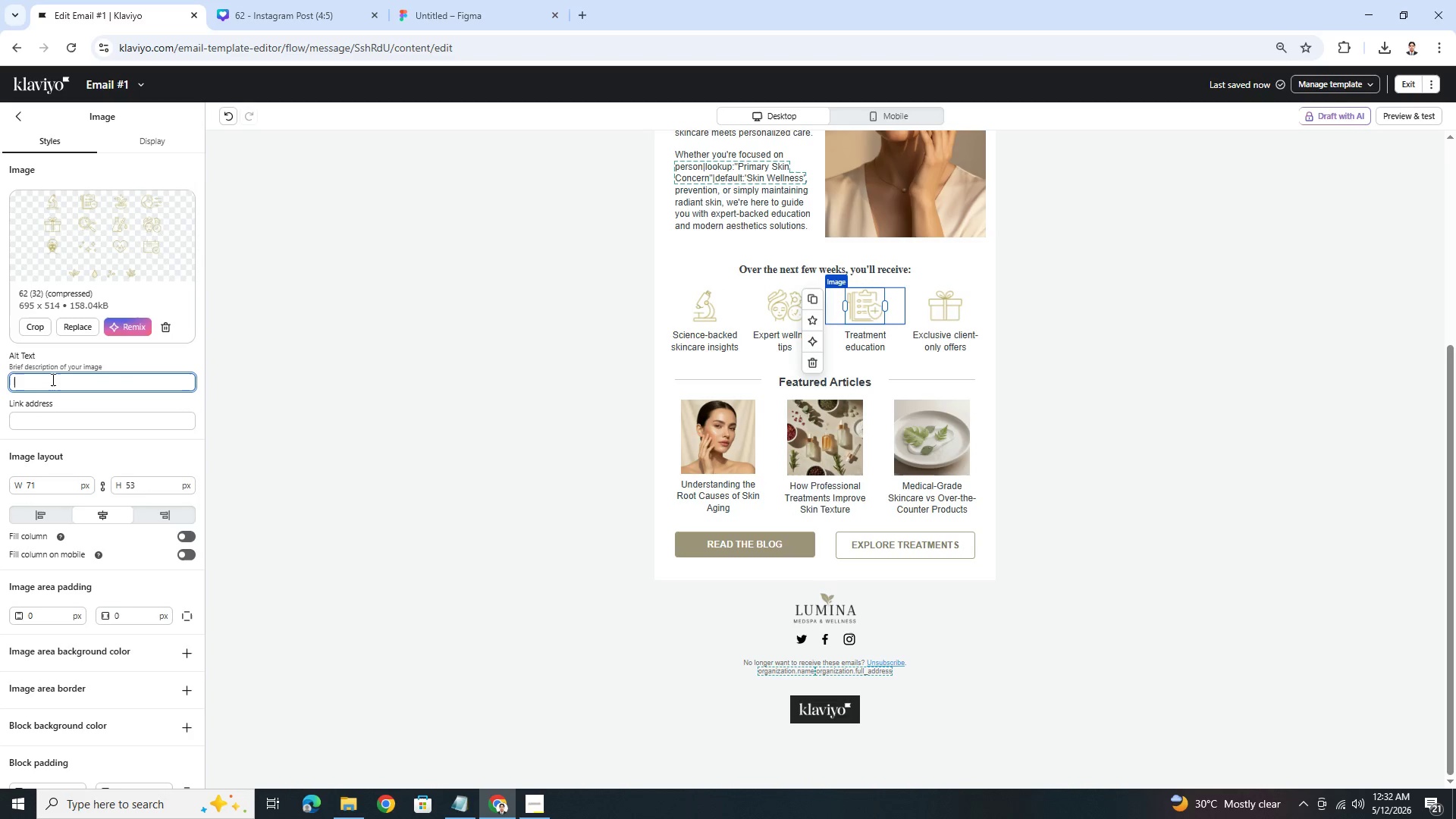 
key(E)
 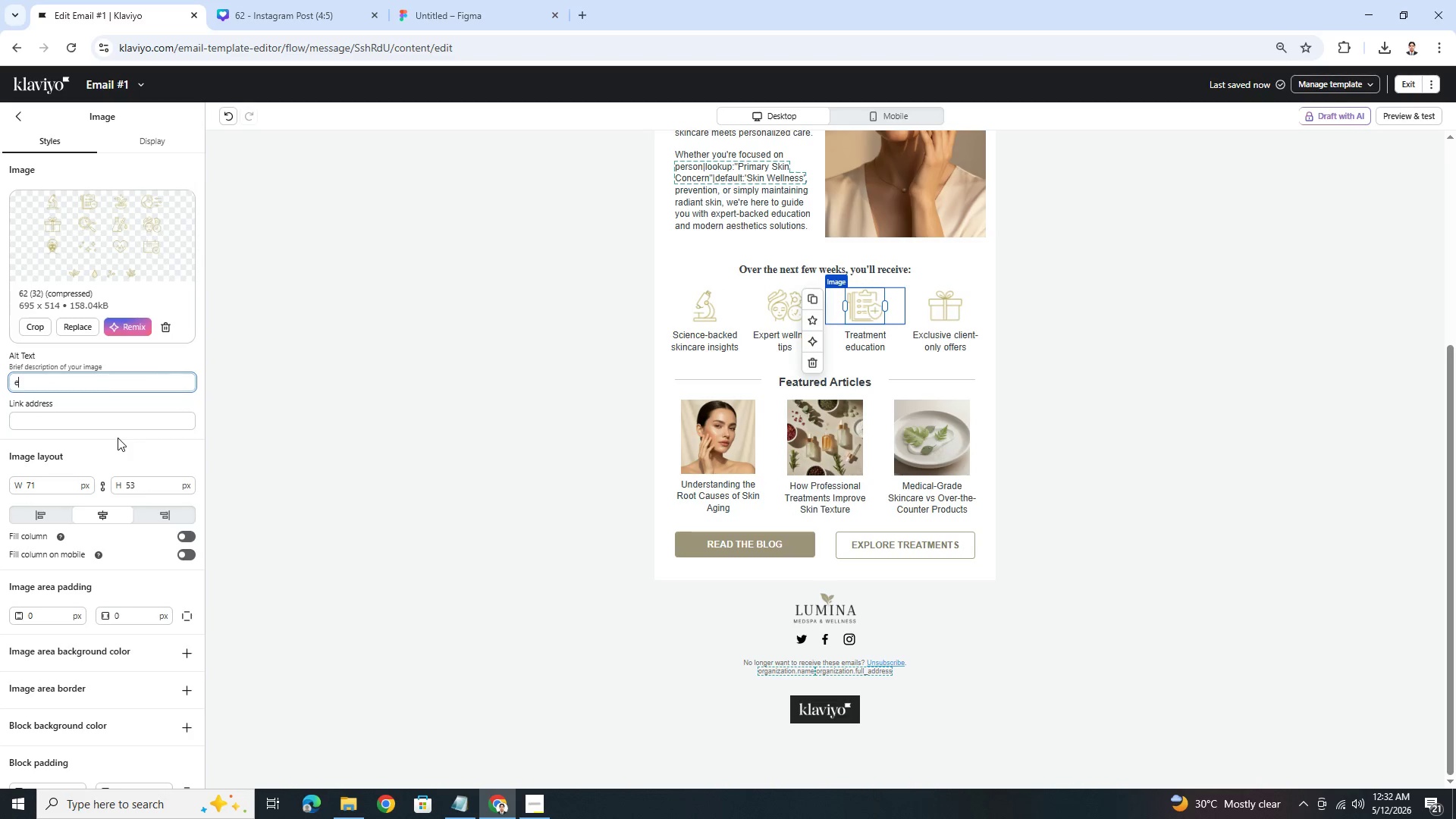 
type(d)
key(Backspace)
key(Backspace)
key(Backspace)
type(file icon)
 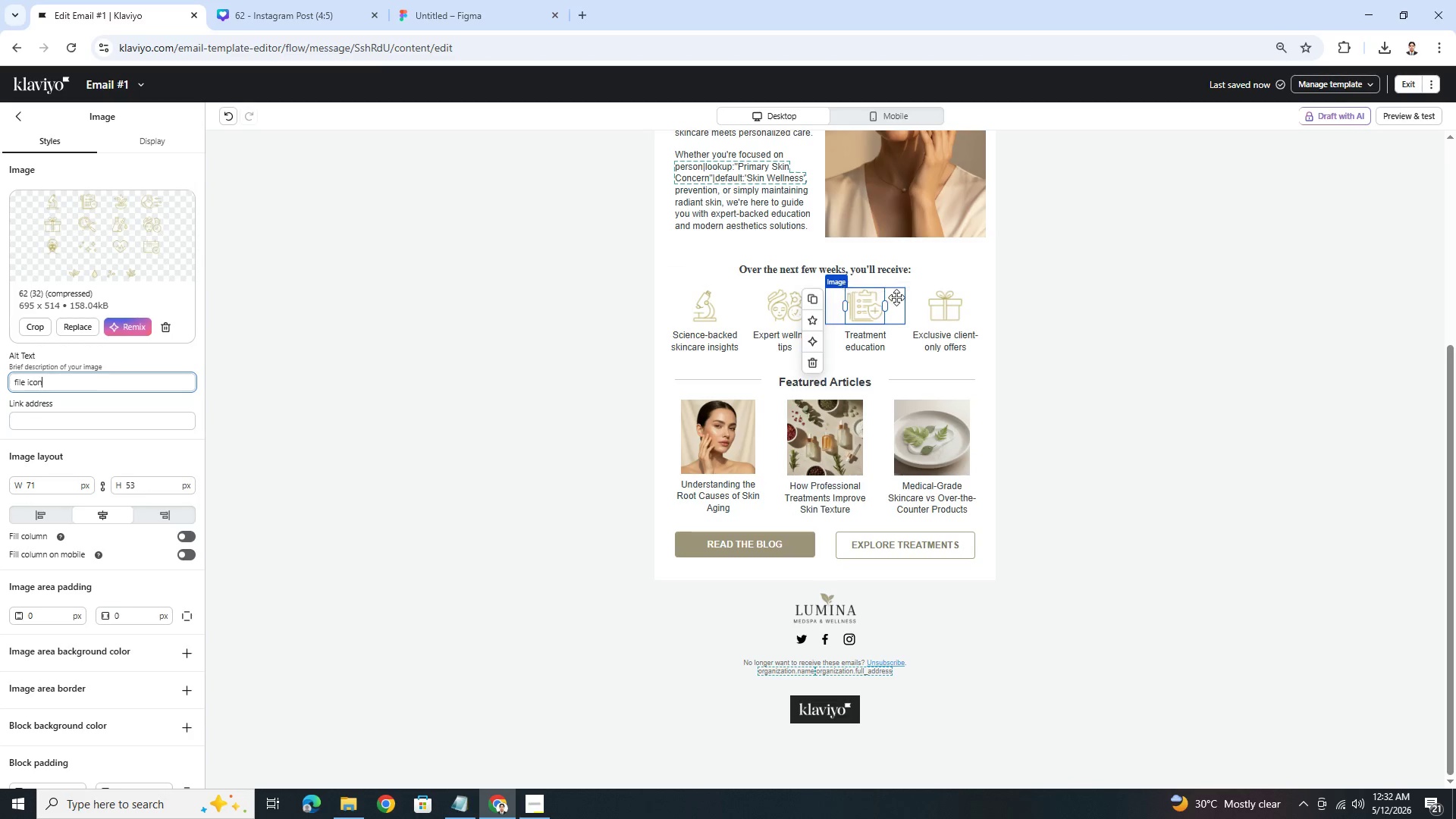 
left_click([930, 302])
 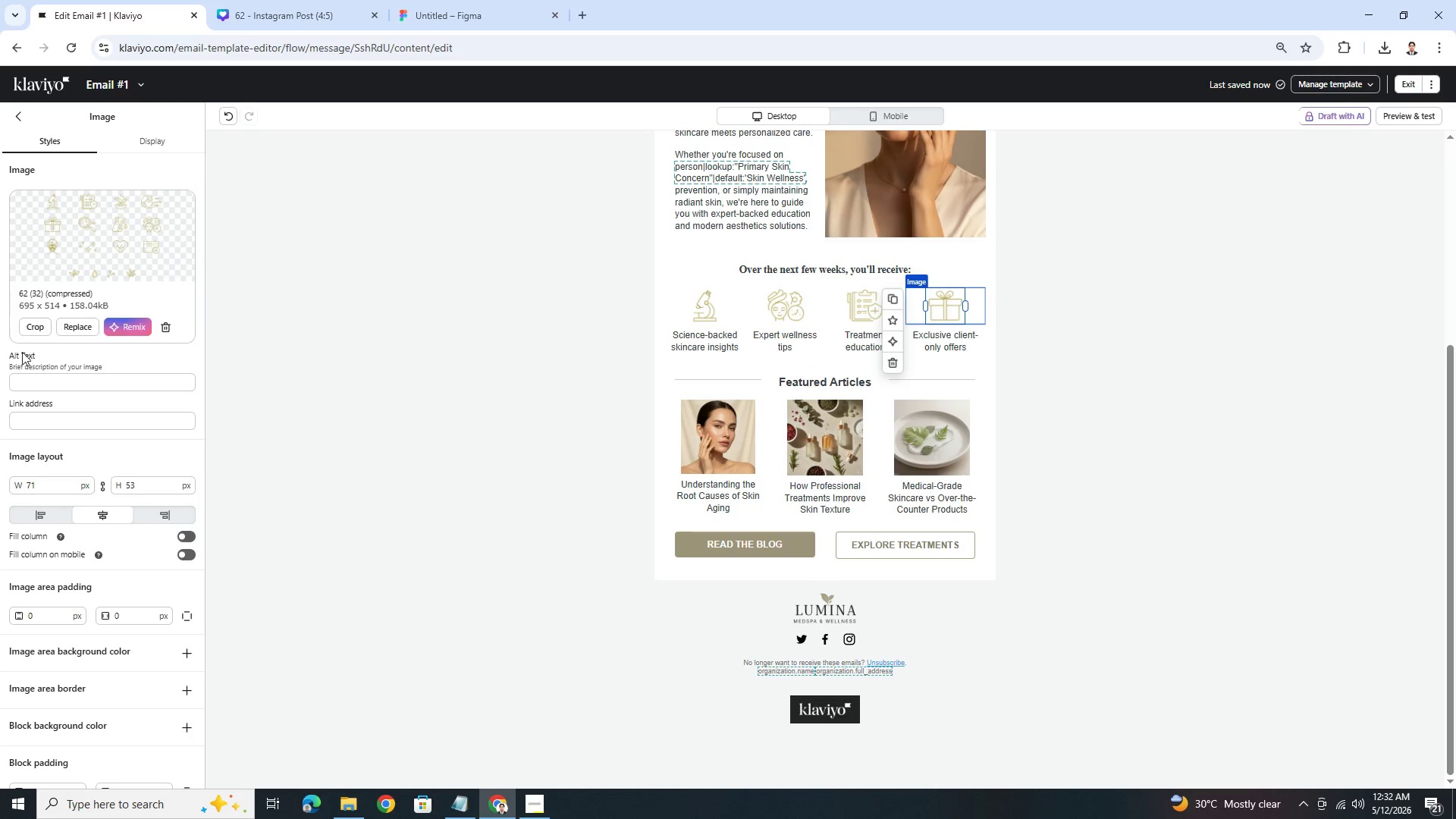 
left_click([42, 381])
 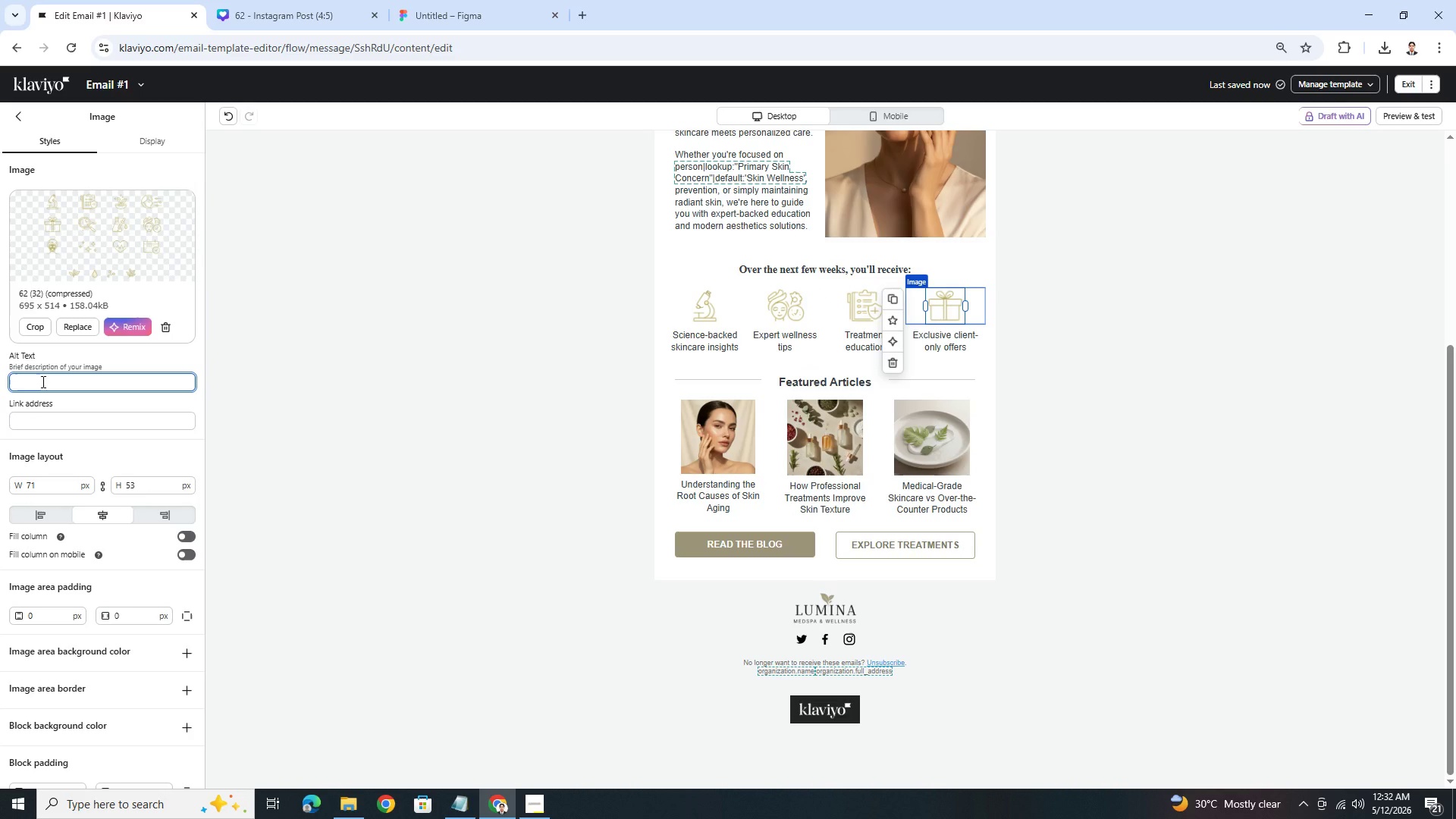 
type(gift box icon)
 